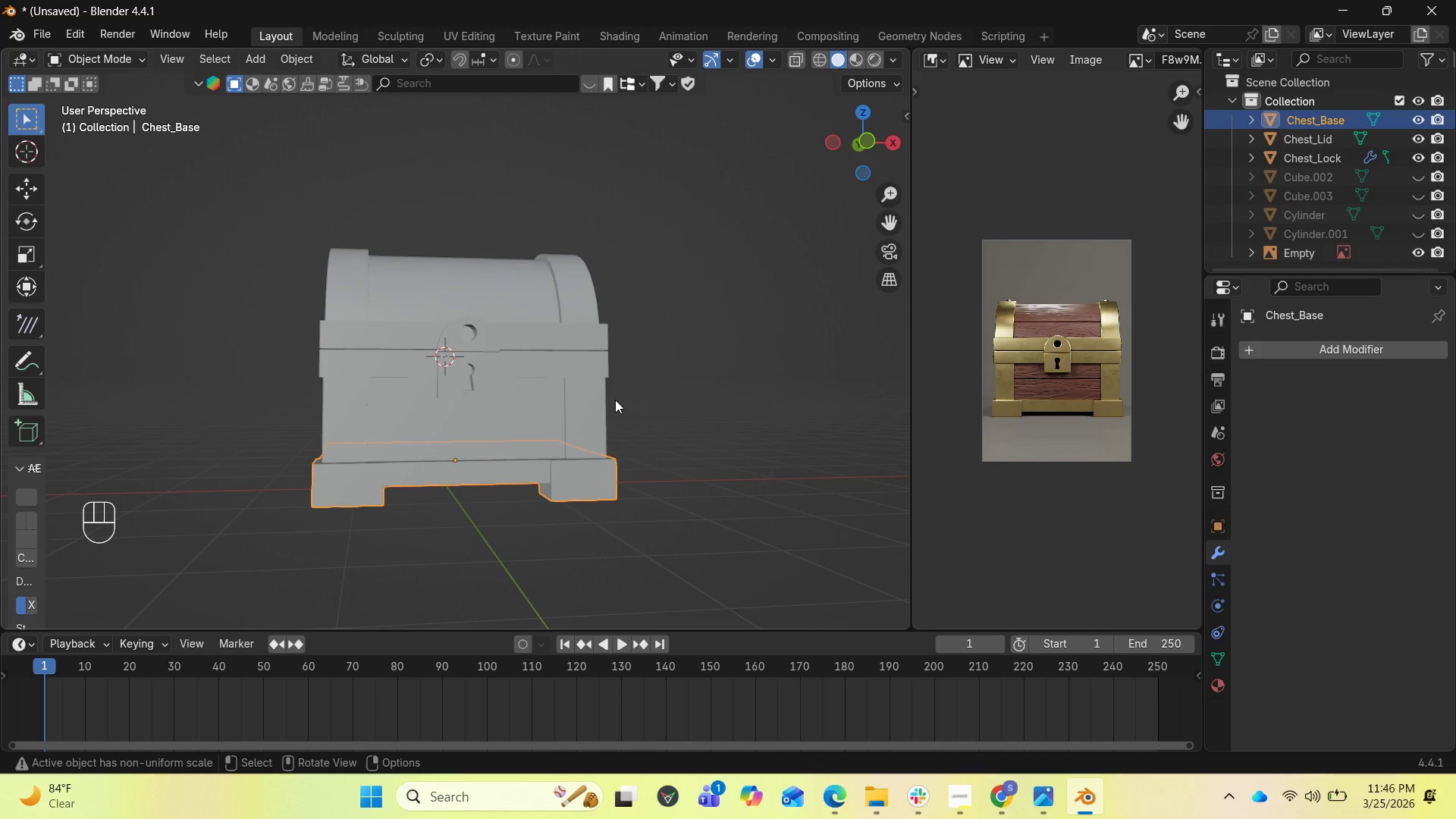 
hold_key(key=ShiftLeft, duration=0.47)
 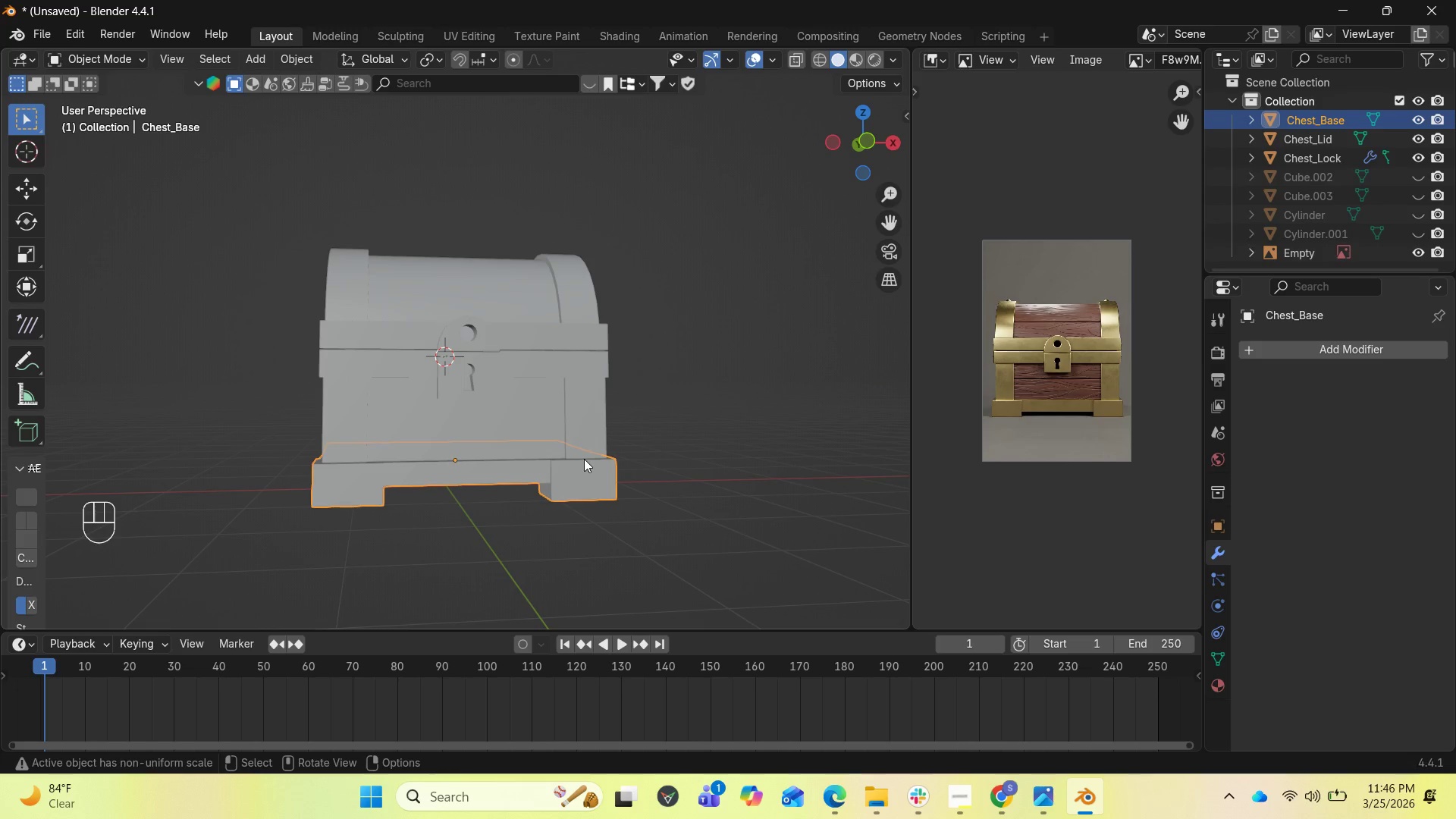 
mouse_move([561, 453])
 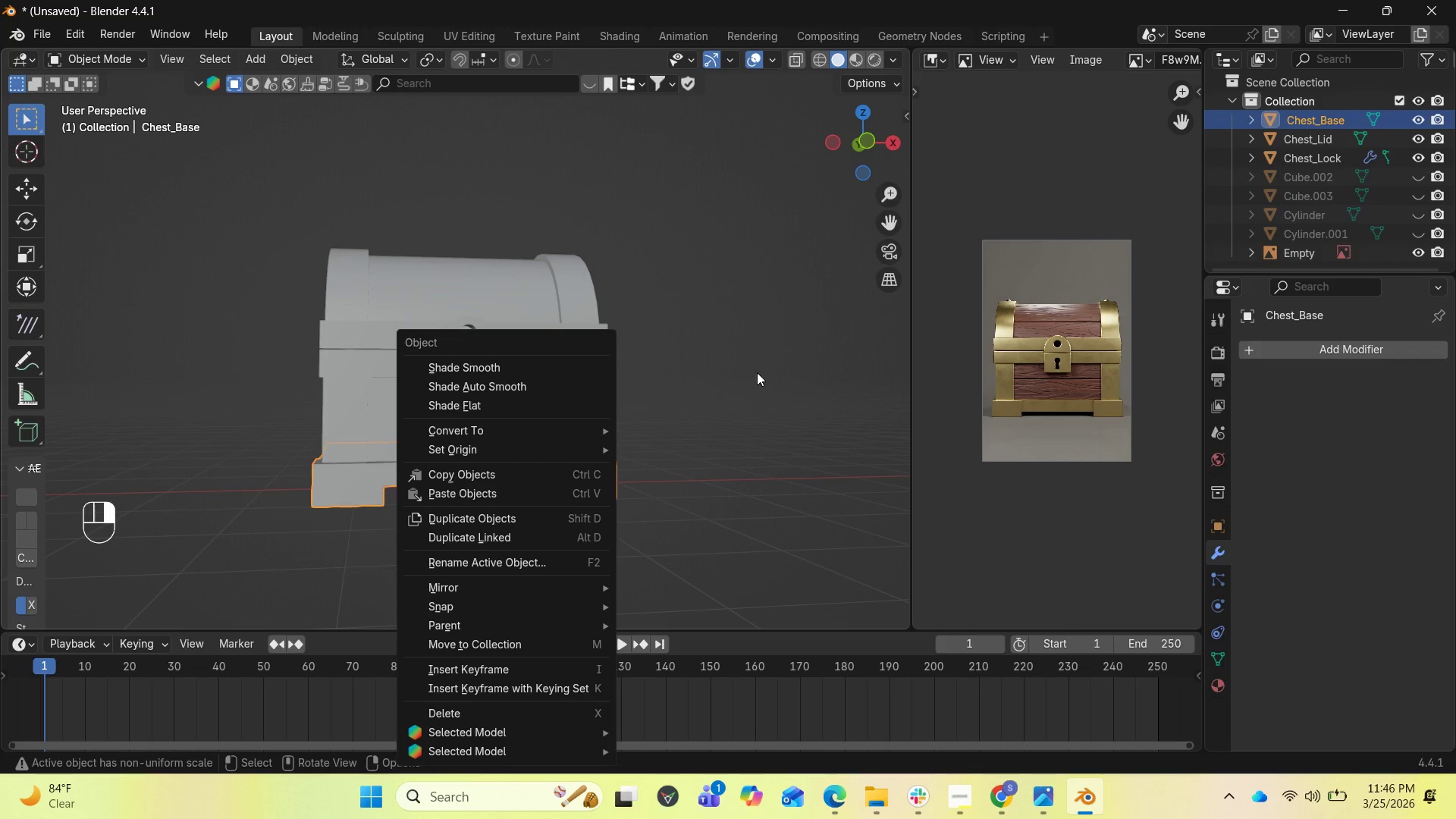 
key(U)
 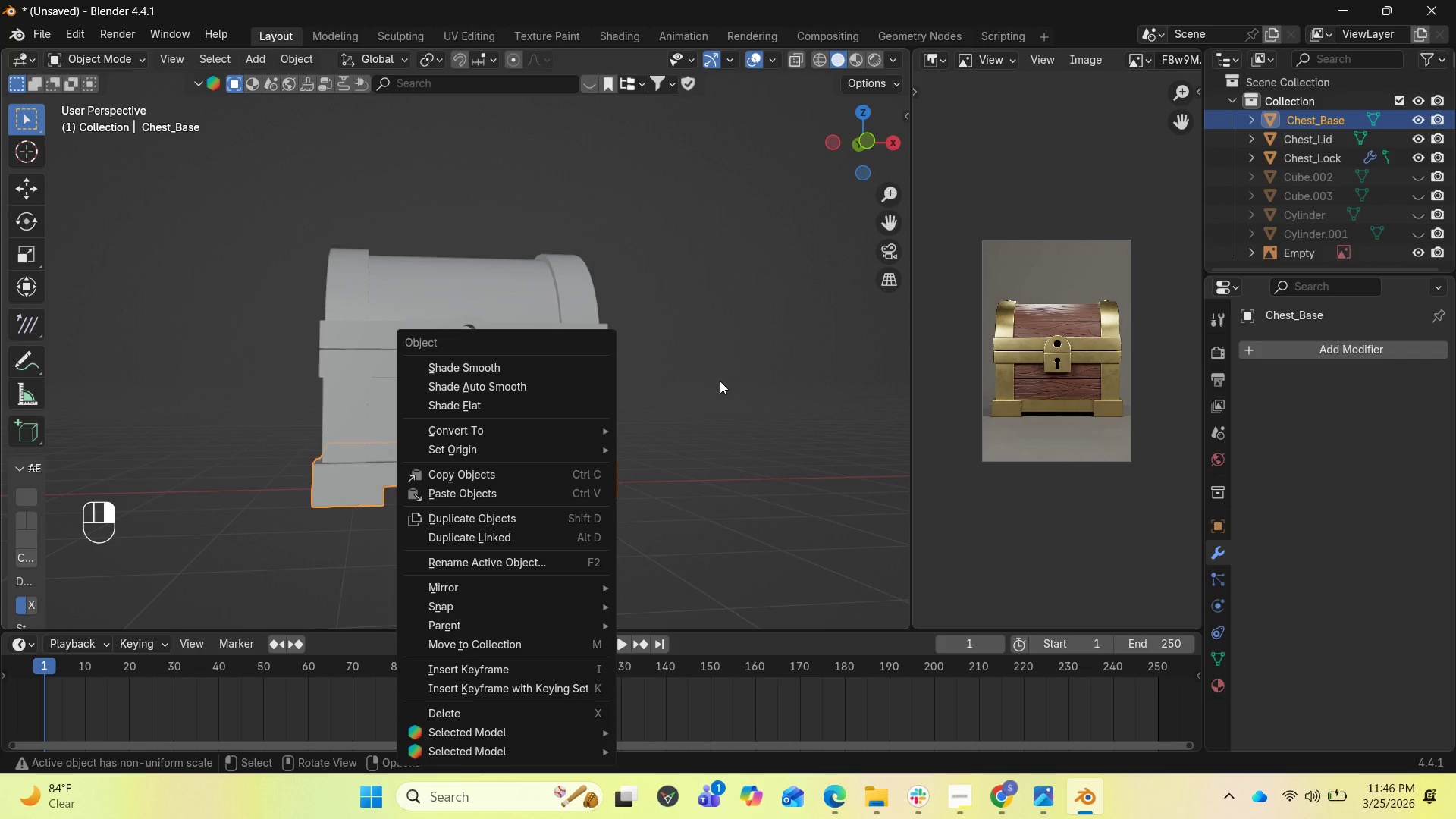 
left_click([727, 366])
 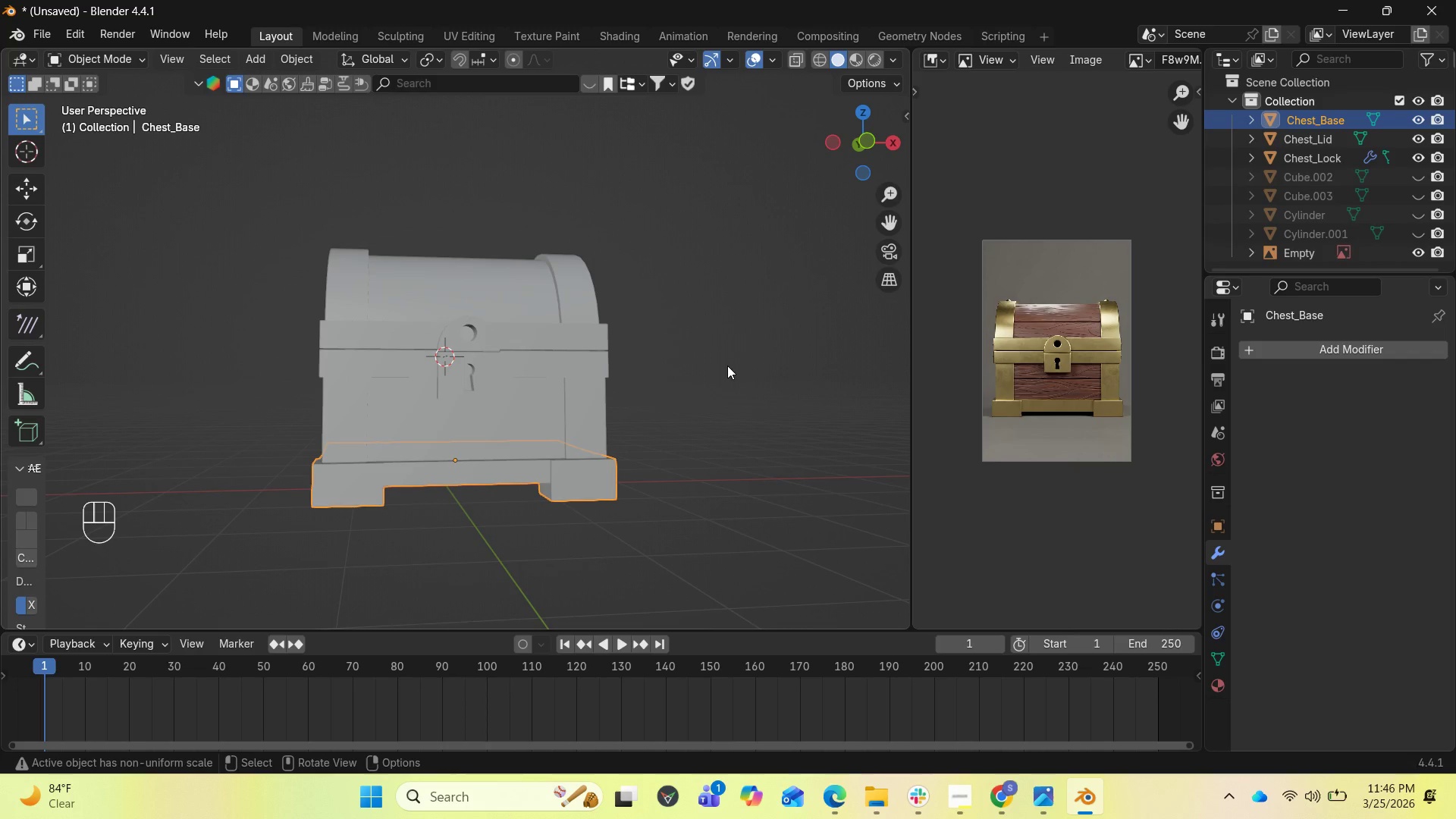 
type(UU)
 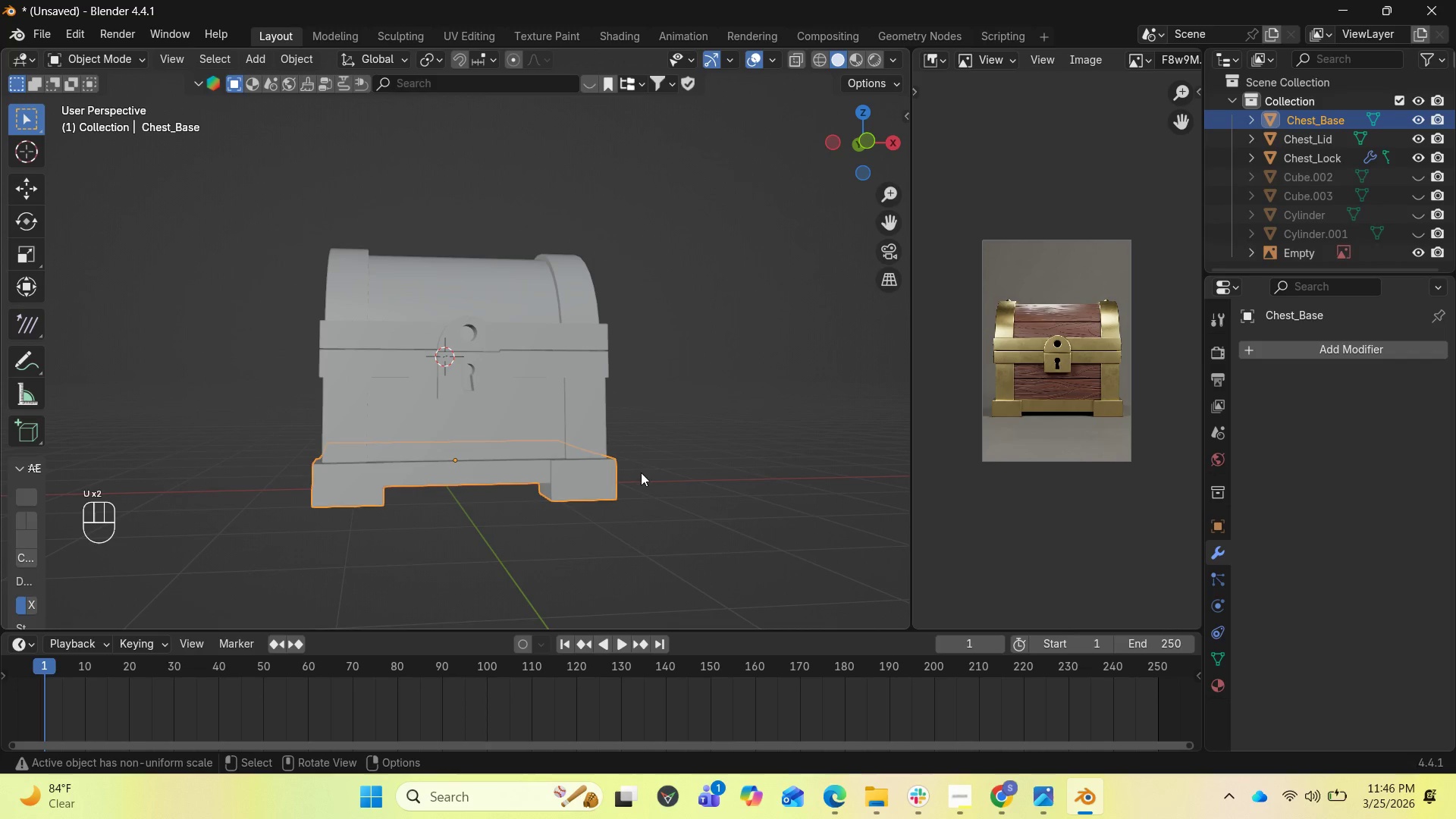 
left_click([615, 483])
 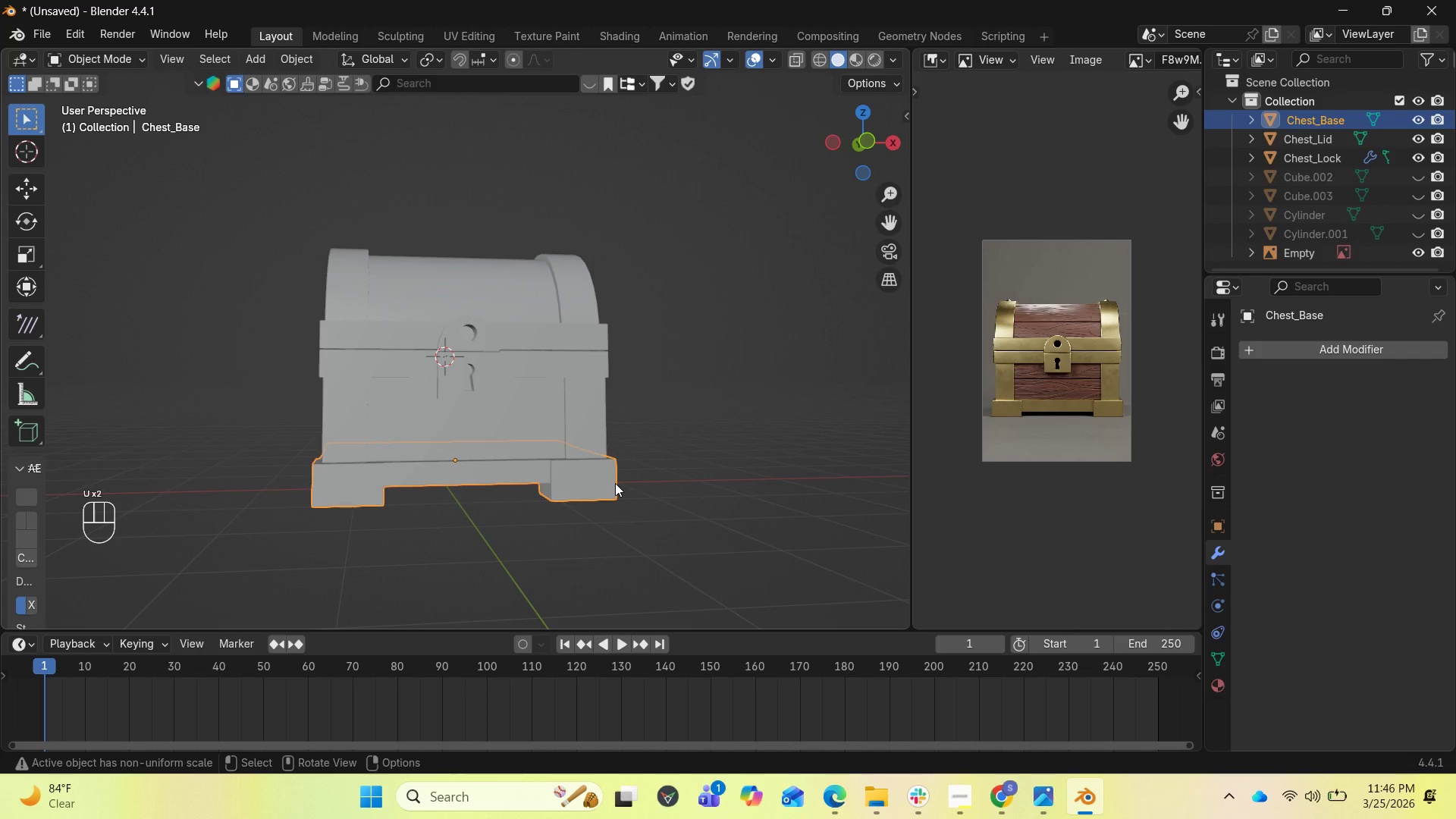 
key(Tab)
 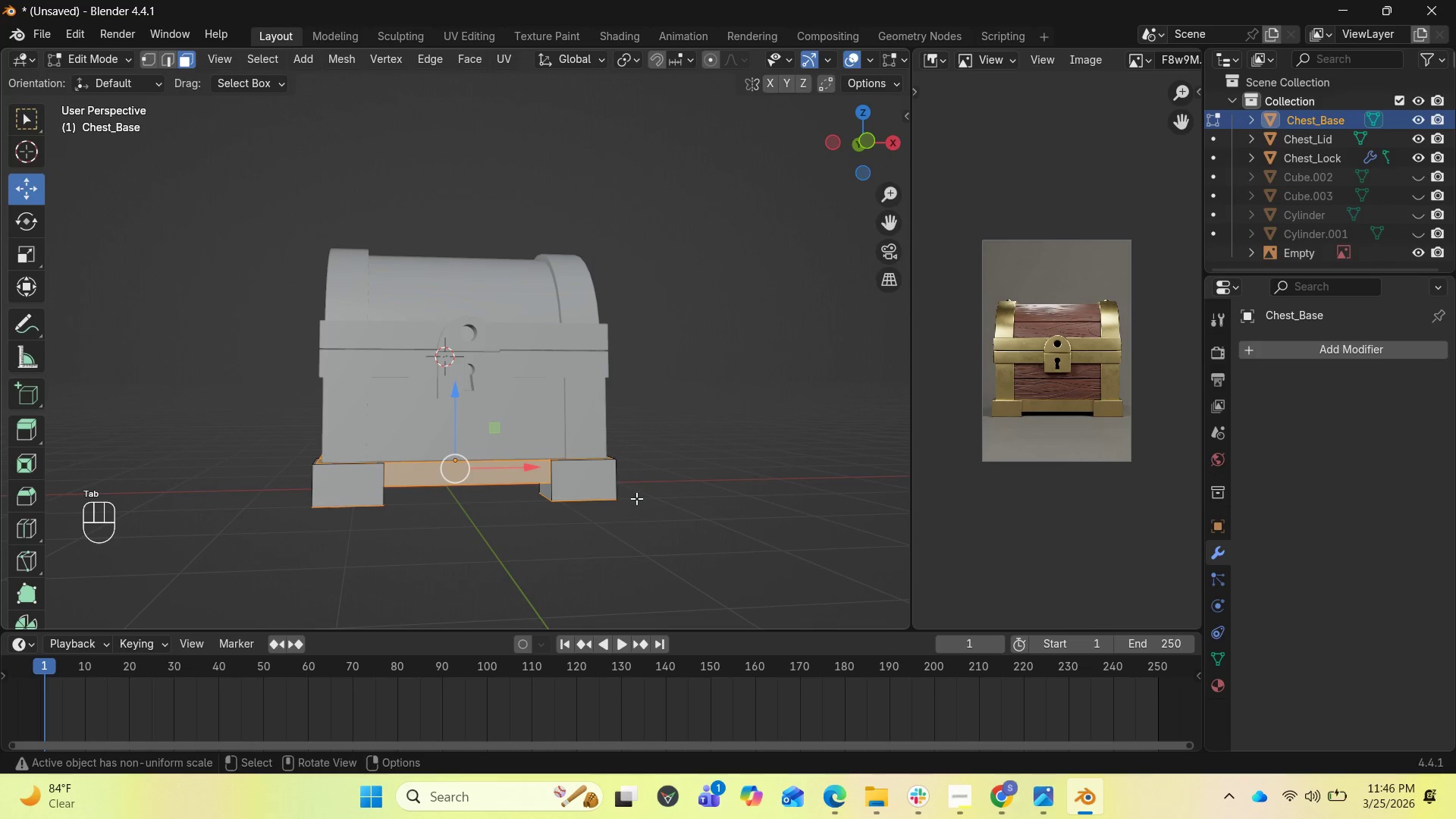 
key(A)
 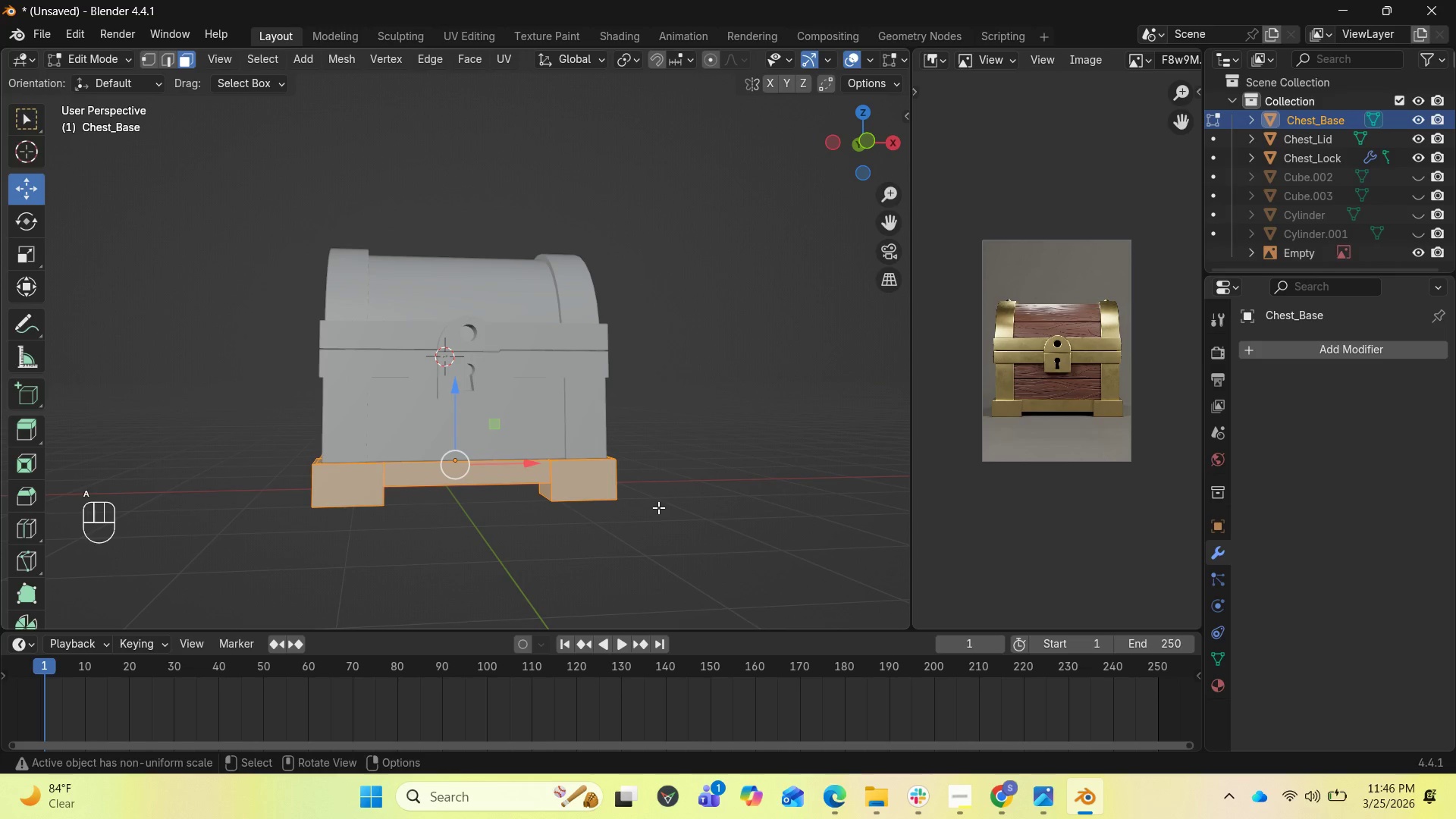 
key(U)
 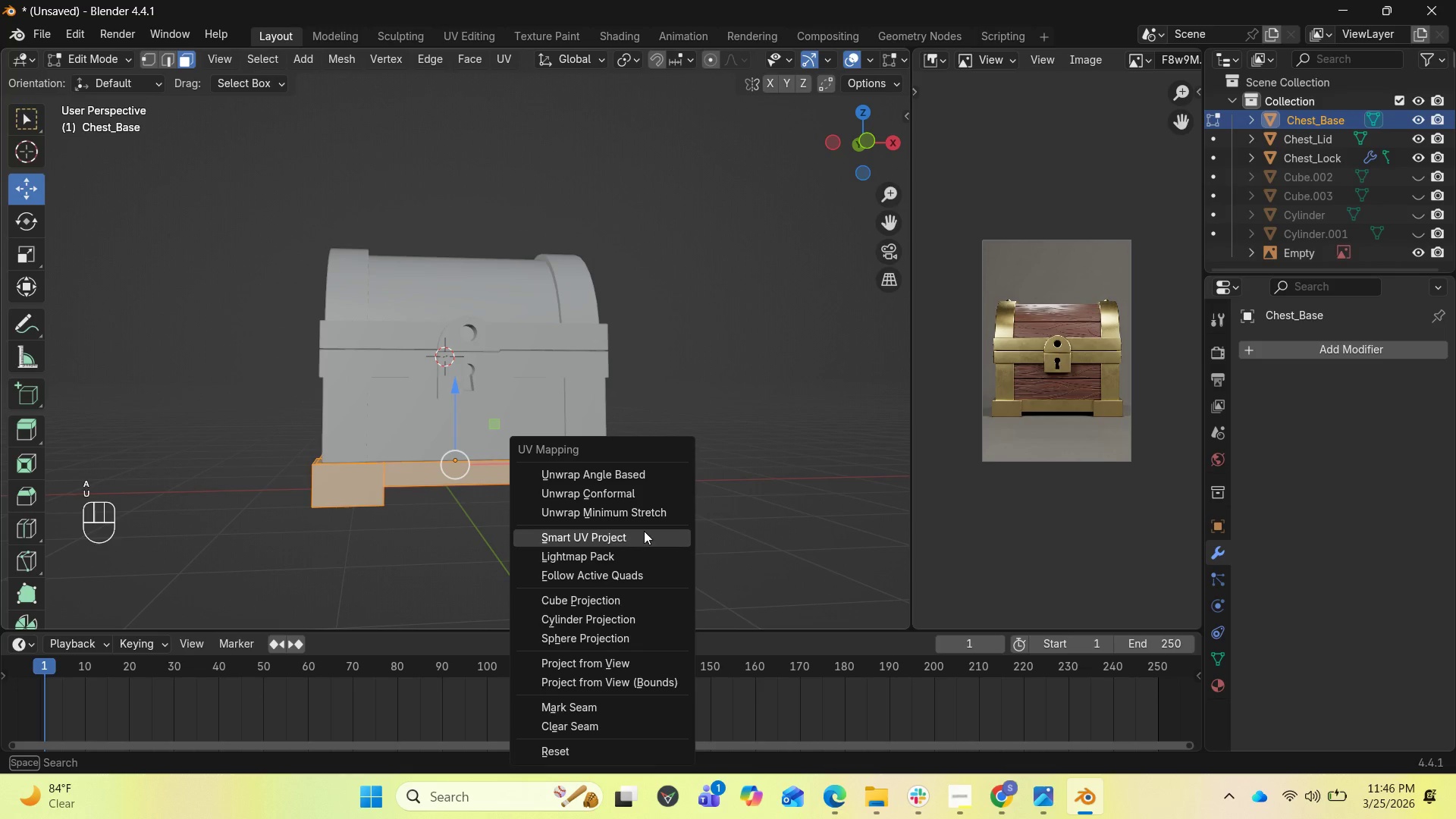 
left_click([644, 531])
 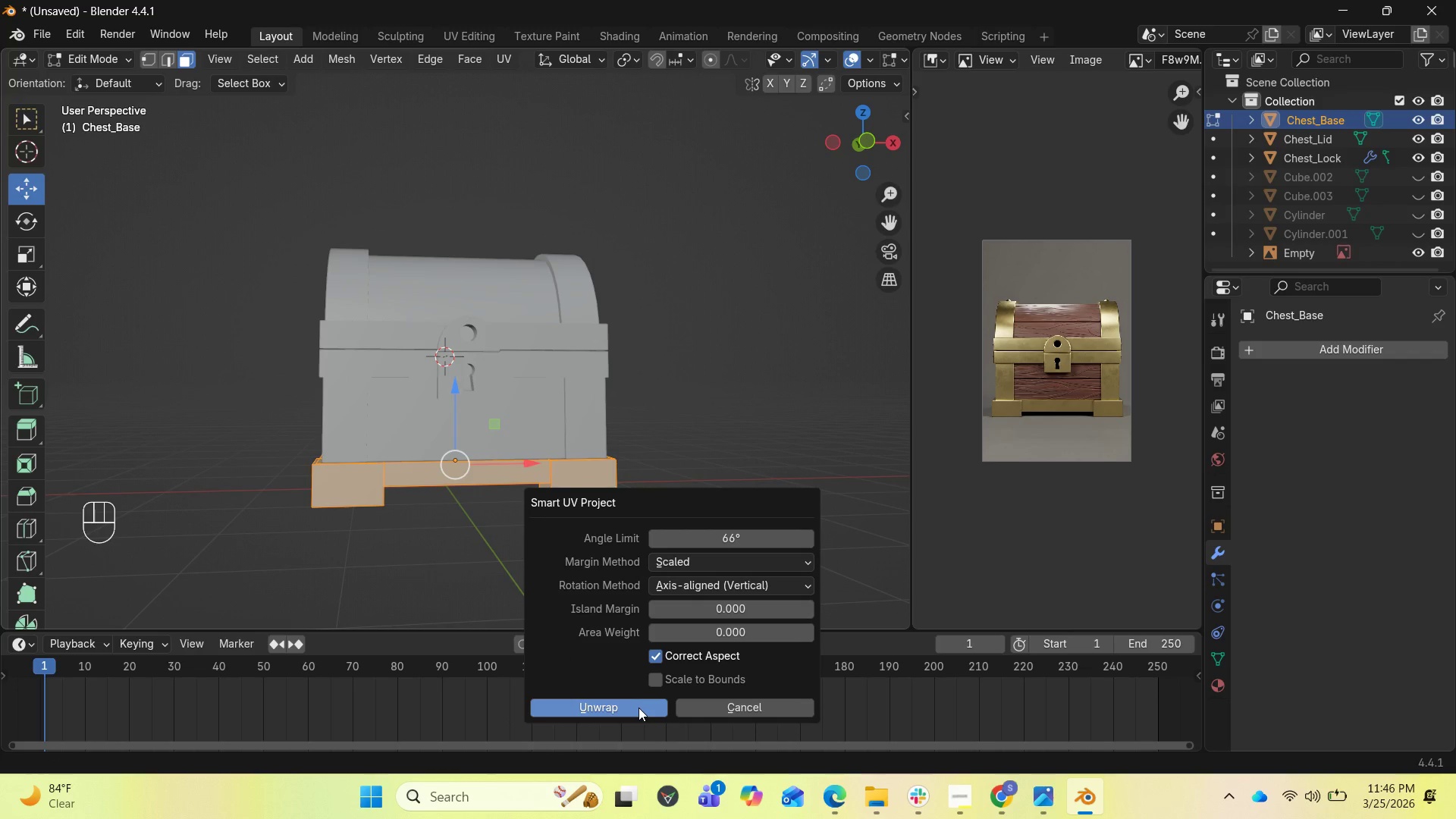 
left_click([636, 709])
 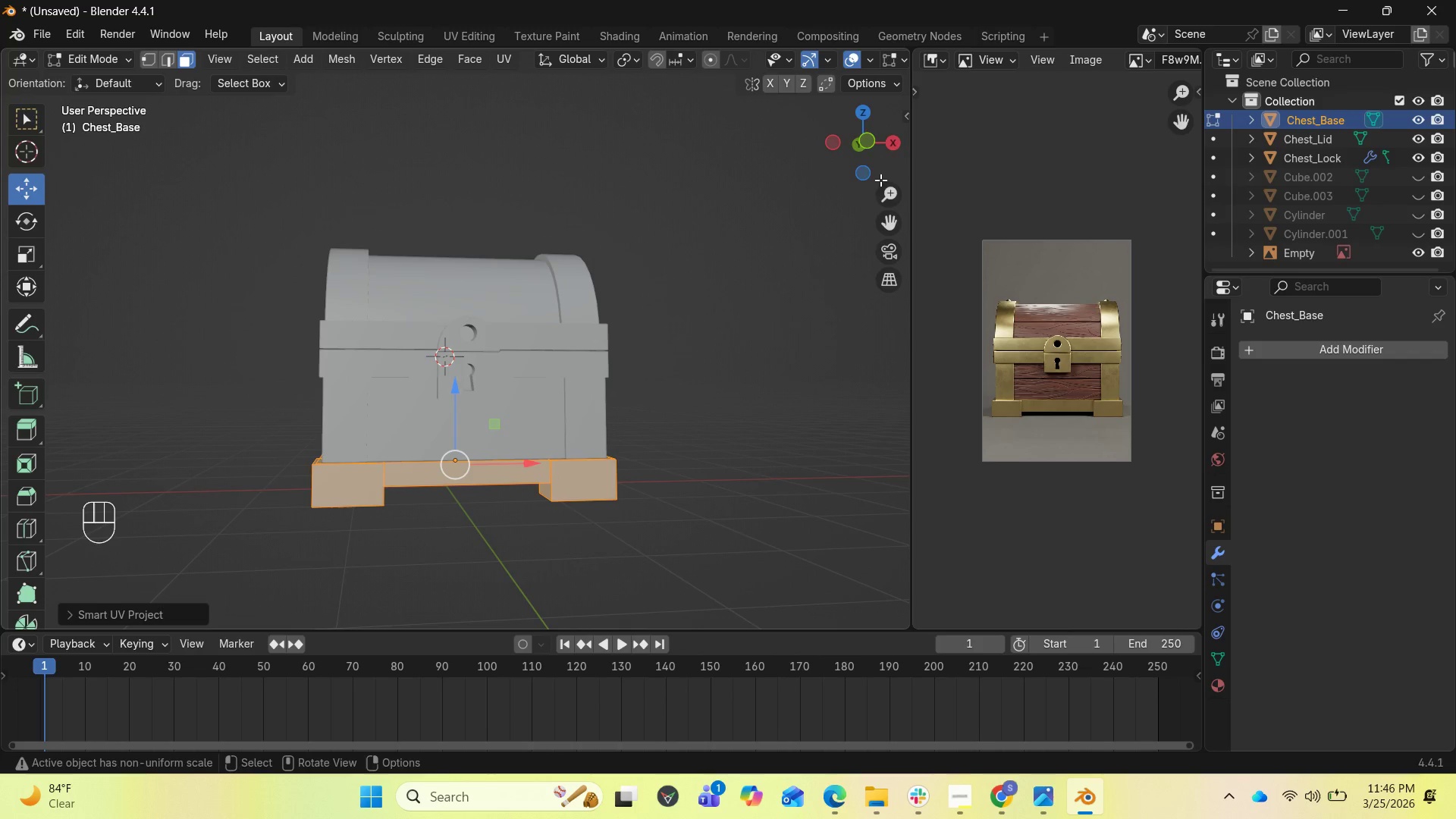 
left_click_drag(start_coordinate=[878, 151], to_coordinate=[747, 146])
 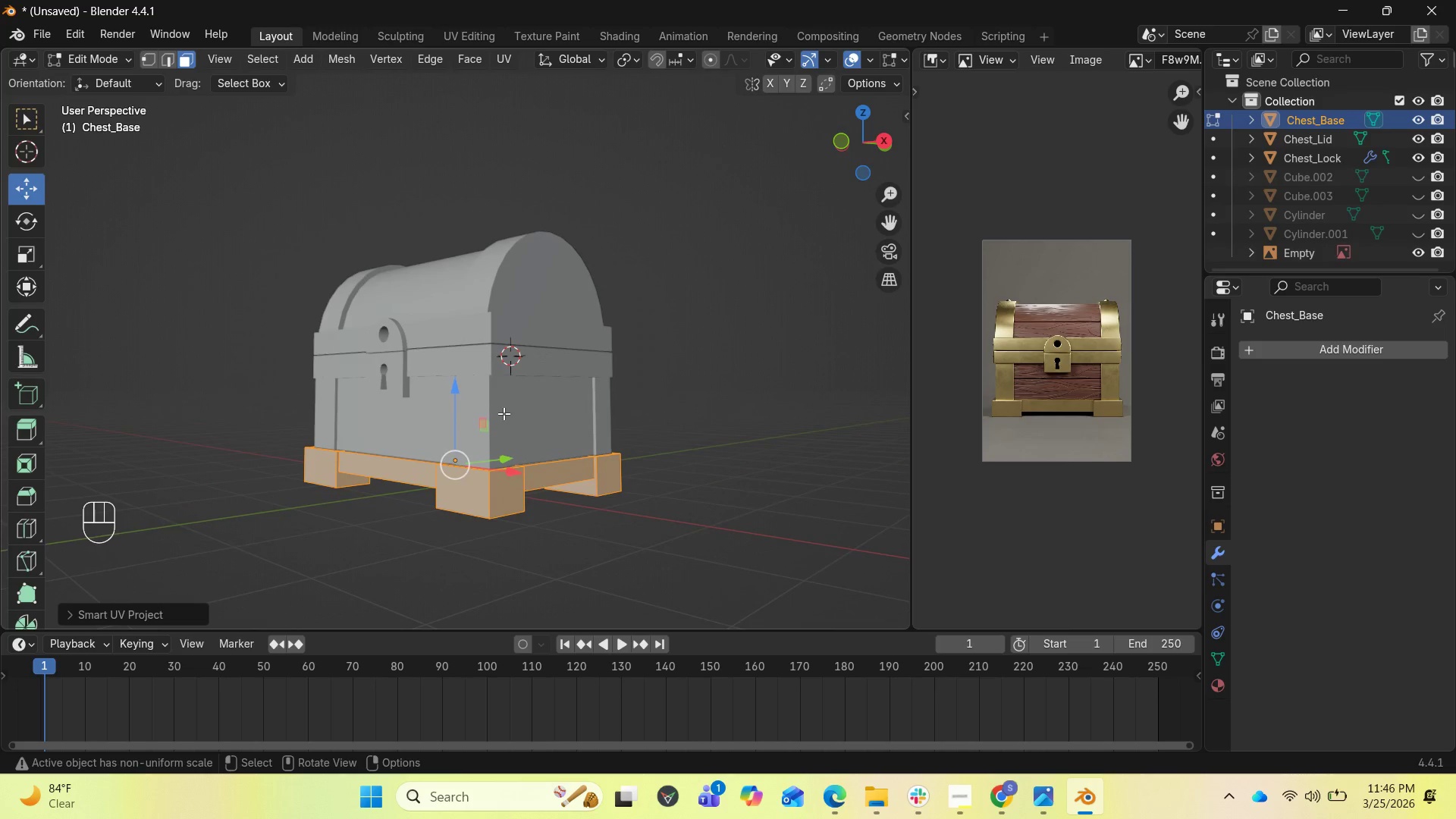 
key(Tab)
 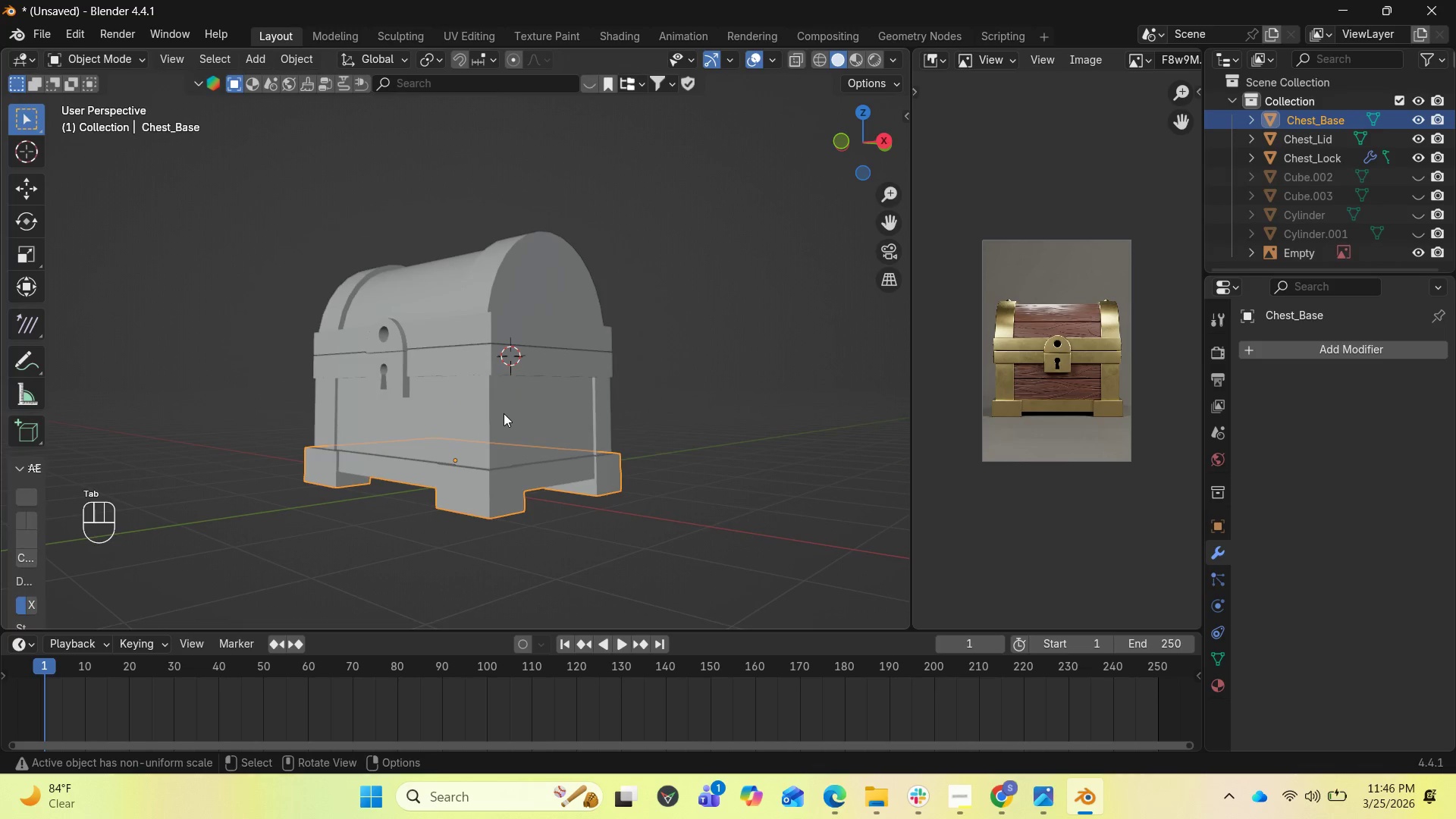 
left_click([504, 413])
 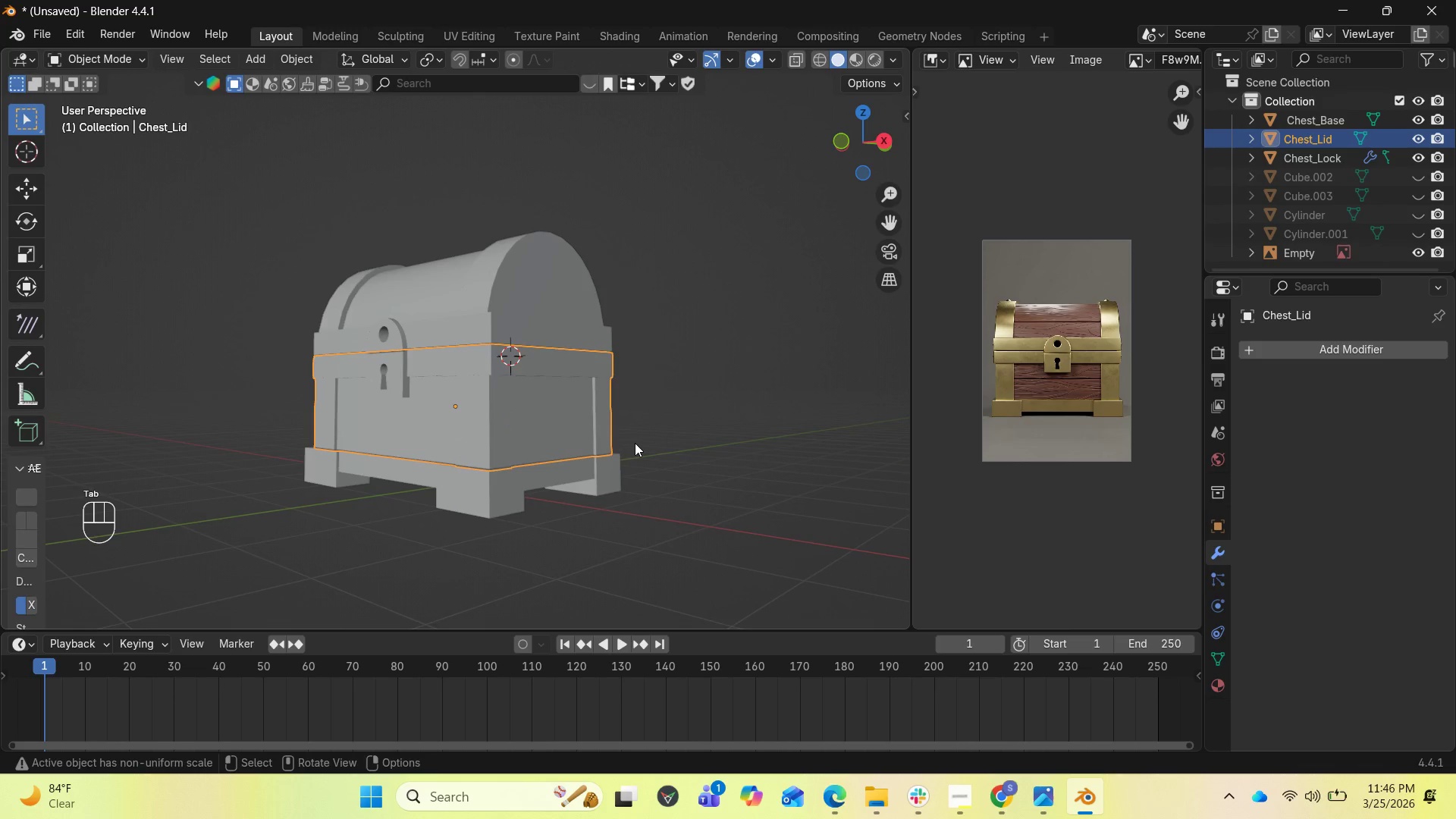 
key(Tab)
 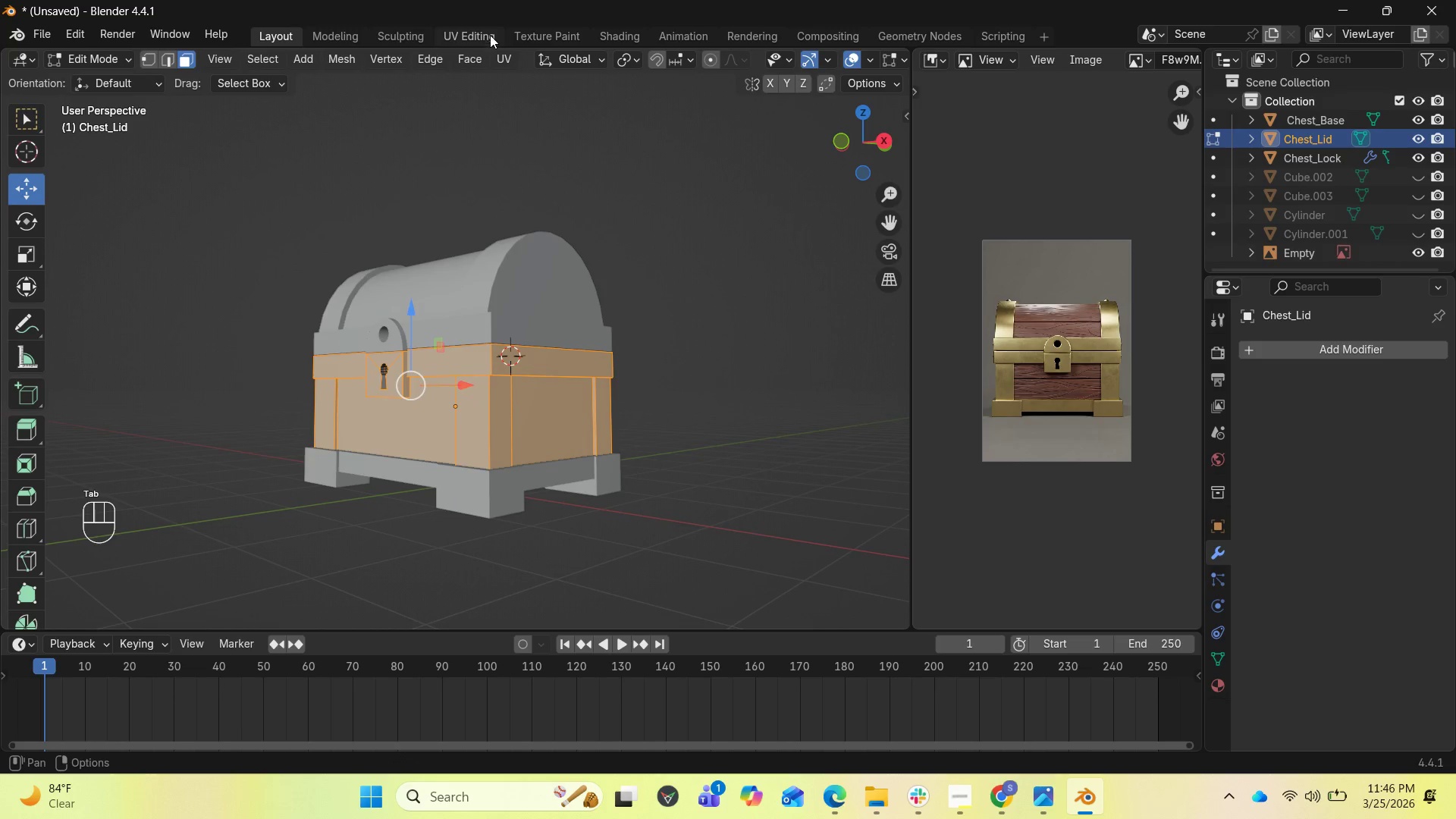 
left_click([484, 33])
 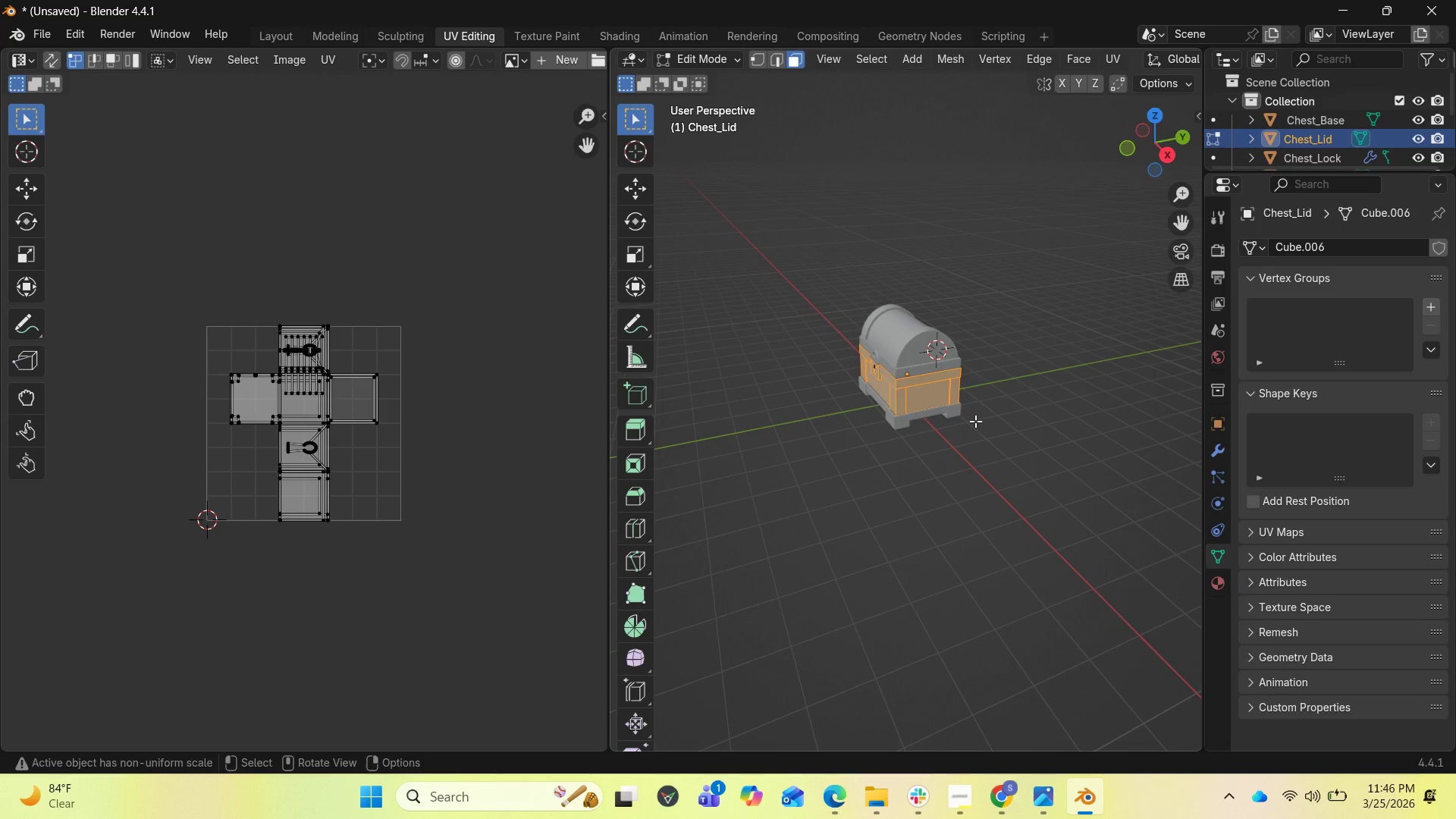 
key(U)
 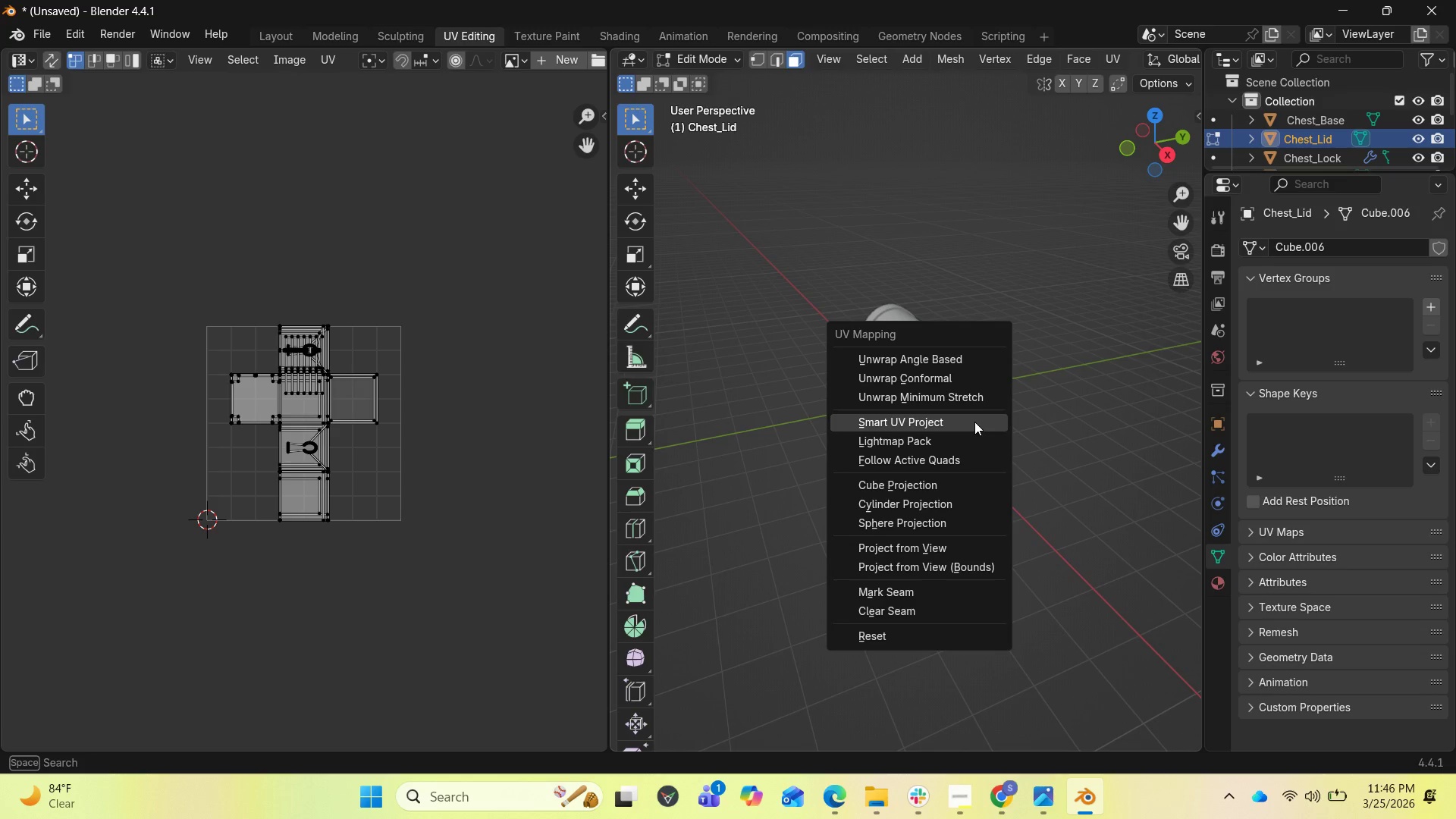 
left_click([974, 422])
 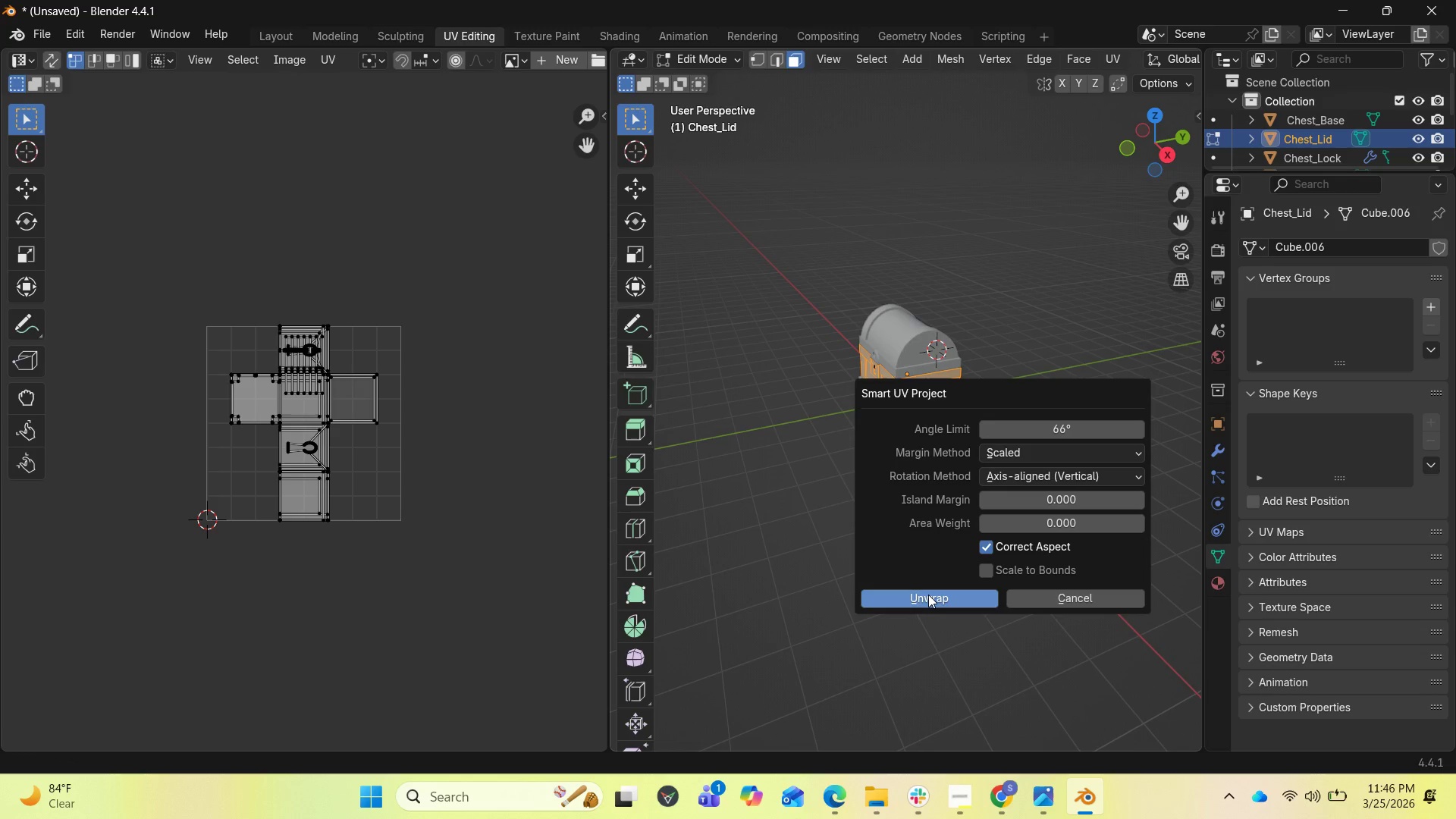 
left_click([927, 595])
 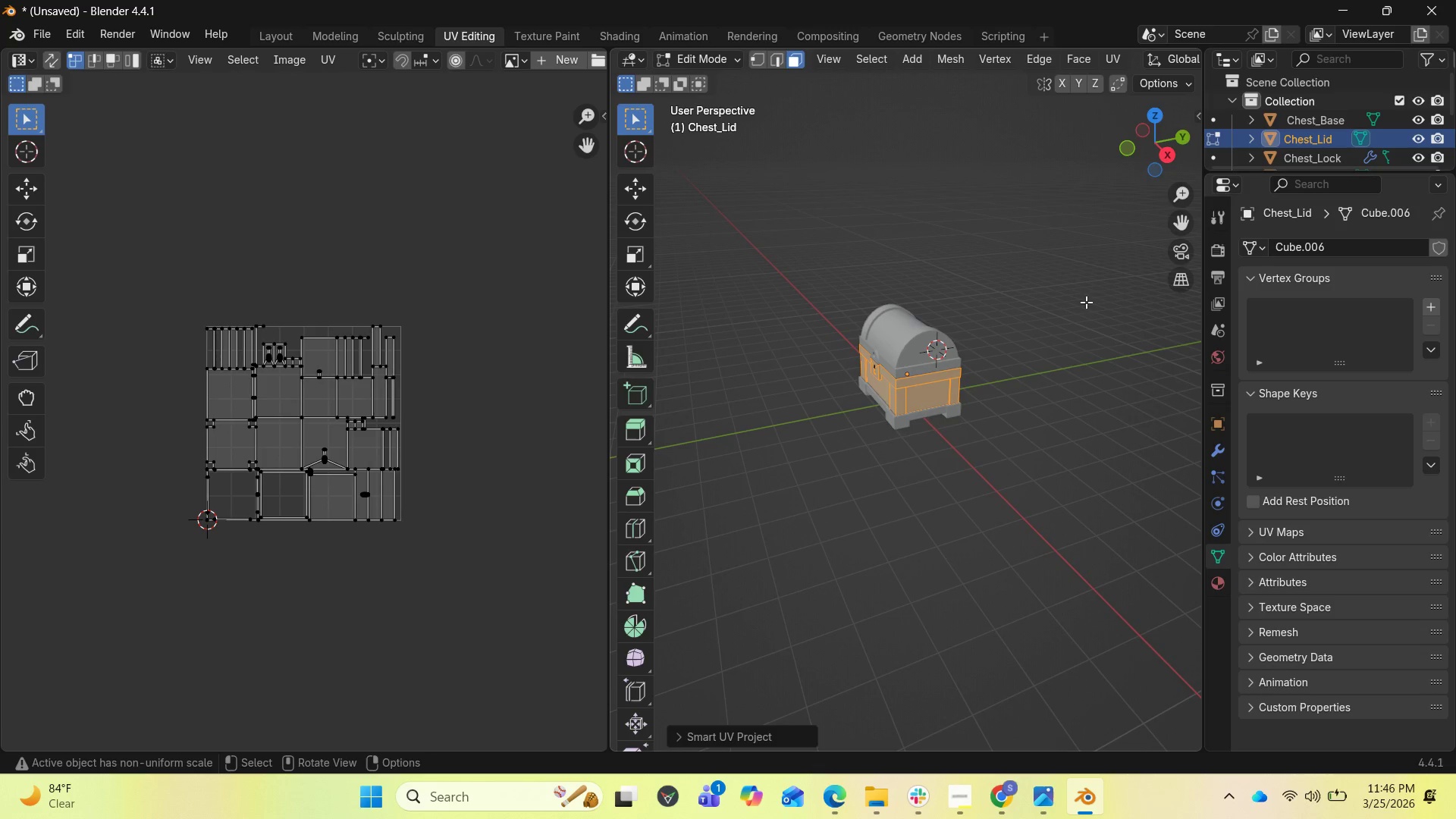 
left_click_drag(start_coordinate=[1166, 137], to_coordinate=[1195, 134])
 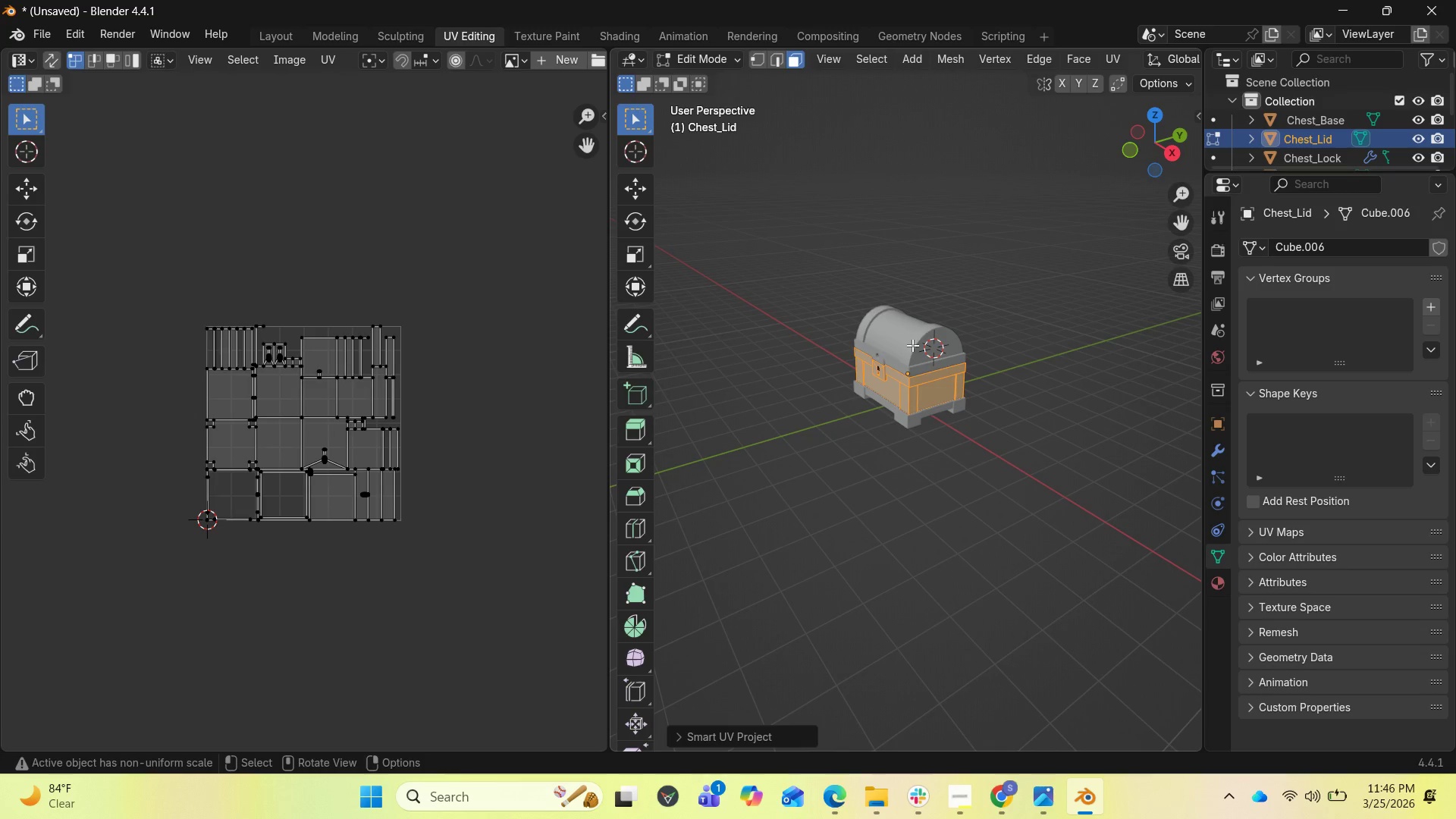 
key(Tab)
 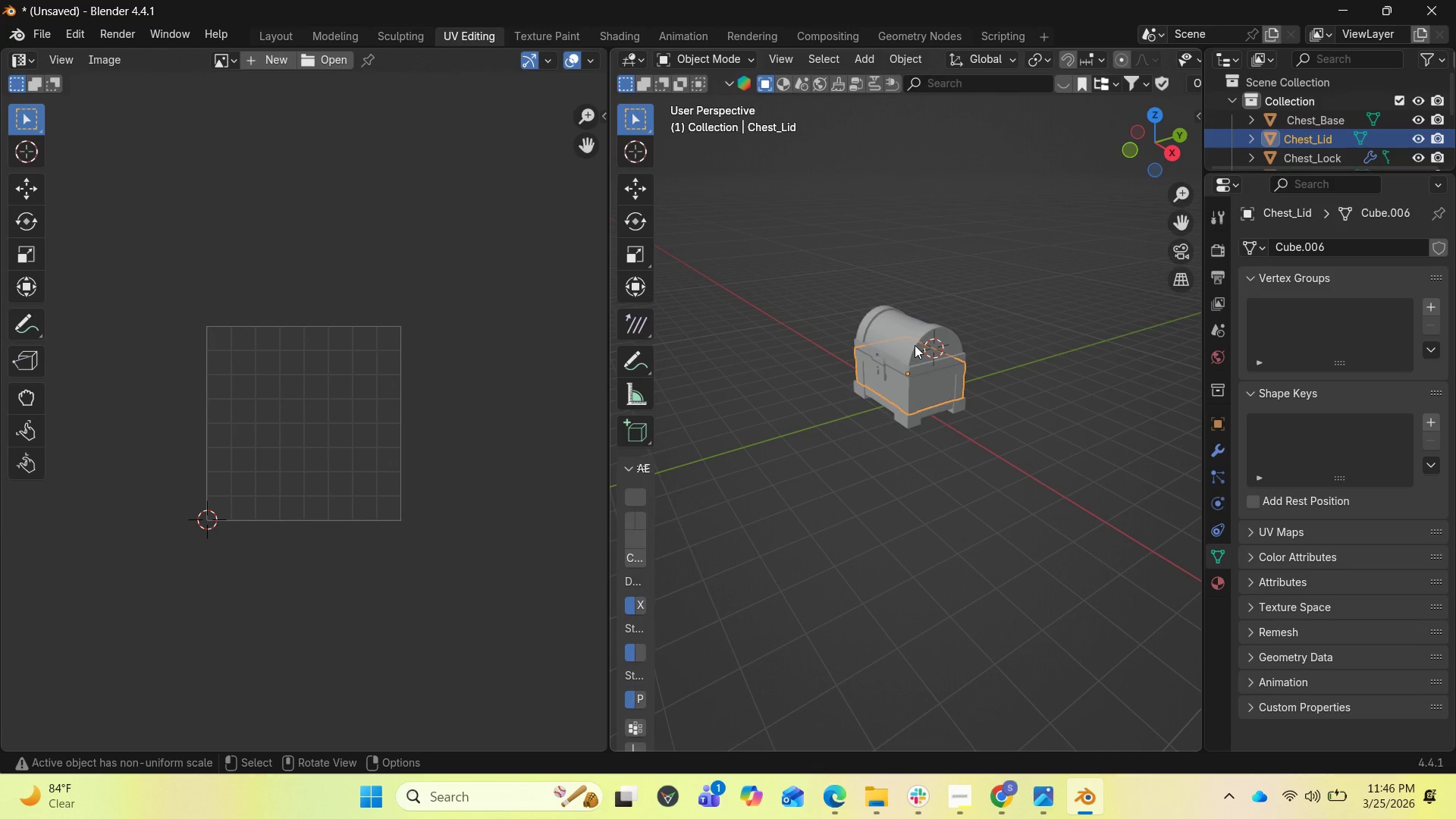 
left_click([915, 345])
 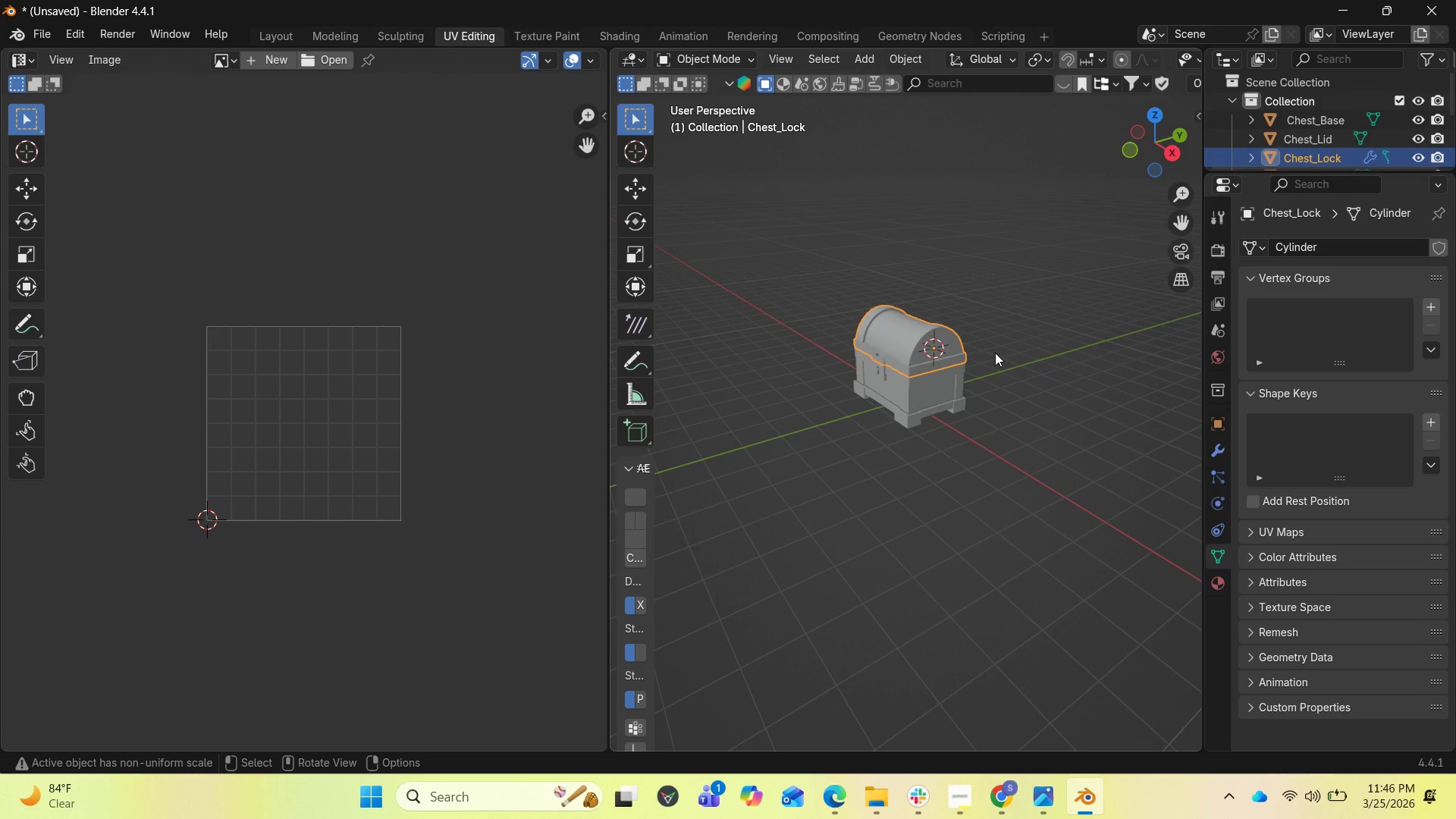 
key(Tab)
type(AU)
 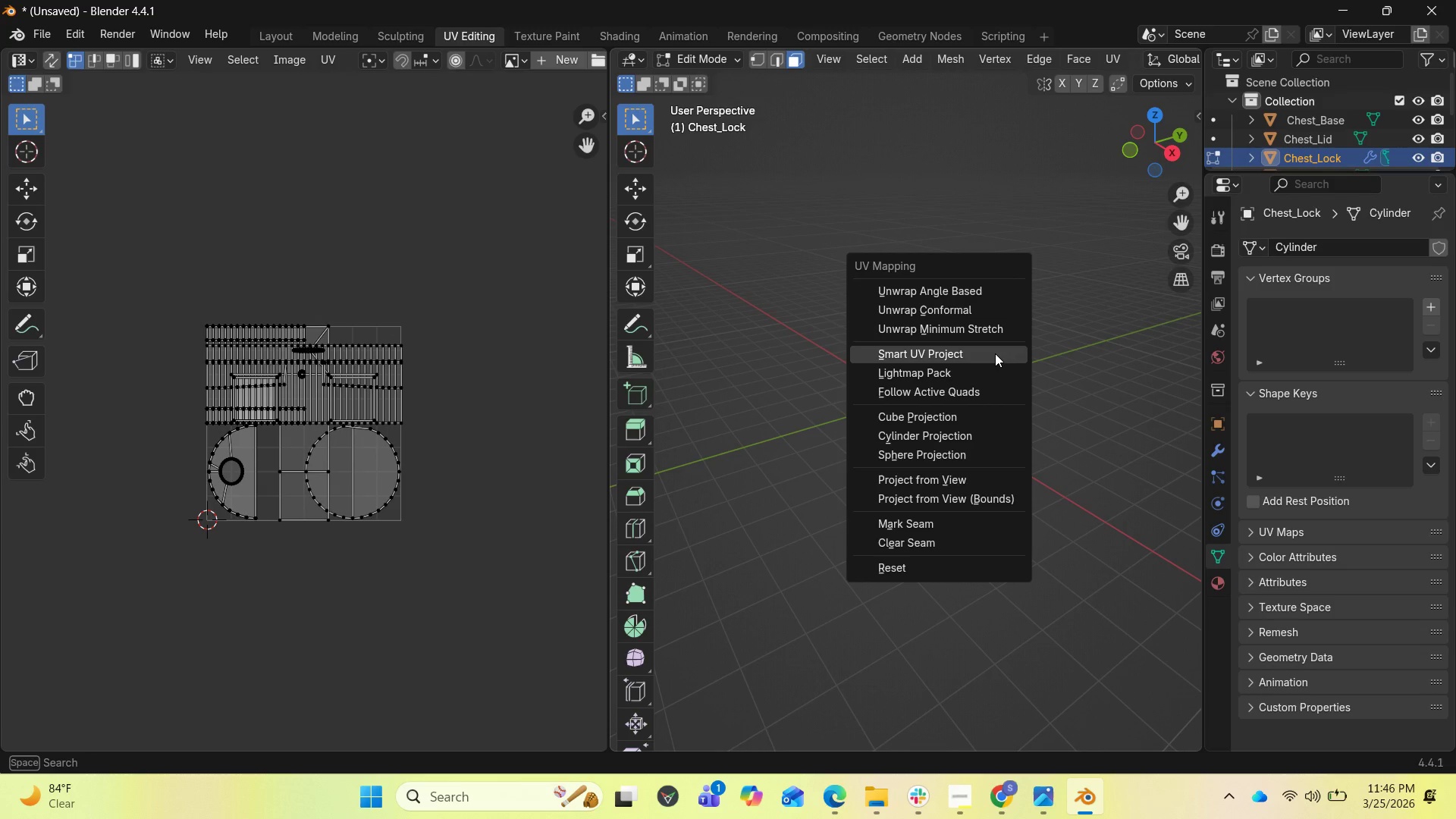 
left_click([995, 353])
 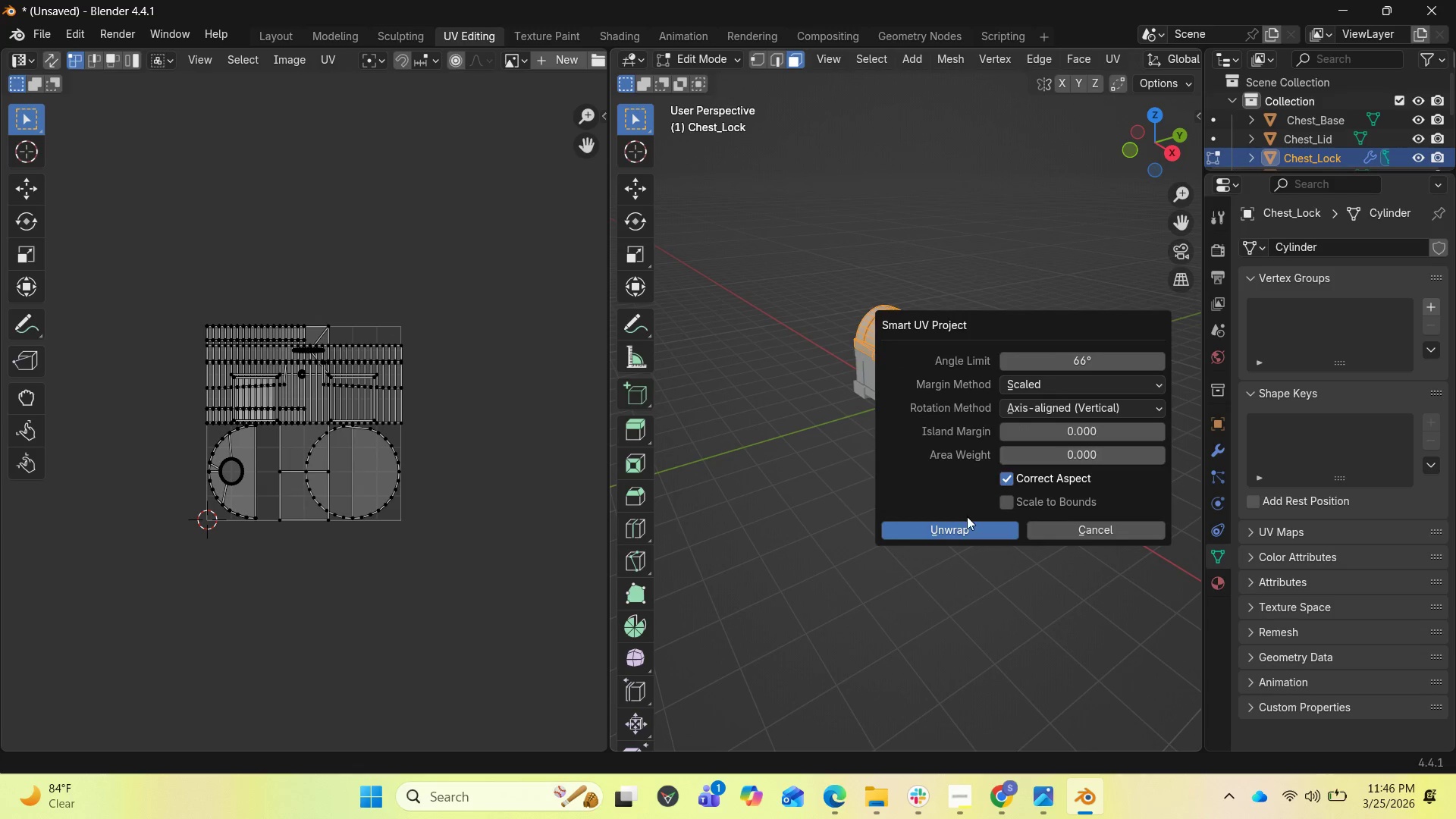 
left_click([956, 529])
 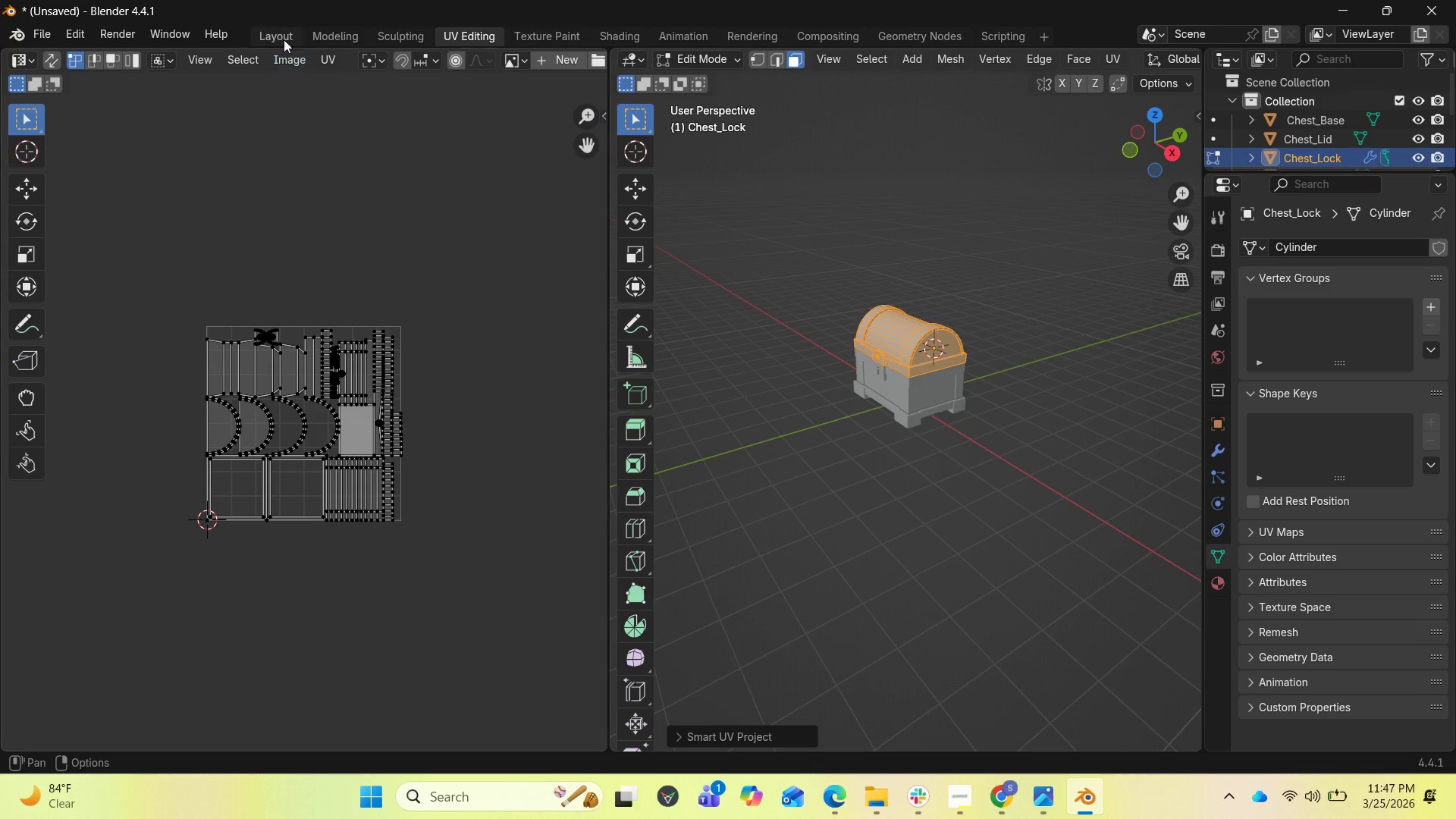 
left_click([278, 36])
 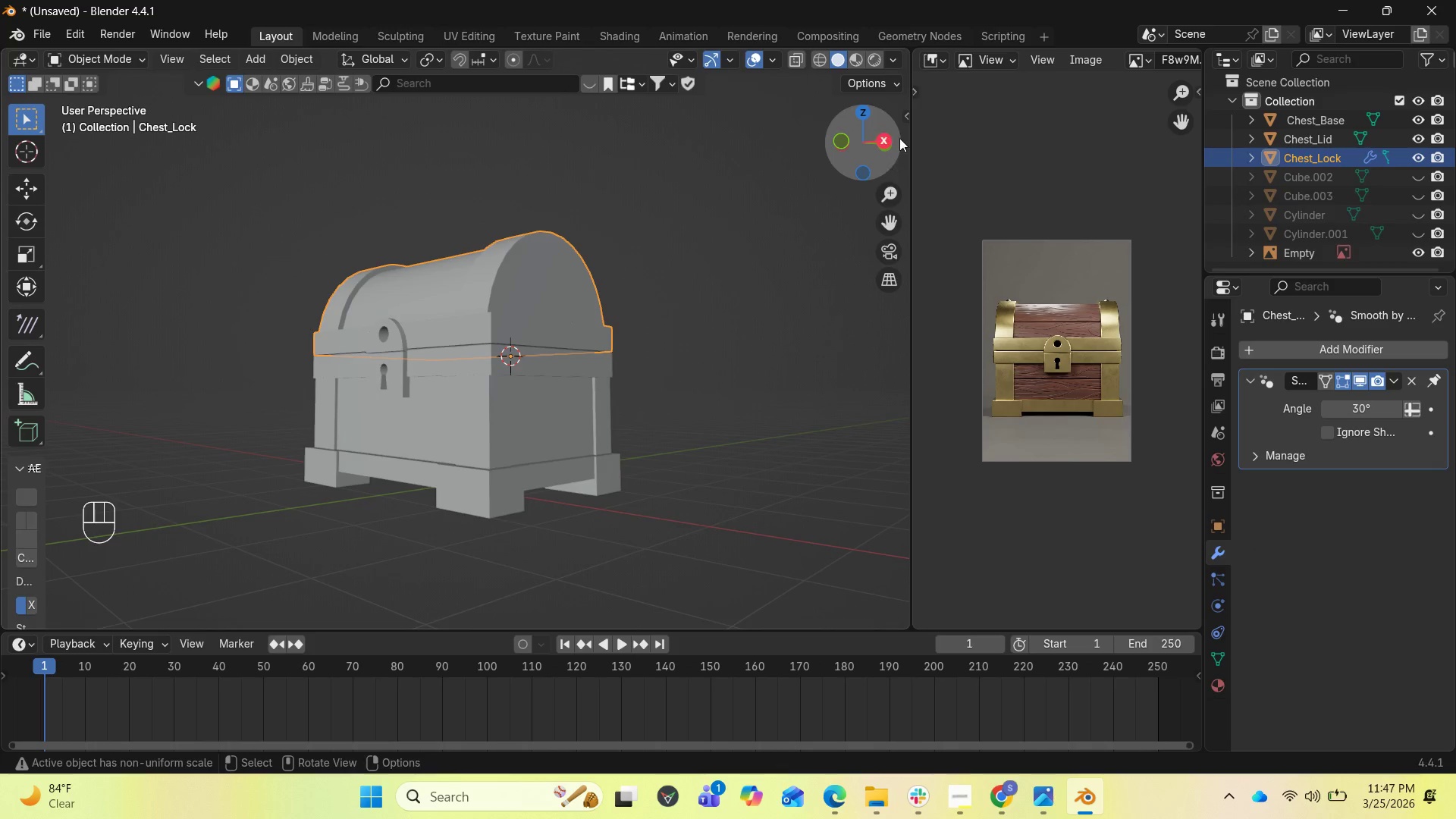 
left_click_drag(start_coordinate=[866, 132], to_coordinate=[99, 147])
 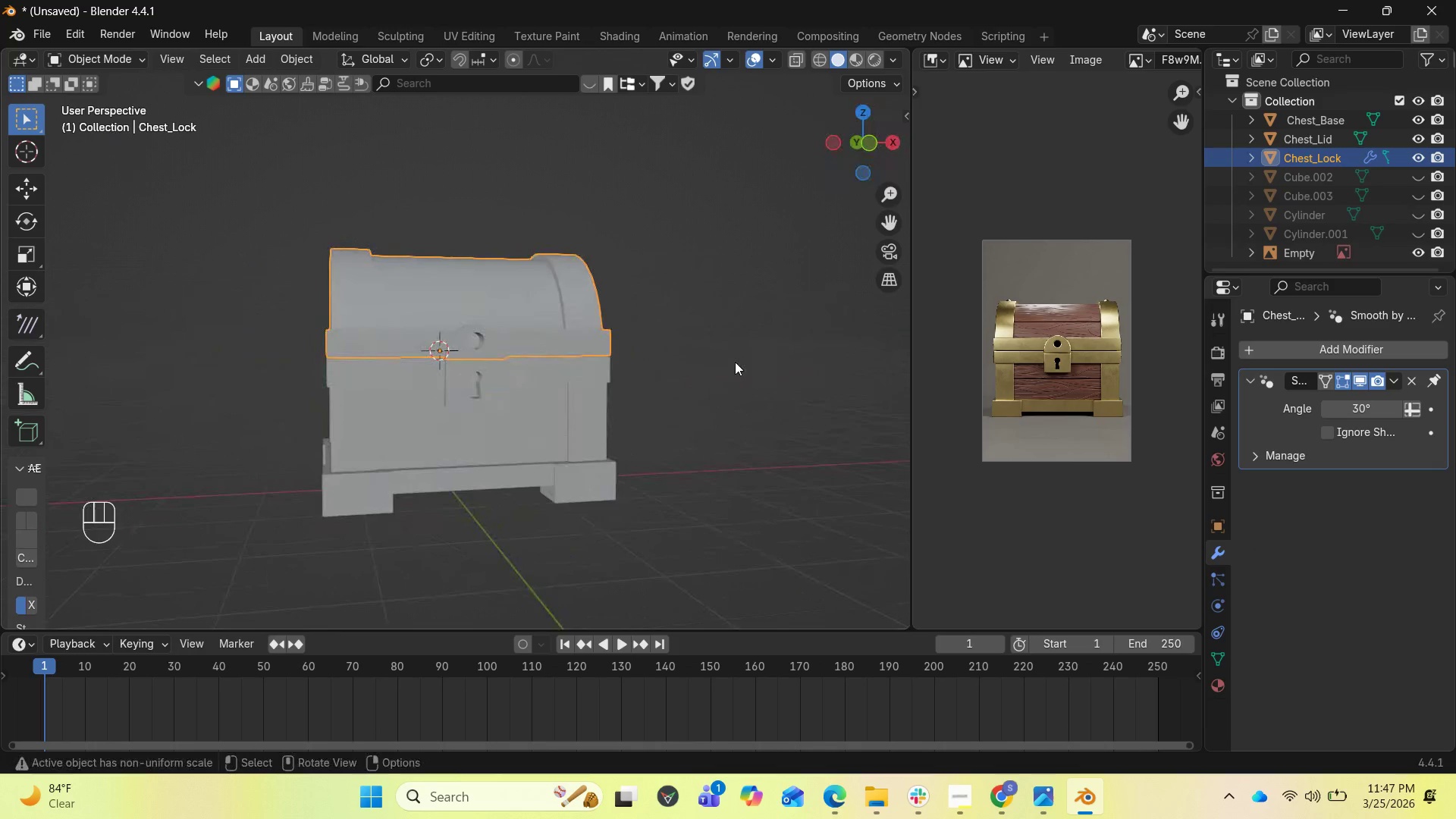 
scroll: coordinate [721, 367], scroll_direction: up, amount: 1.0
 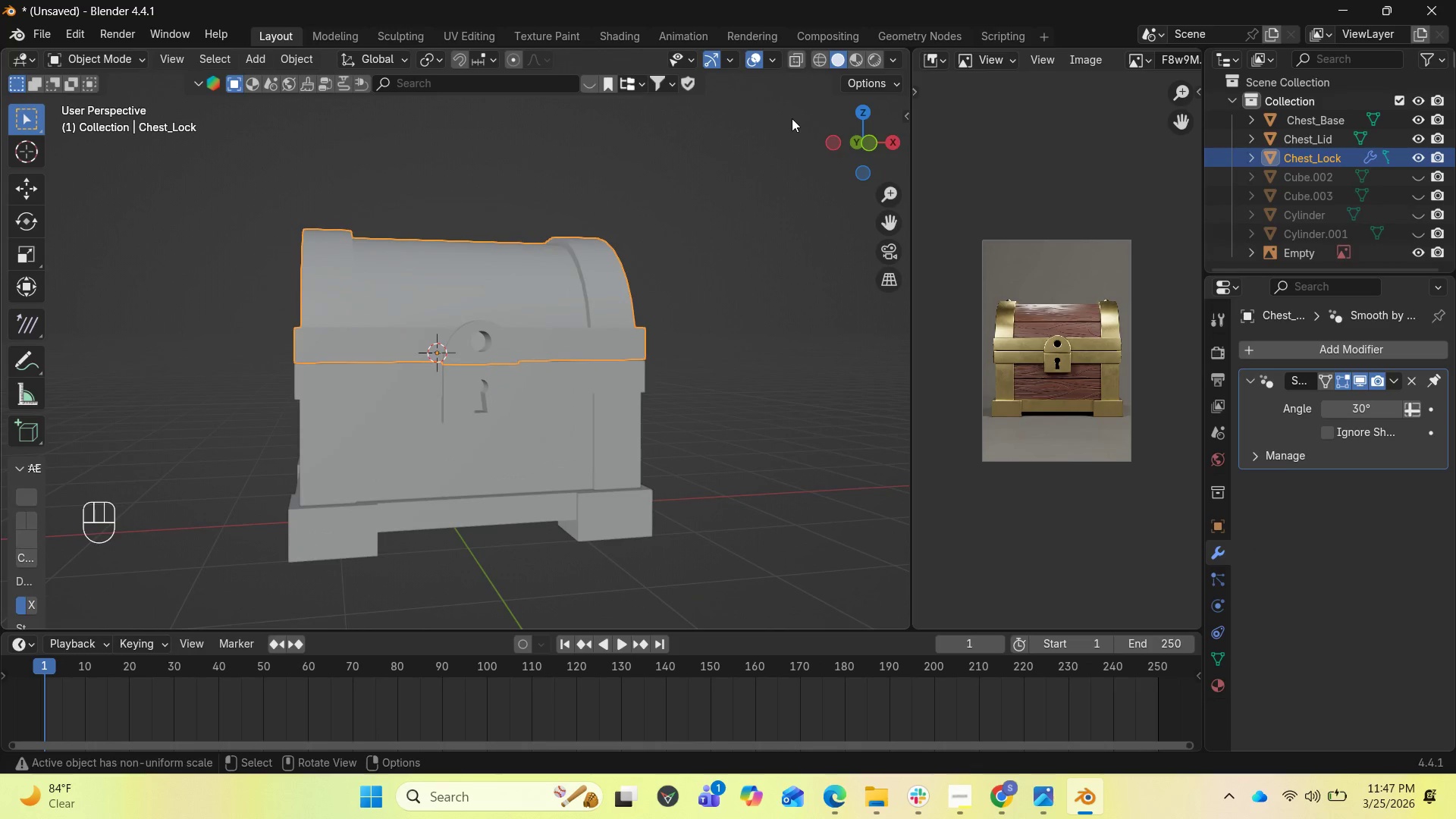 
left_click([857, 58])
 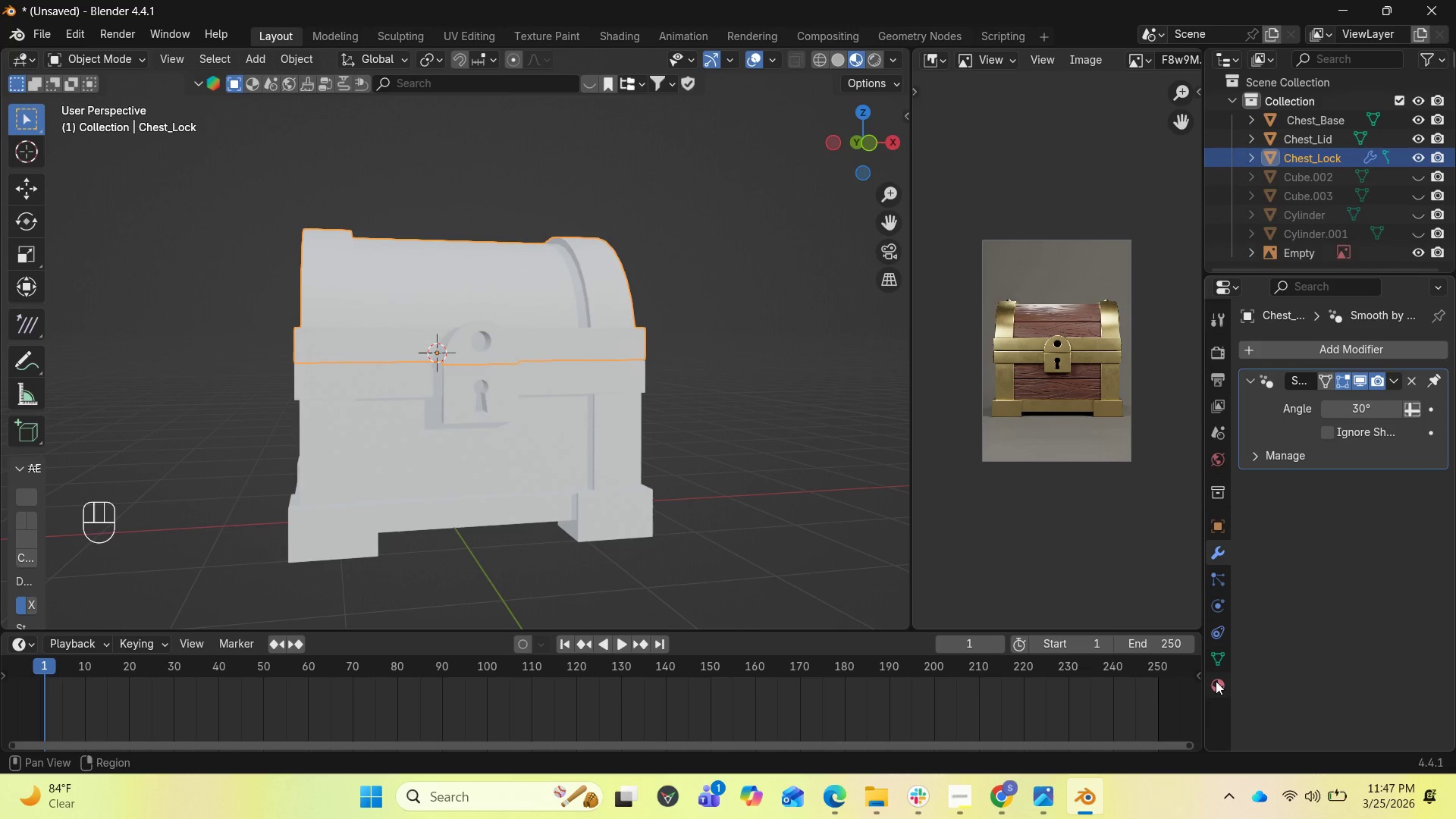 
left_click([1216, 686])
 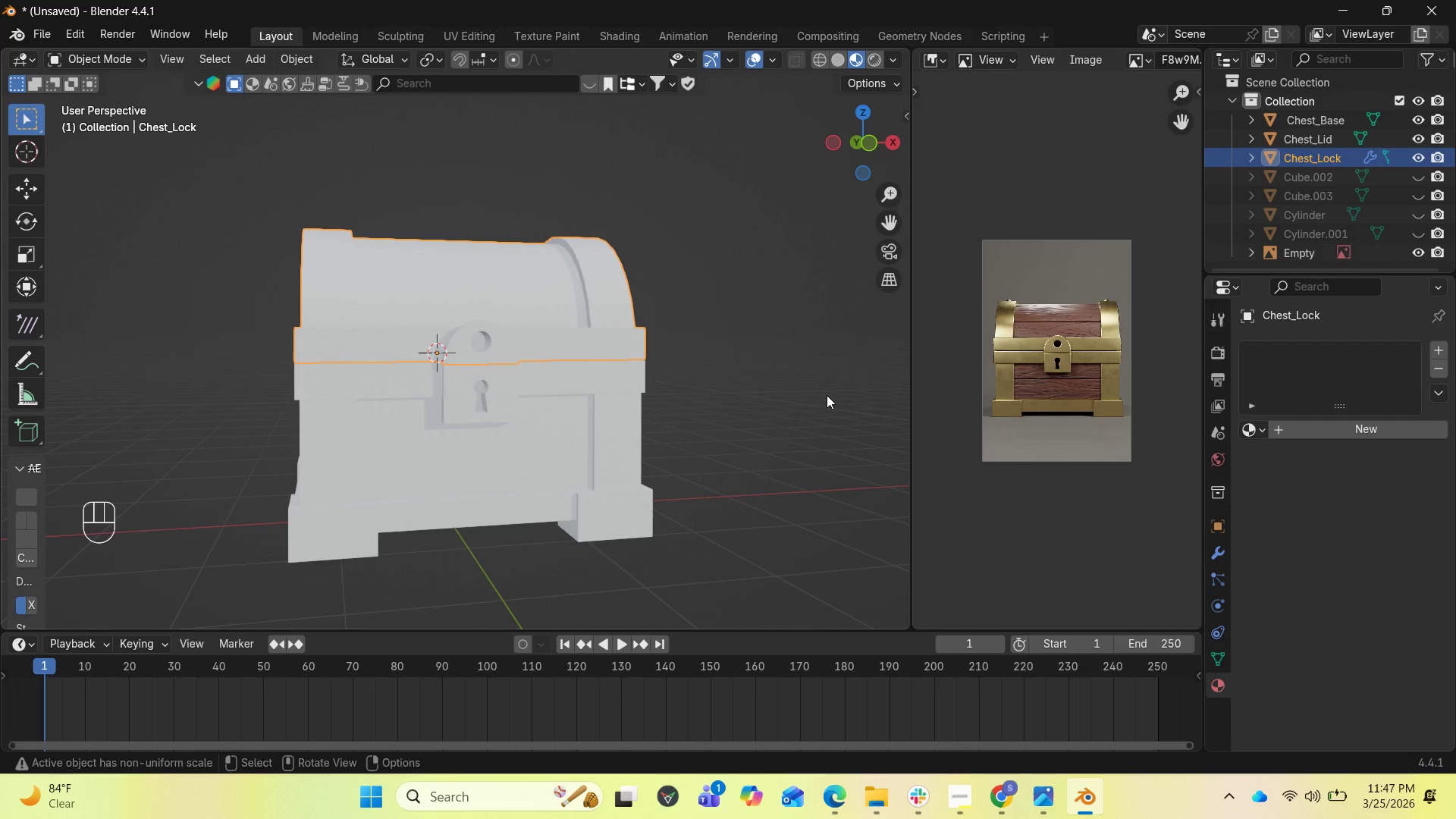 
scroll: coordinate [765, 362], scroll_direction: up, amount: 2.0
 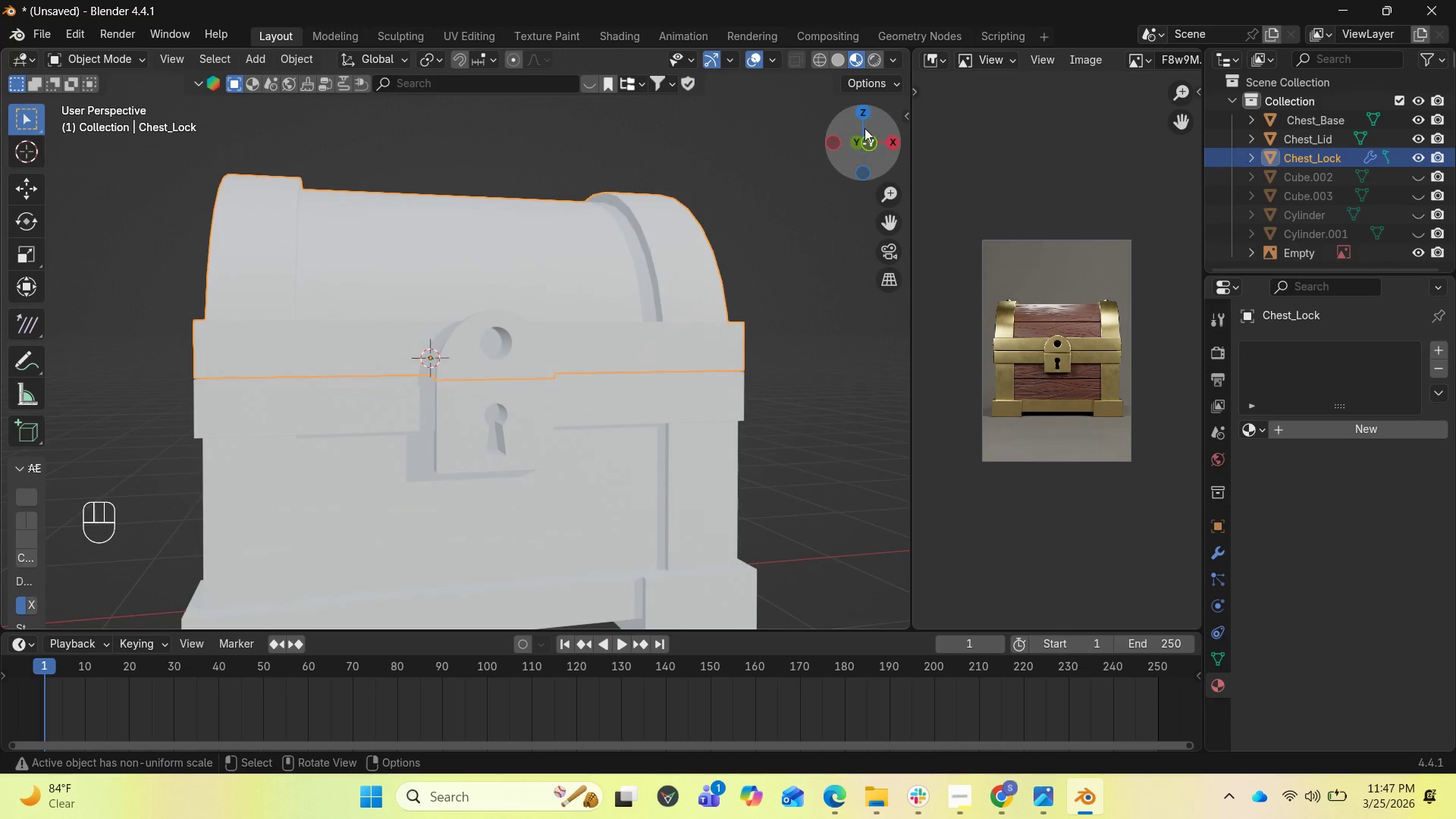 
left_click_drag(start_coordinate=[864, 127], to_coordinate=[816, 174])
 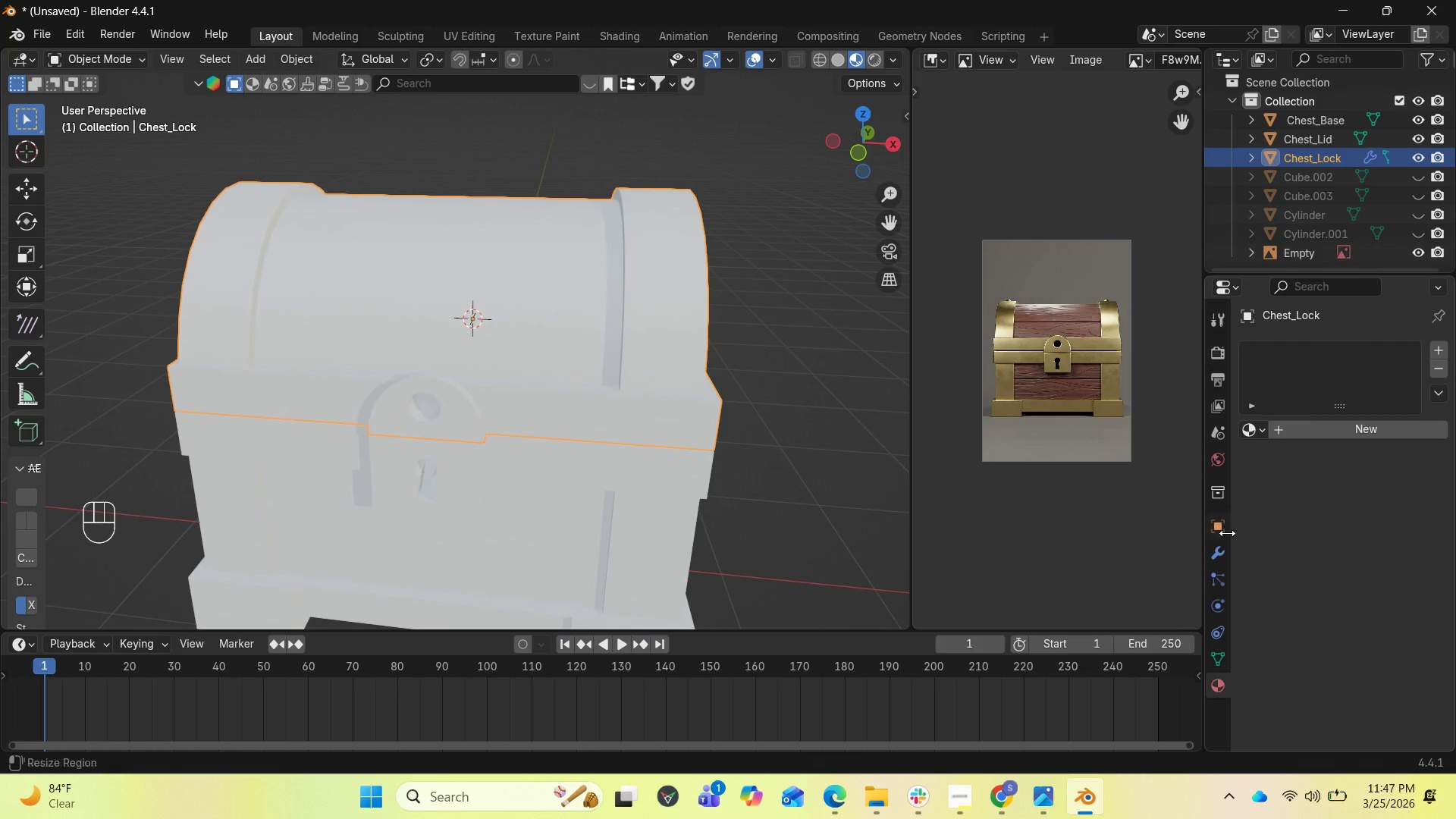 
left_click([1219, 555])
 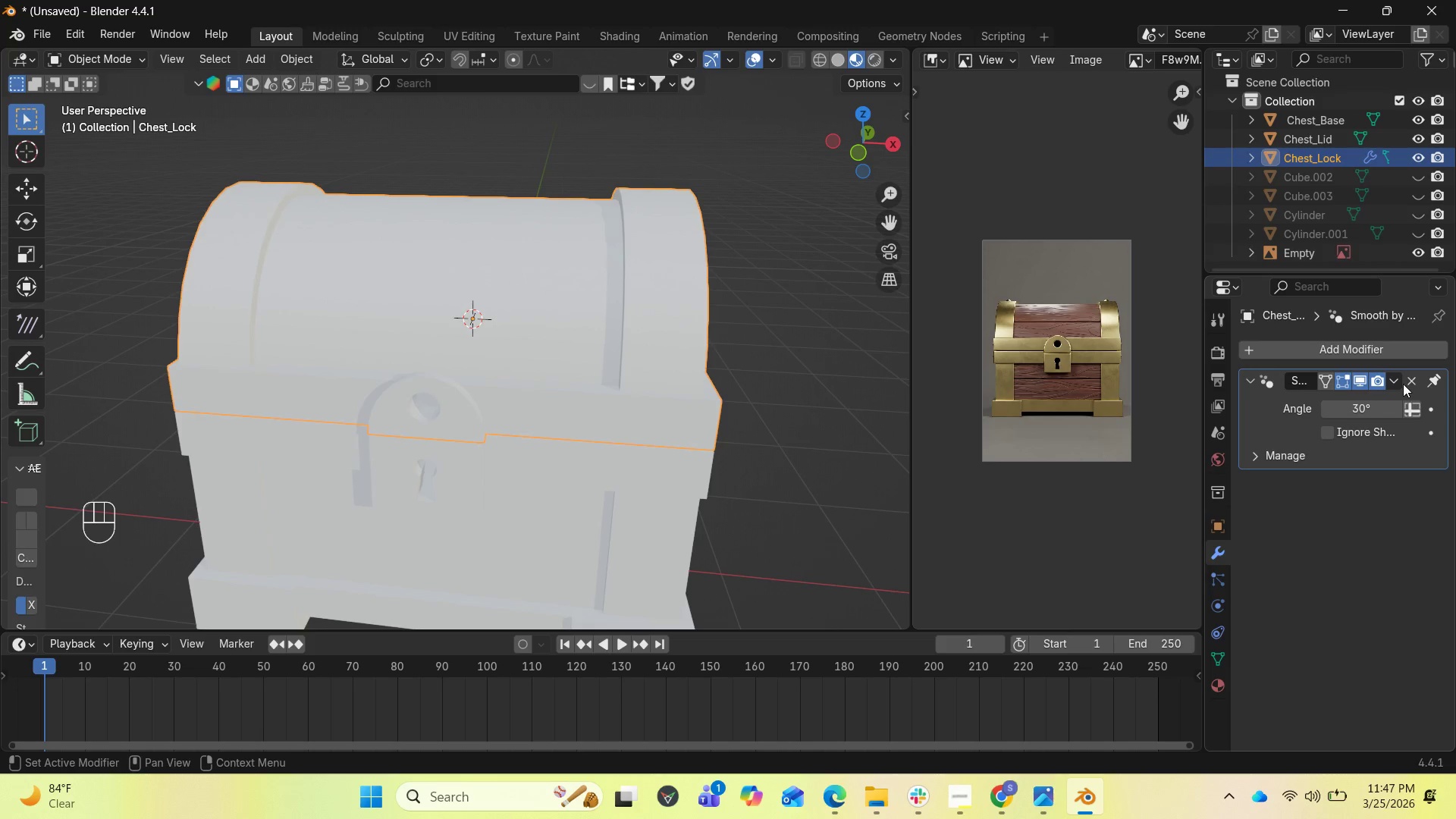 
left_click([1395, 383])
 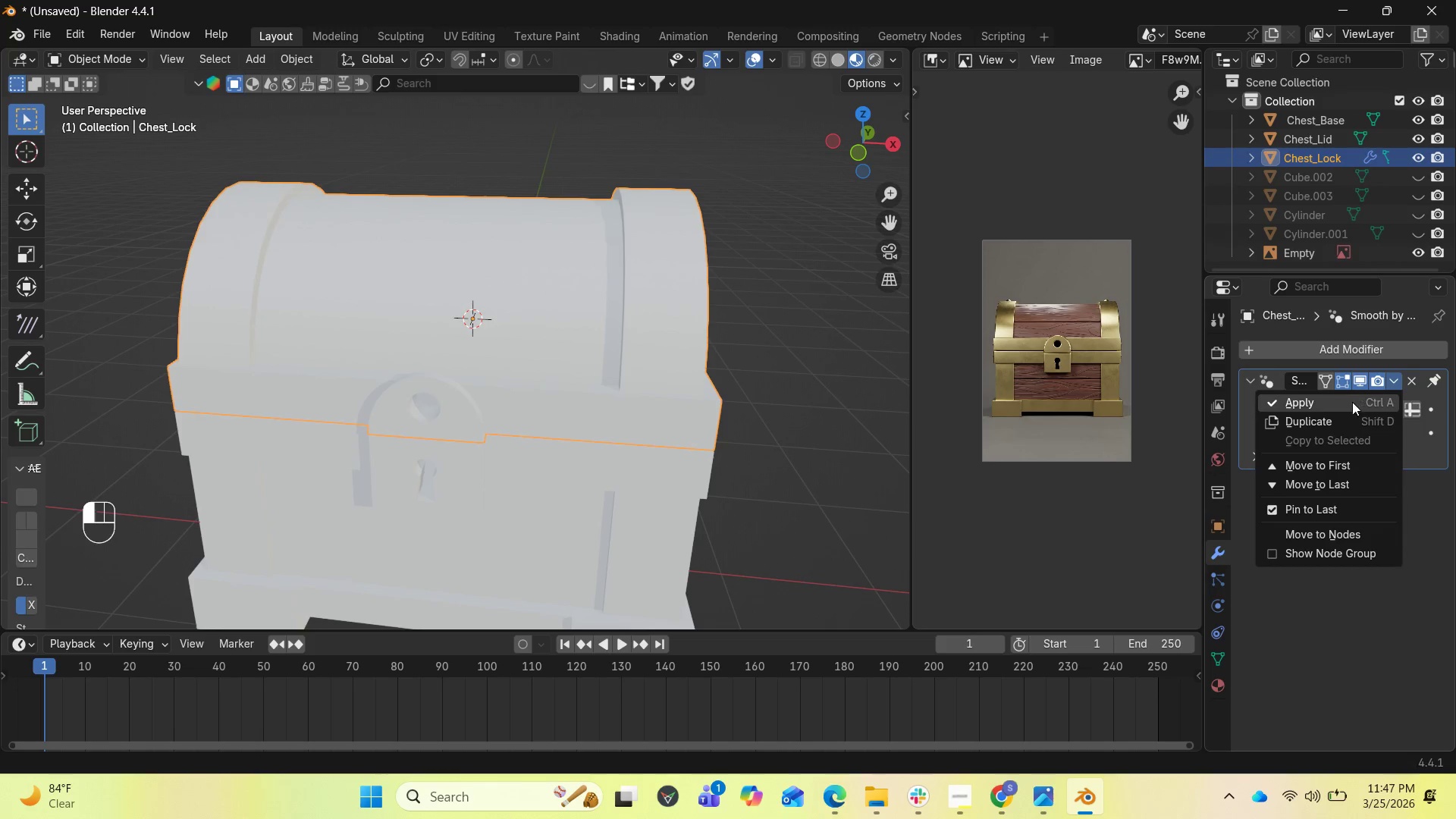 
left_click([1351, 402])
 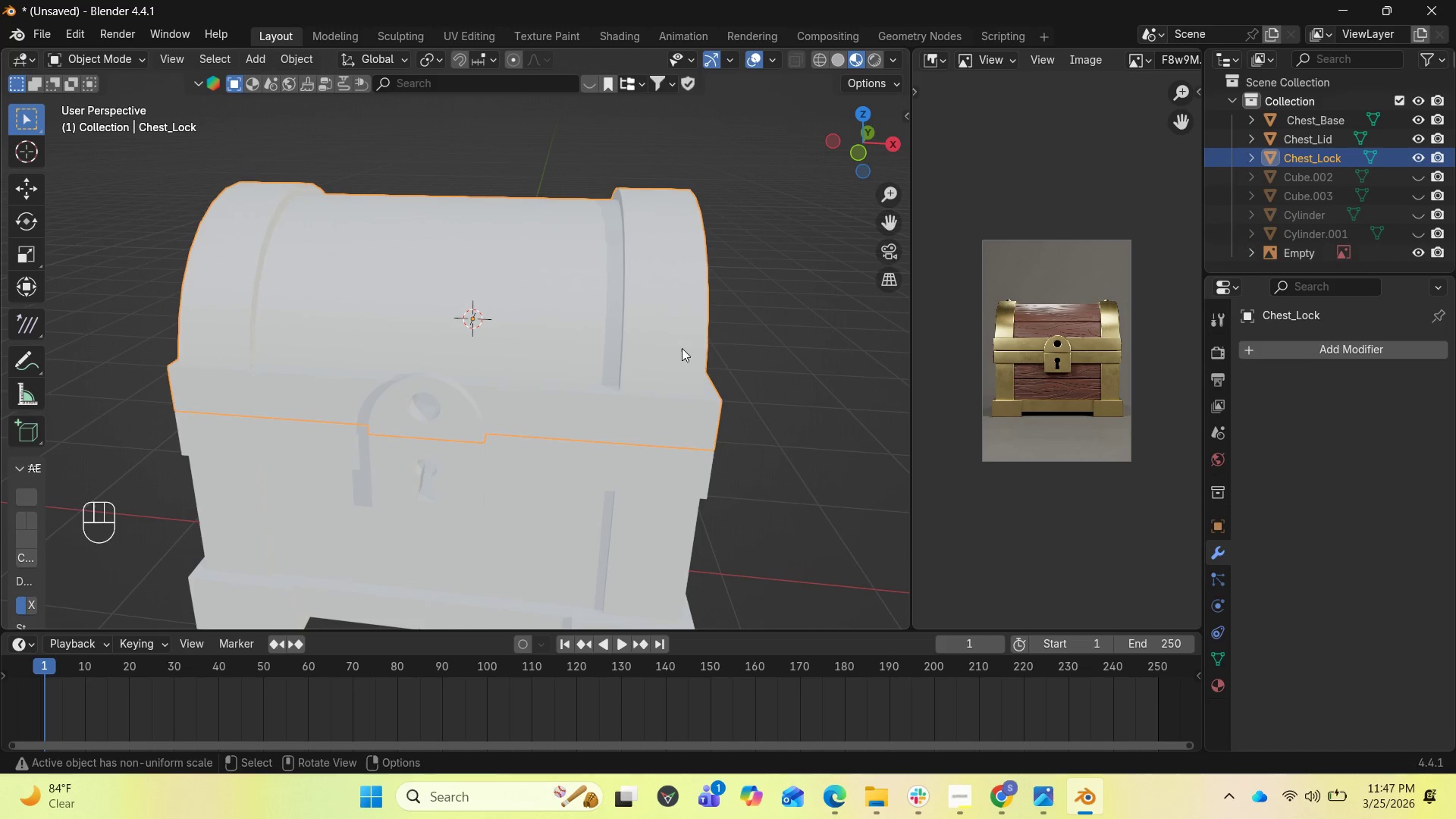 
left_click([680, 341])
 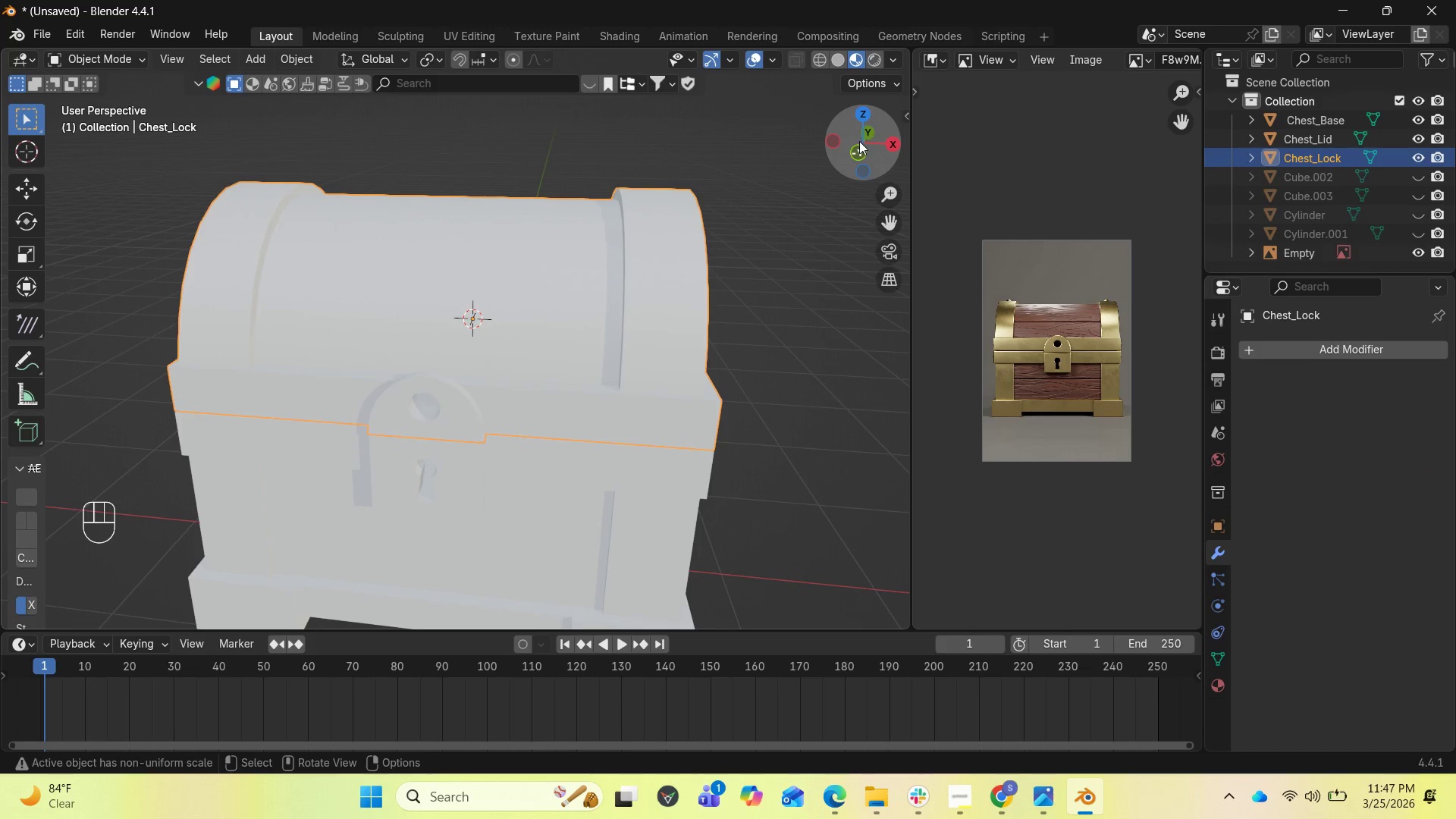 
left_click_drag(start_coordinate=[868, 129], to_coordinate=[877, 96])
 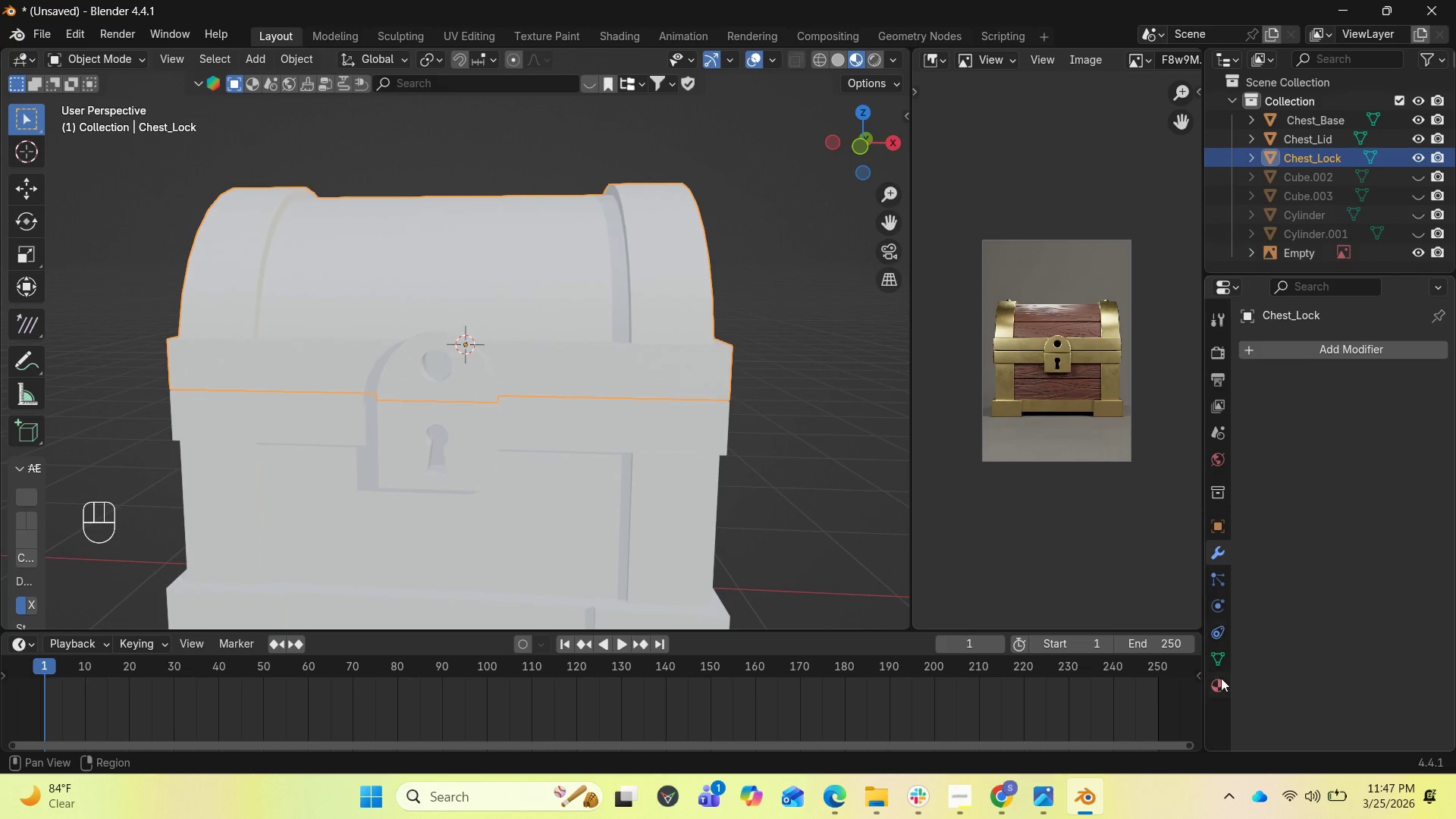 
left_click([1219, 679])
 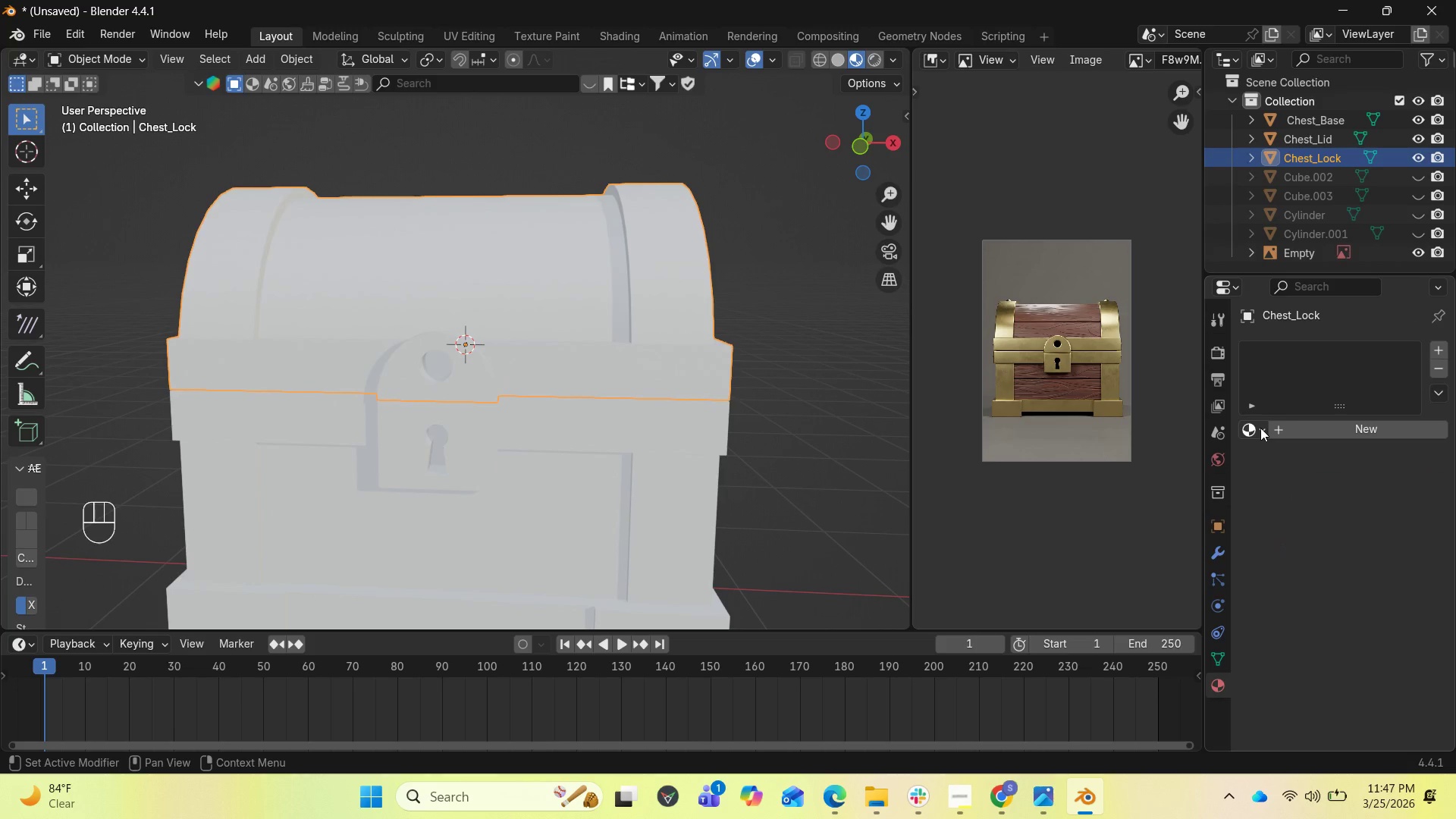 
mouse_move([1408, 372])
 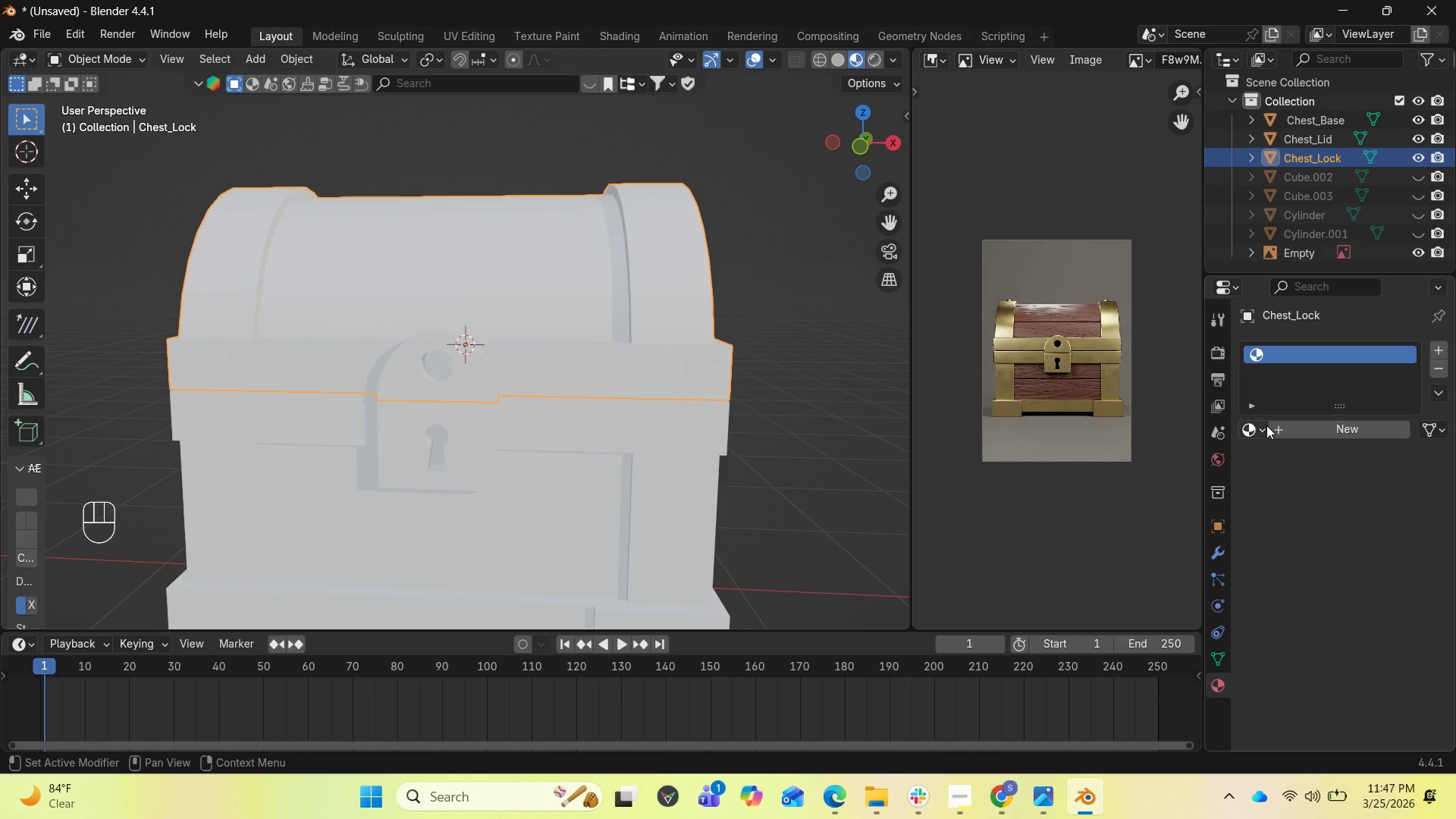 
left_click([1266, 425])
 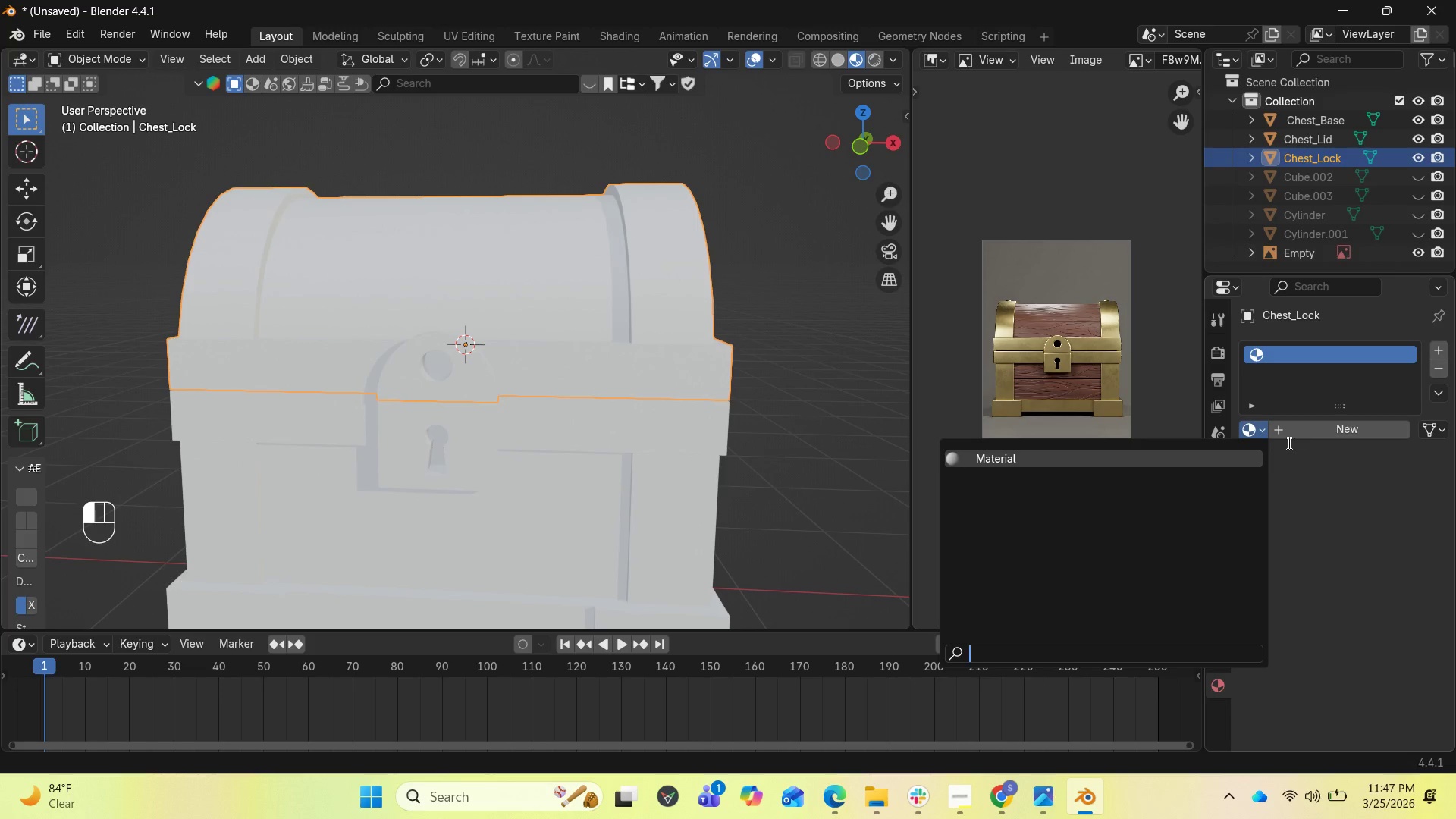 
left_click([1128, 467])
 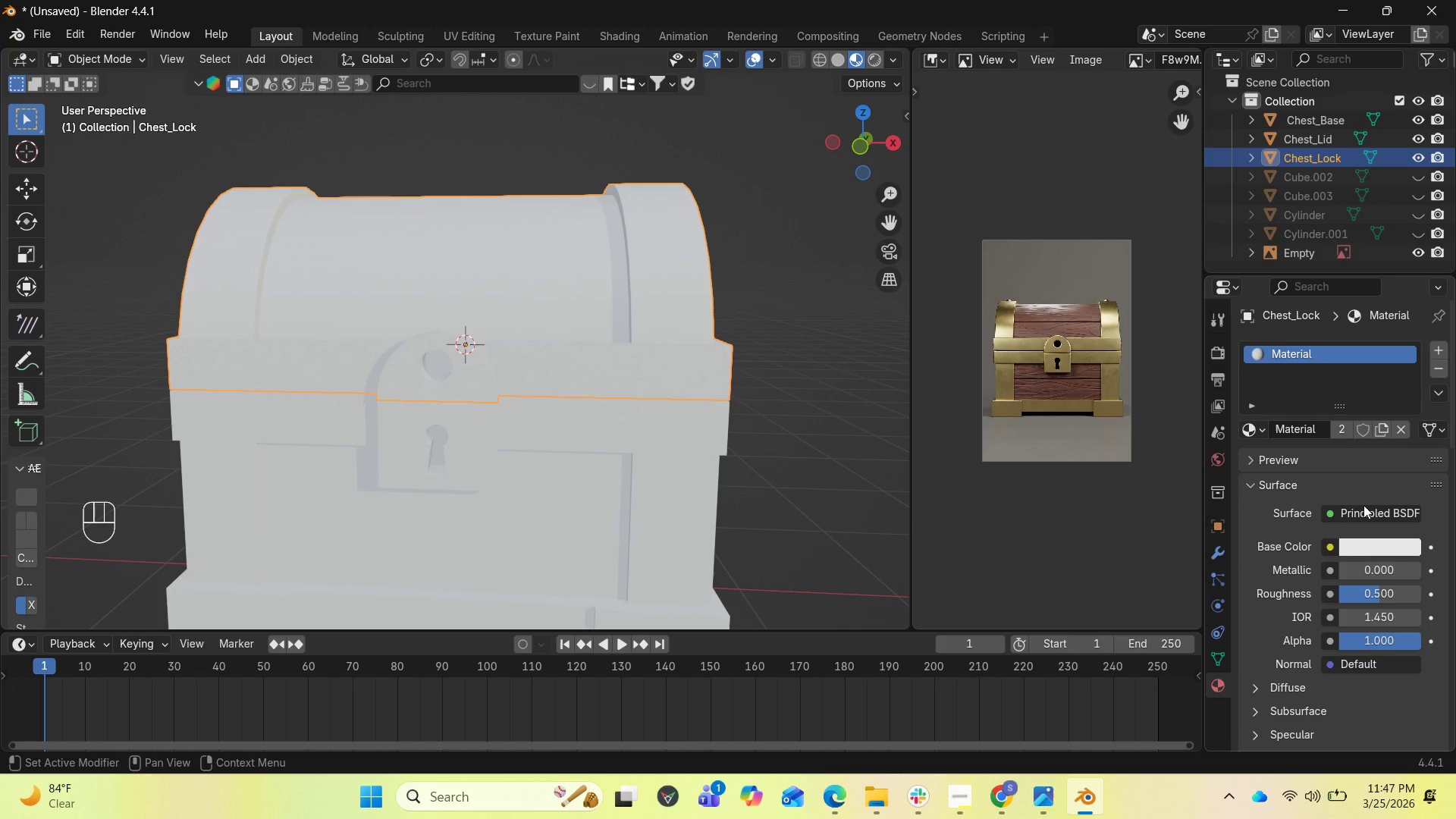 
mouse_move([1330, 543])
 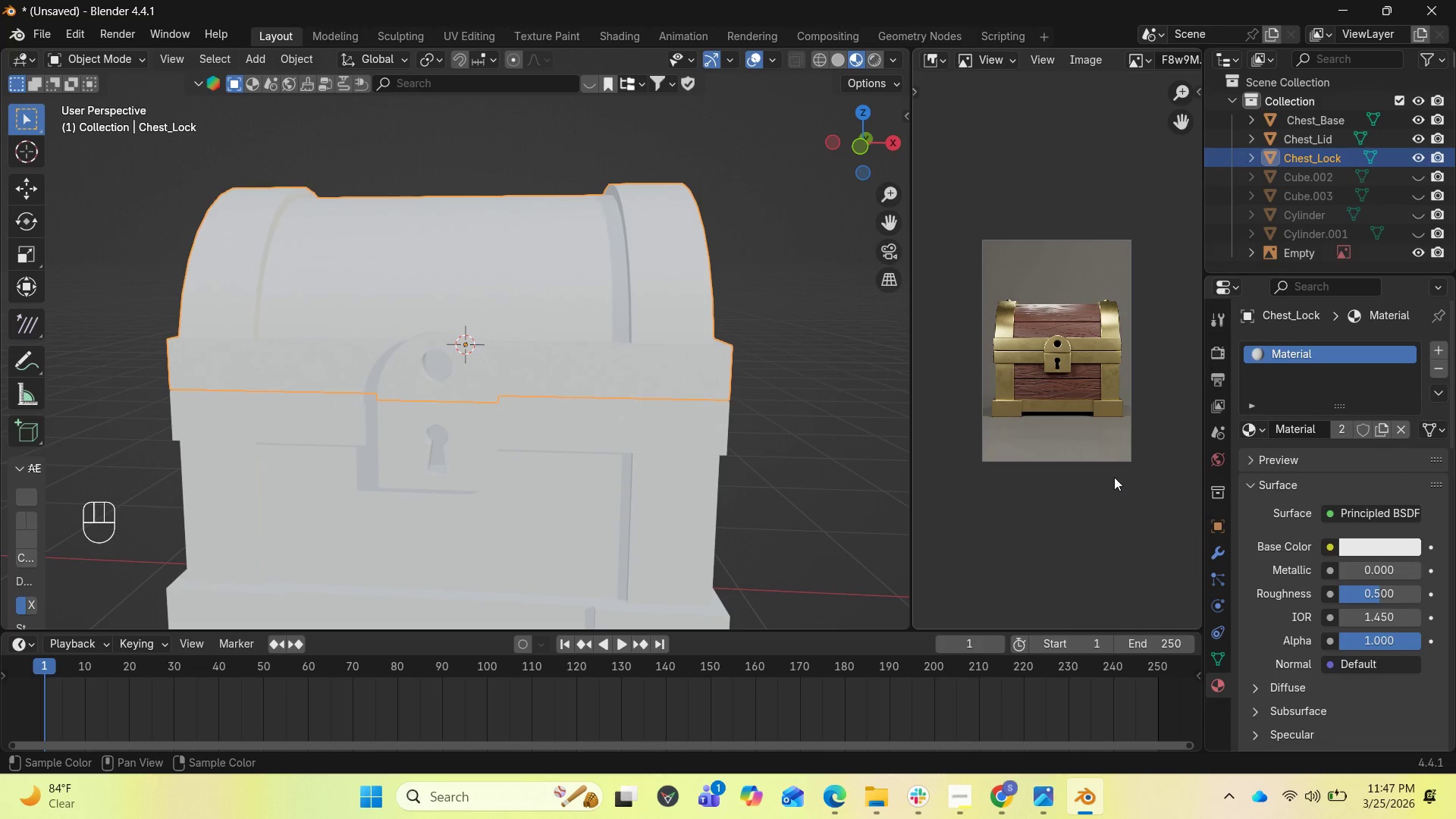 
scroll: coordinate [1112, 472], scroll_direction: up, amount: 3.0
 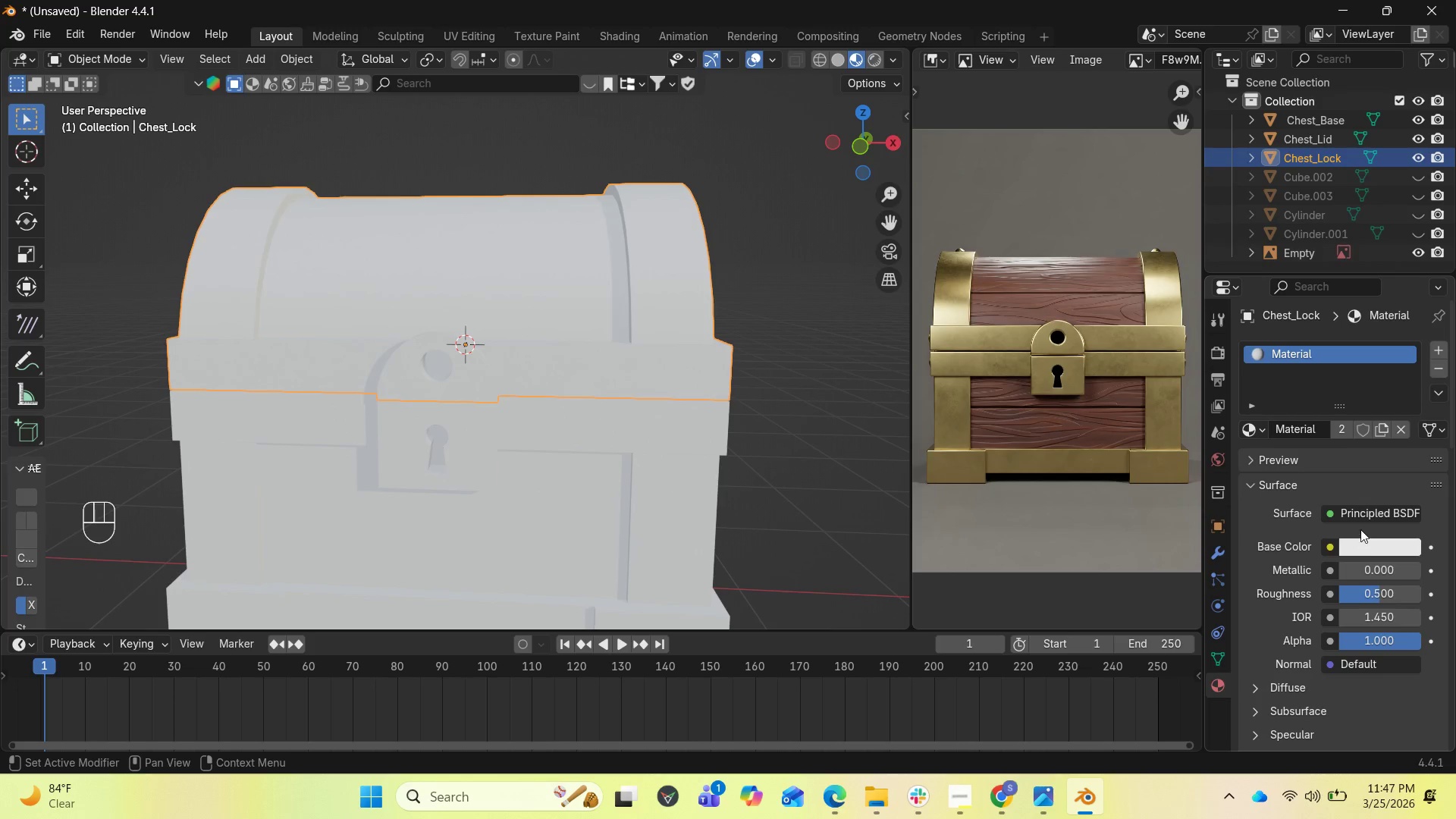 
left_click([1363, 545])
 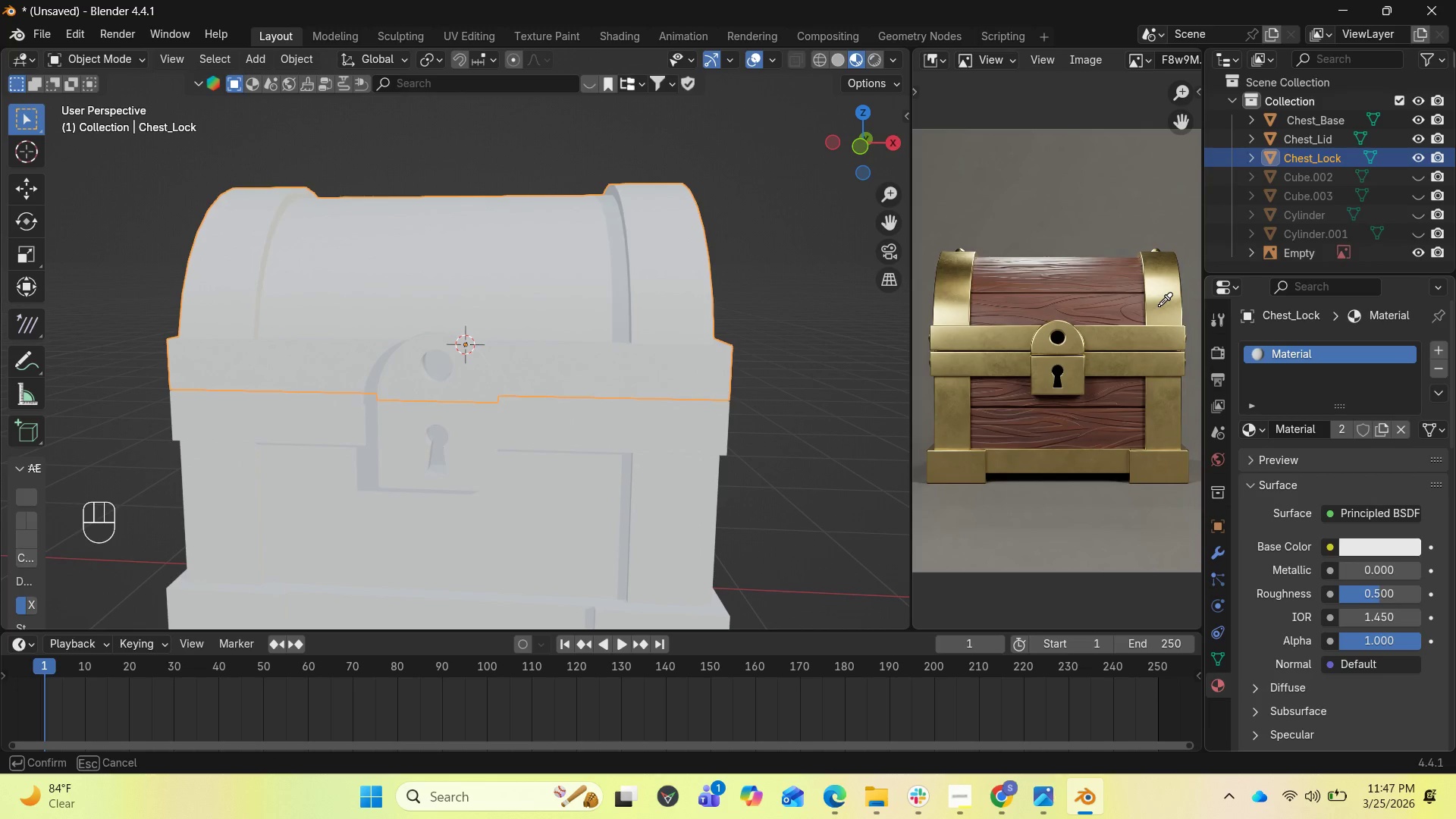 
left_click([1102, 300])
 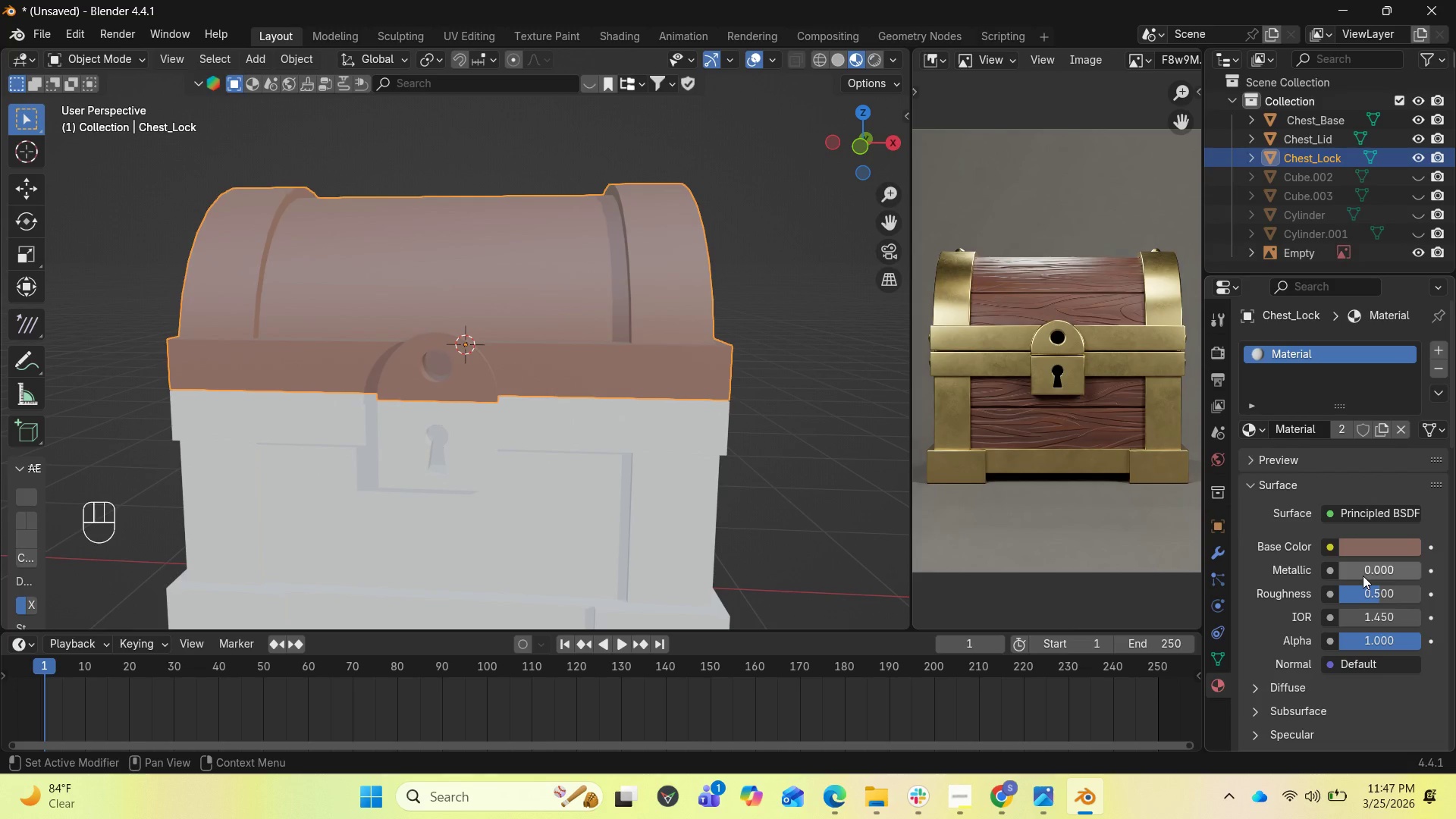 
left_click_drag(start_coordinate=[1370, 589], to_coordinate=[177, 588])
 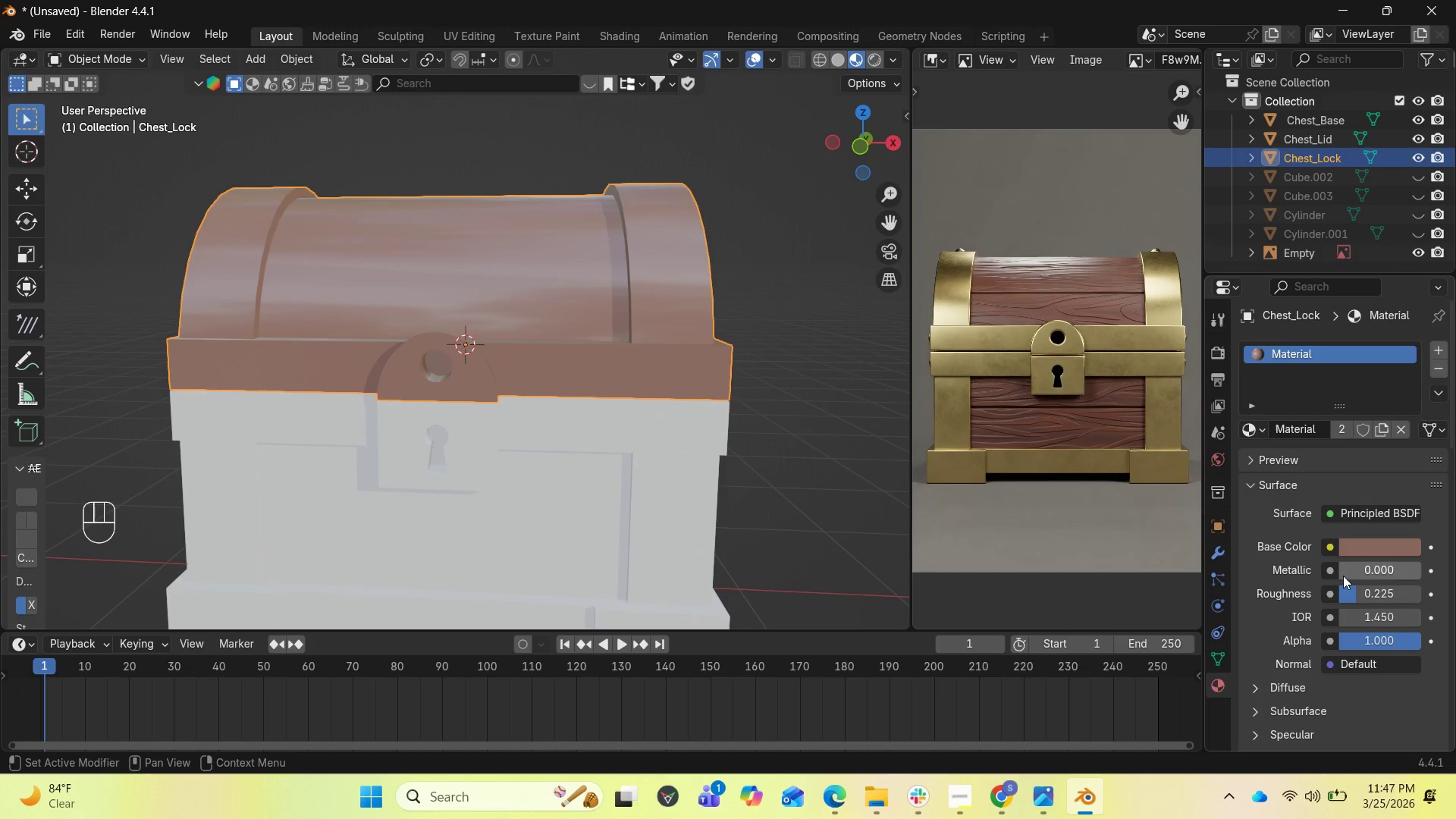 
left_click_drag(start_coordinate=[1341, 573], to_coordinate=[184, 567])
 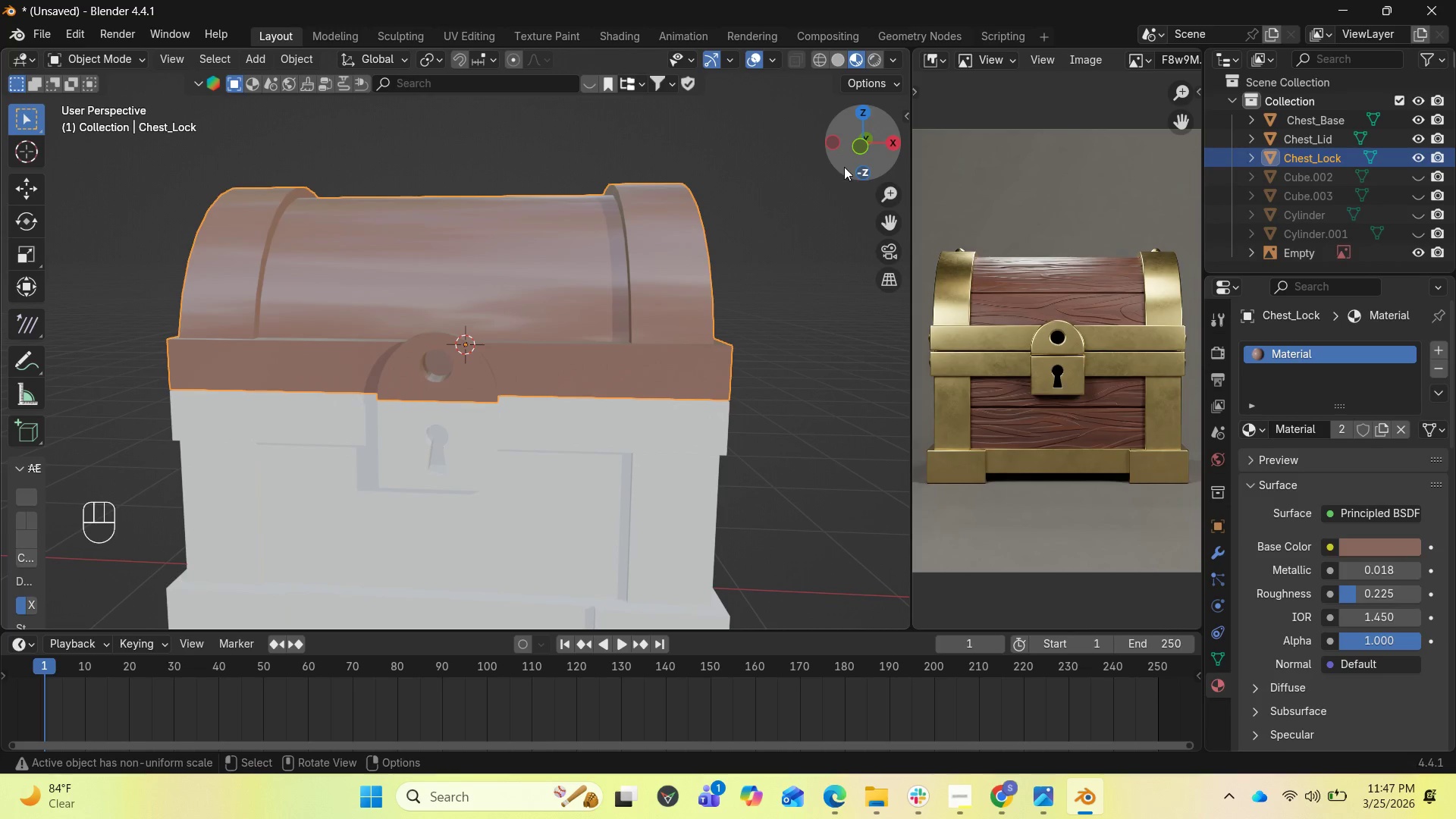 
left_click_drag(start_coordinate=[864, 146], to_coordinate=[885, 158])
 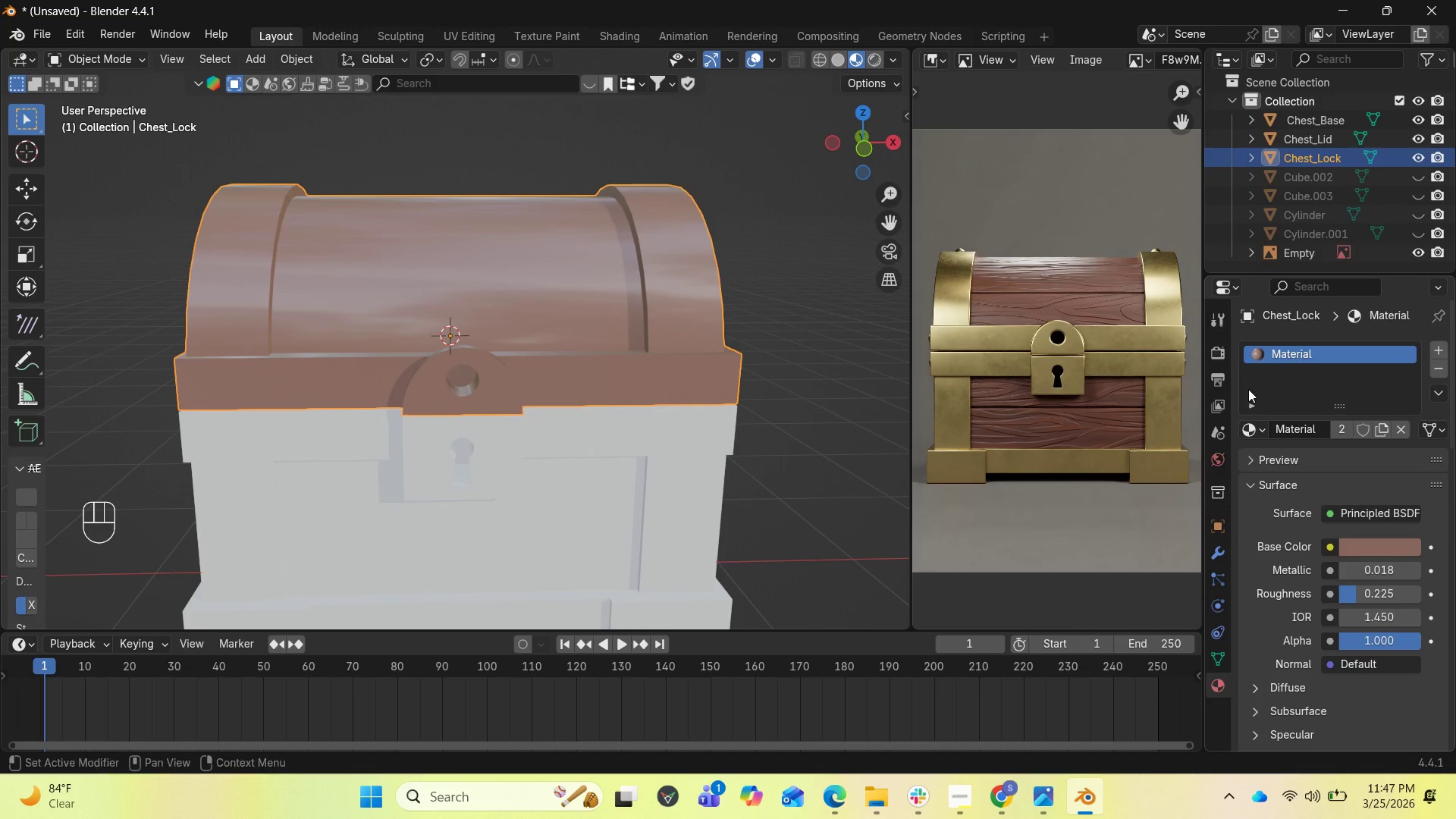 
left_click([1280, 432])
 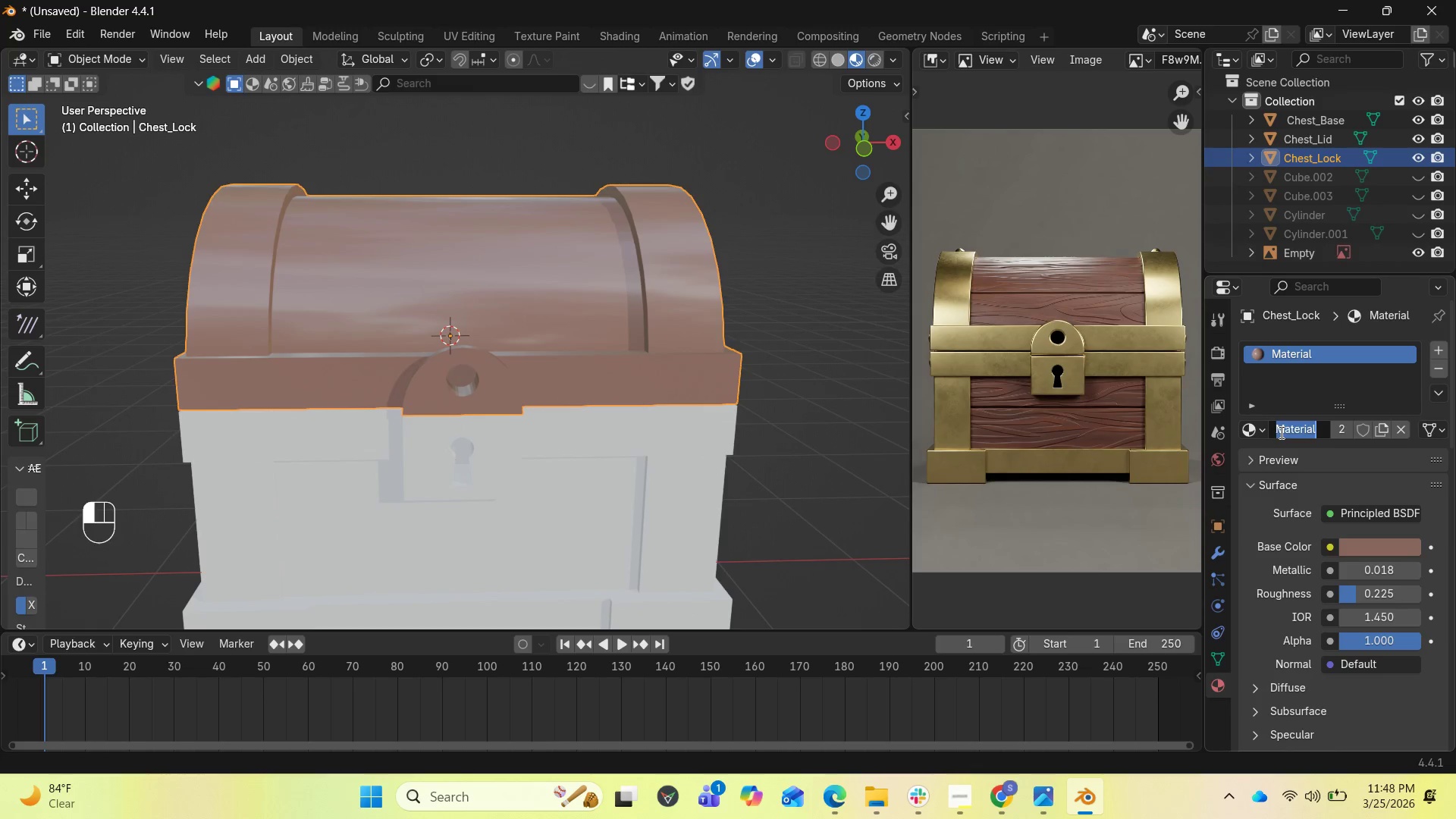 
type(Wood)
 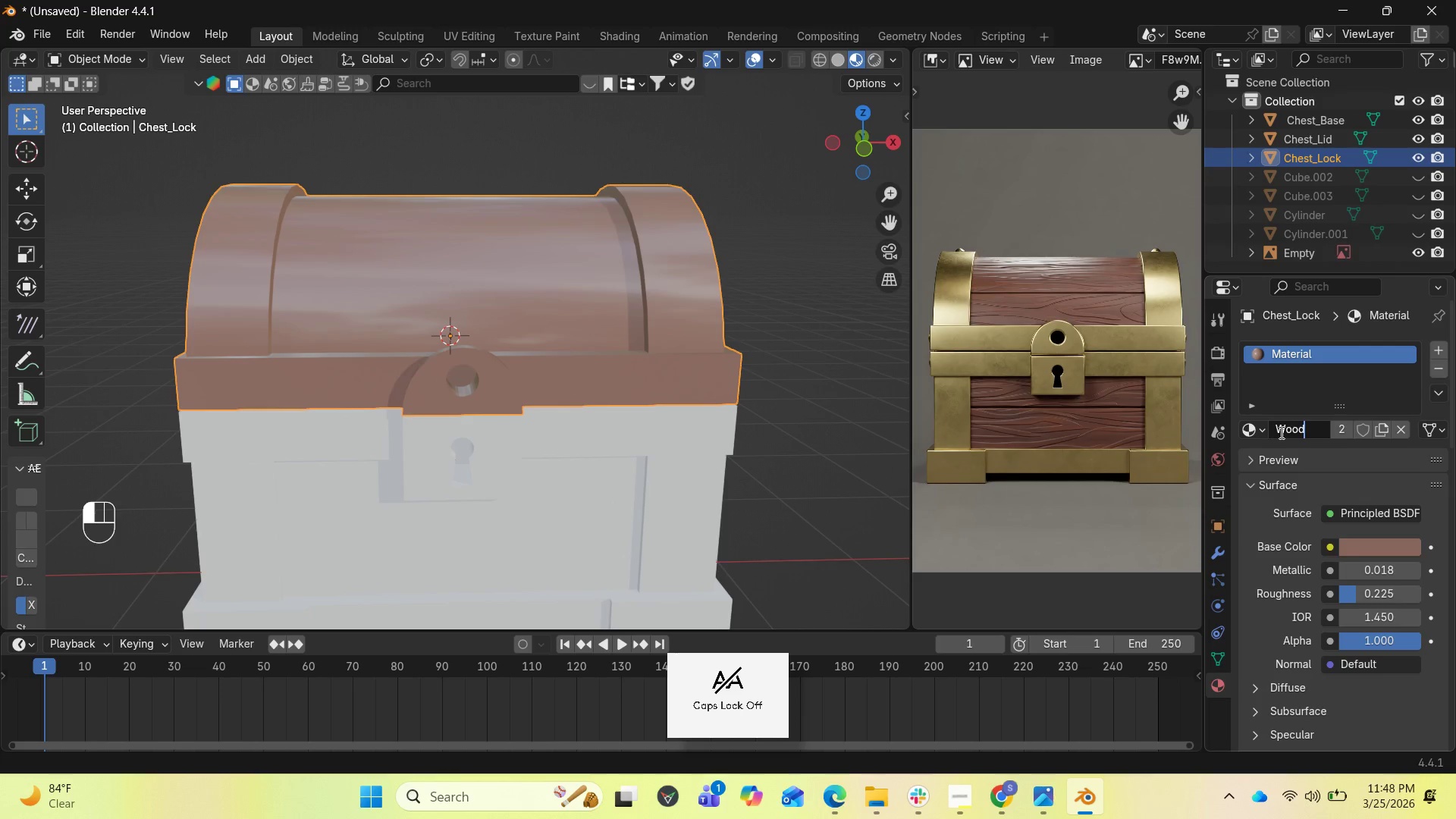 
key(Enter)
 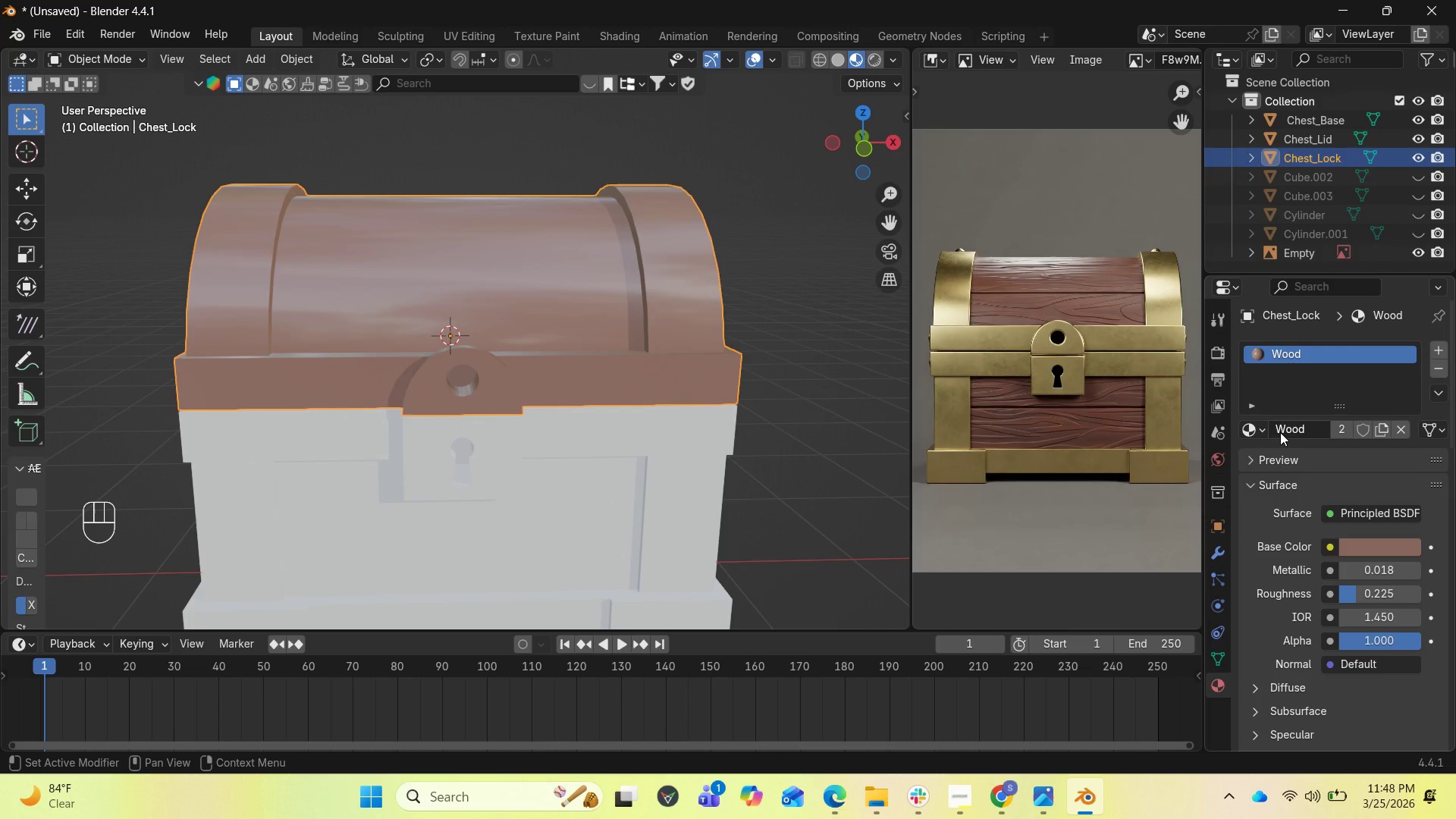 
scroll: coordinate [1280, 432], scroll_direction: up, amount: 1.0
 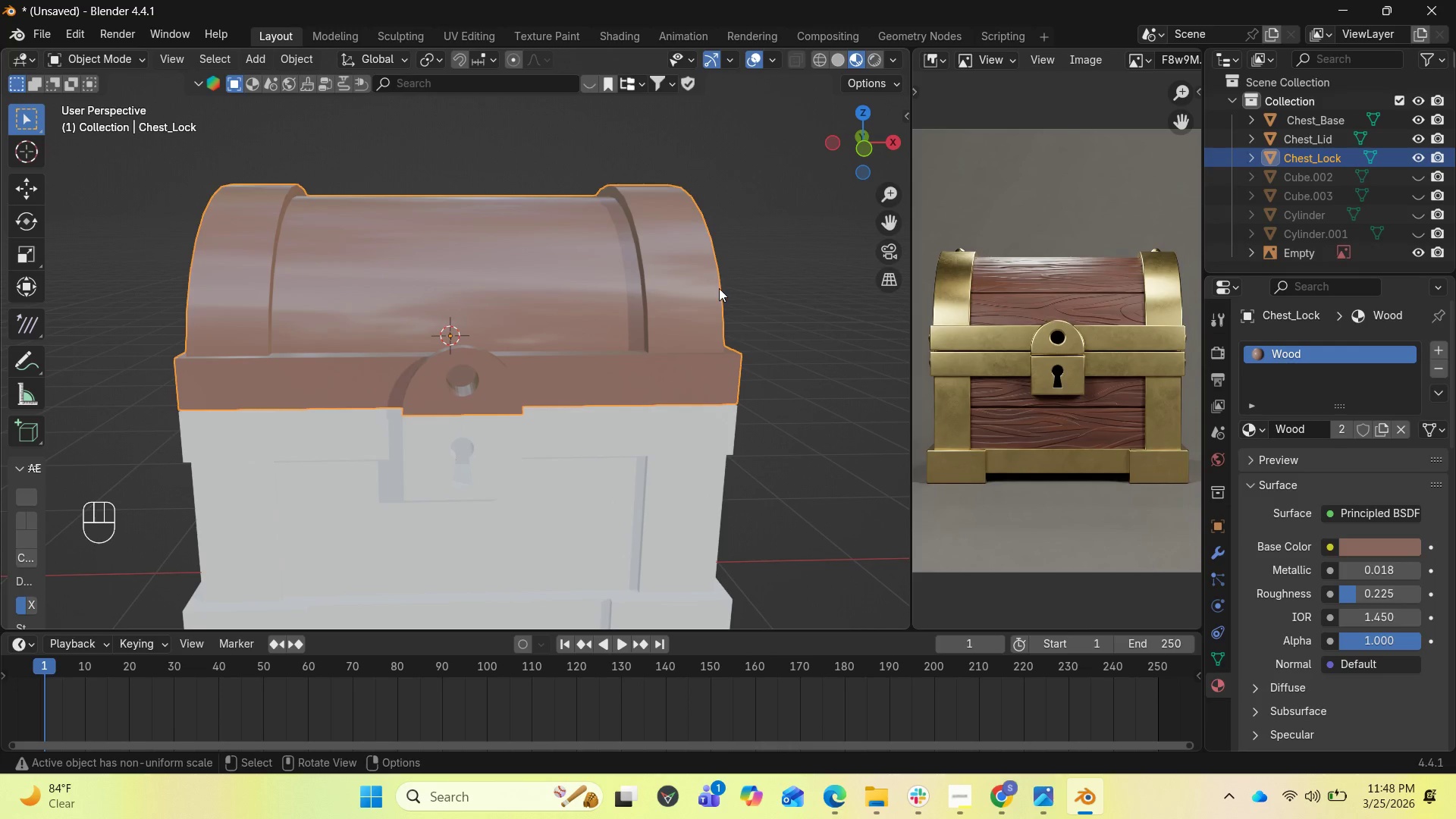 
left_click([710, 284])
 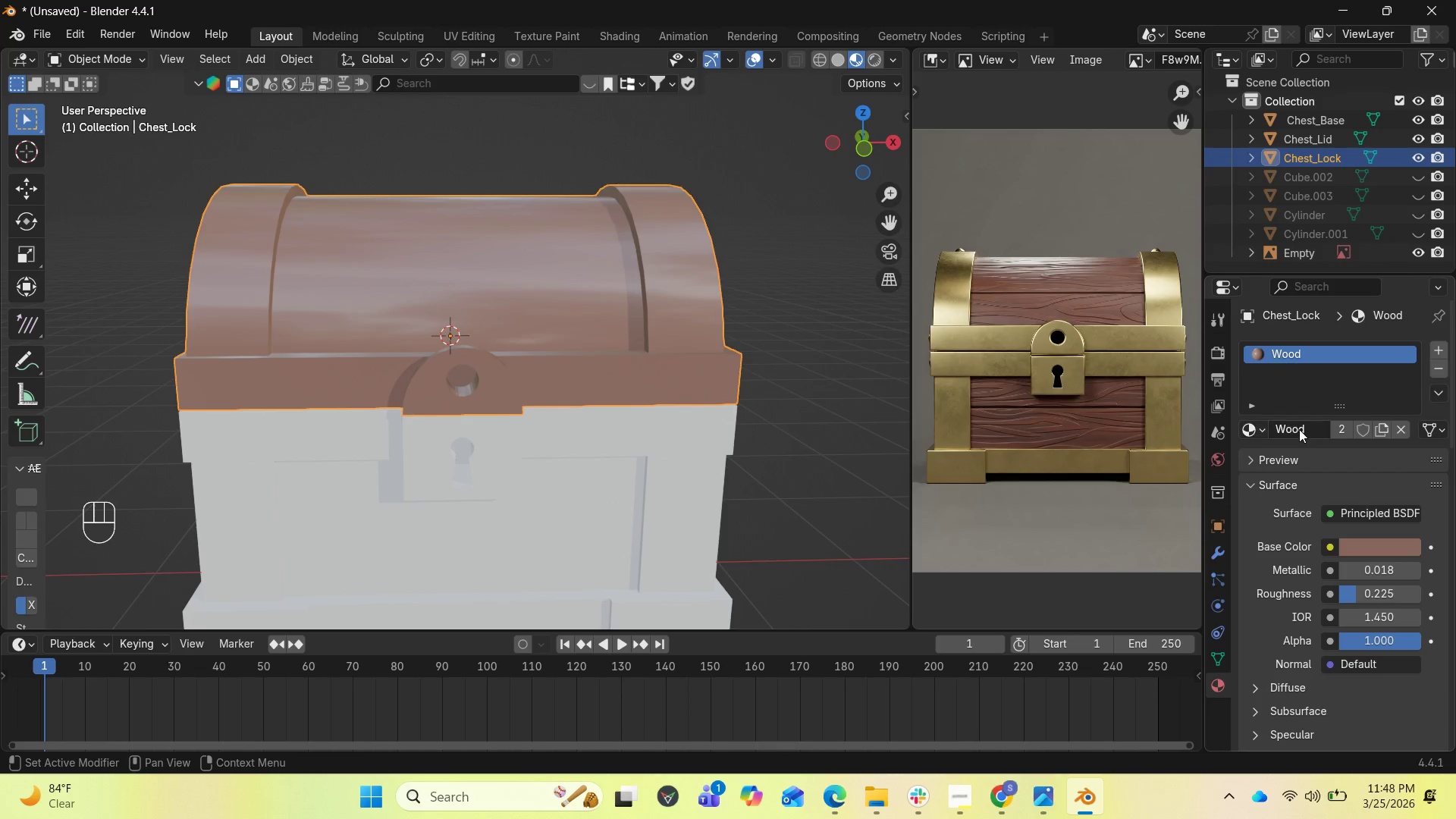 
left_click([1433, 351])
 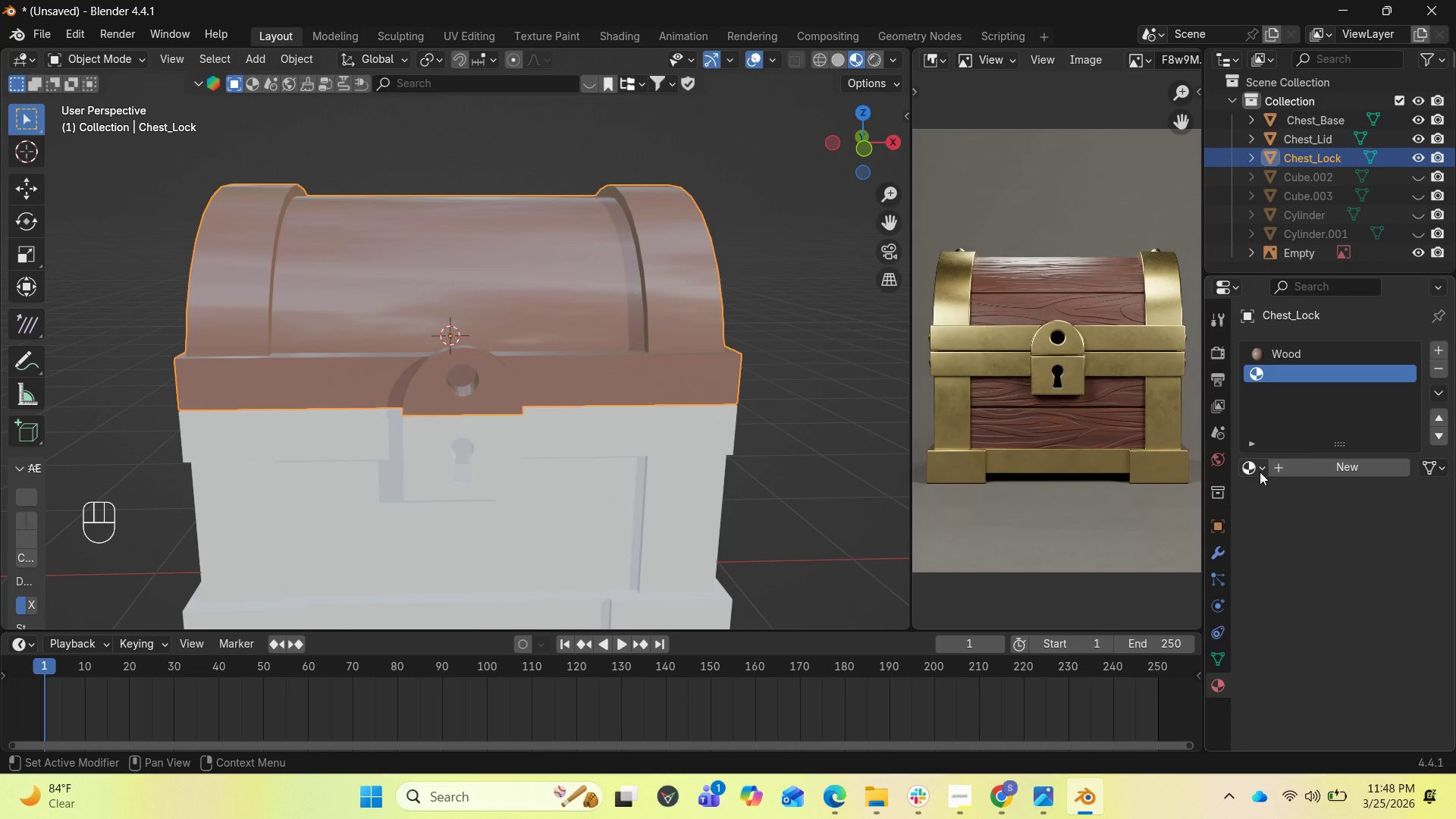 
left_click([1291, 467])
 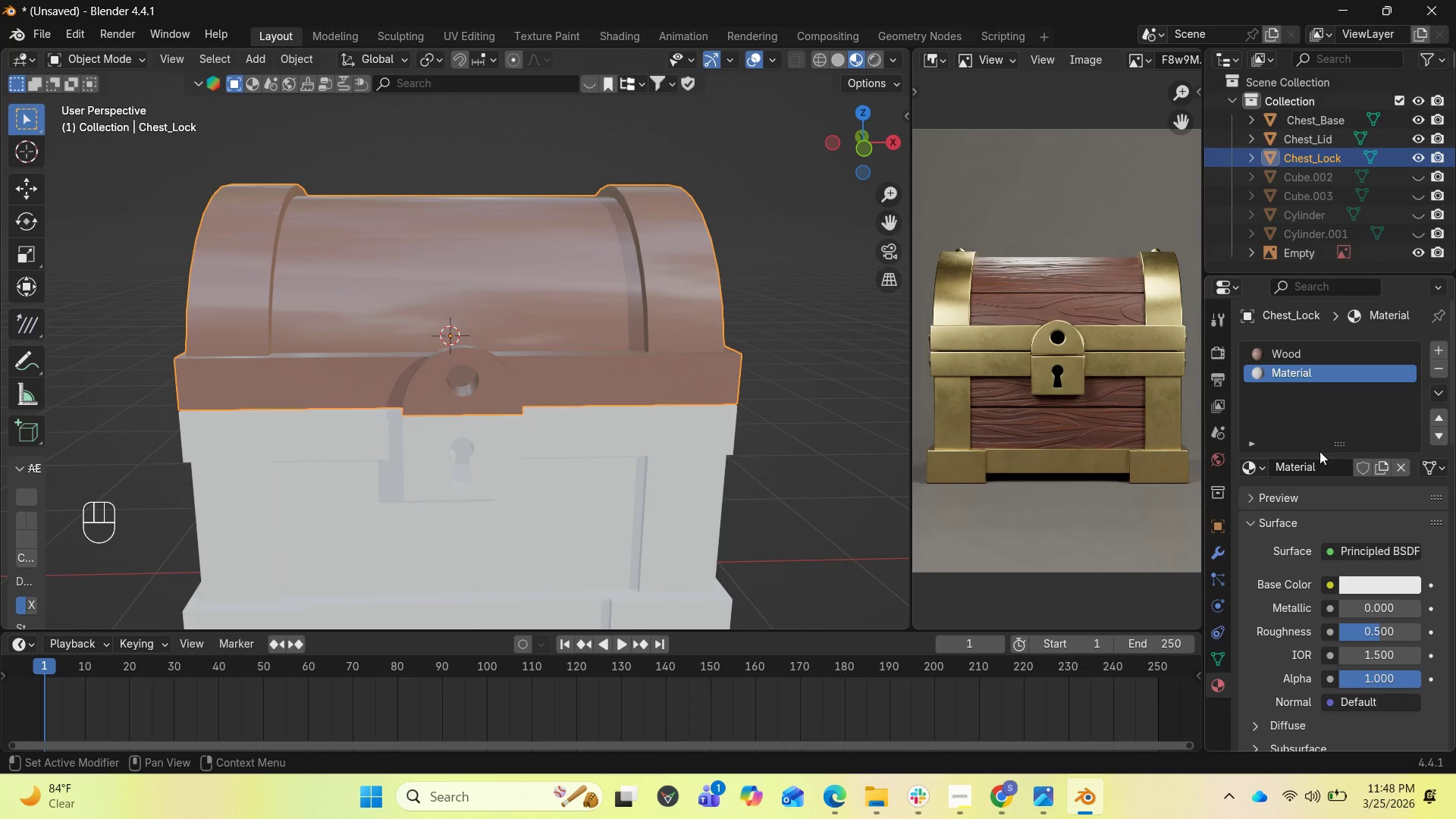 
left_click([1317, 467])
 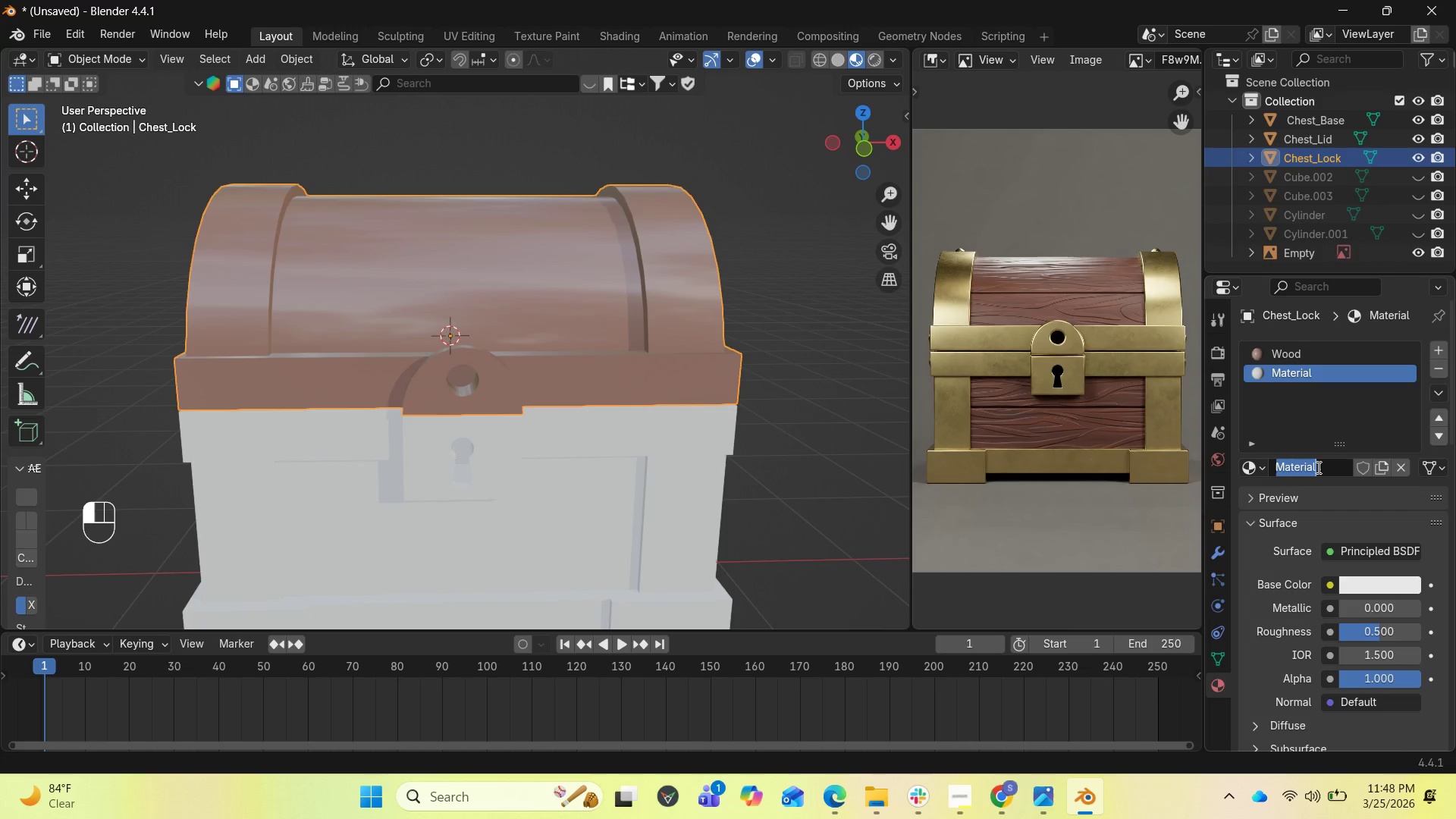 
type(gold)
 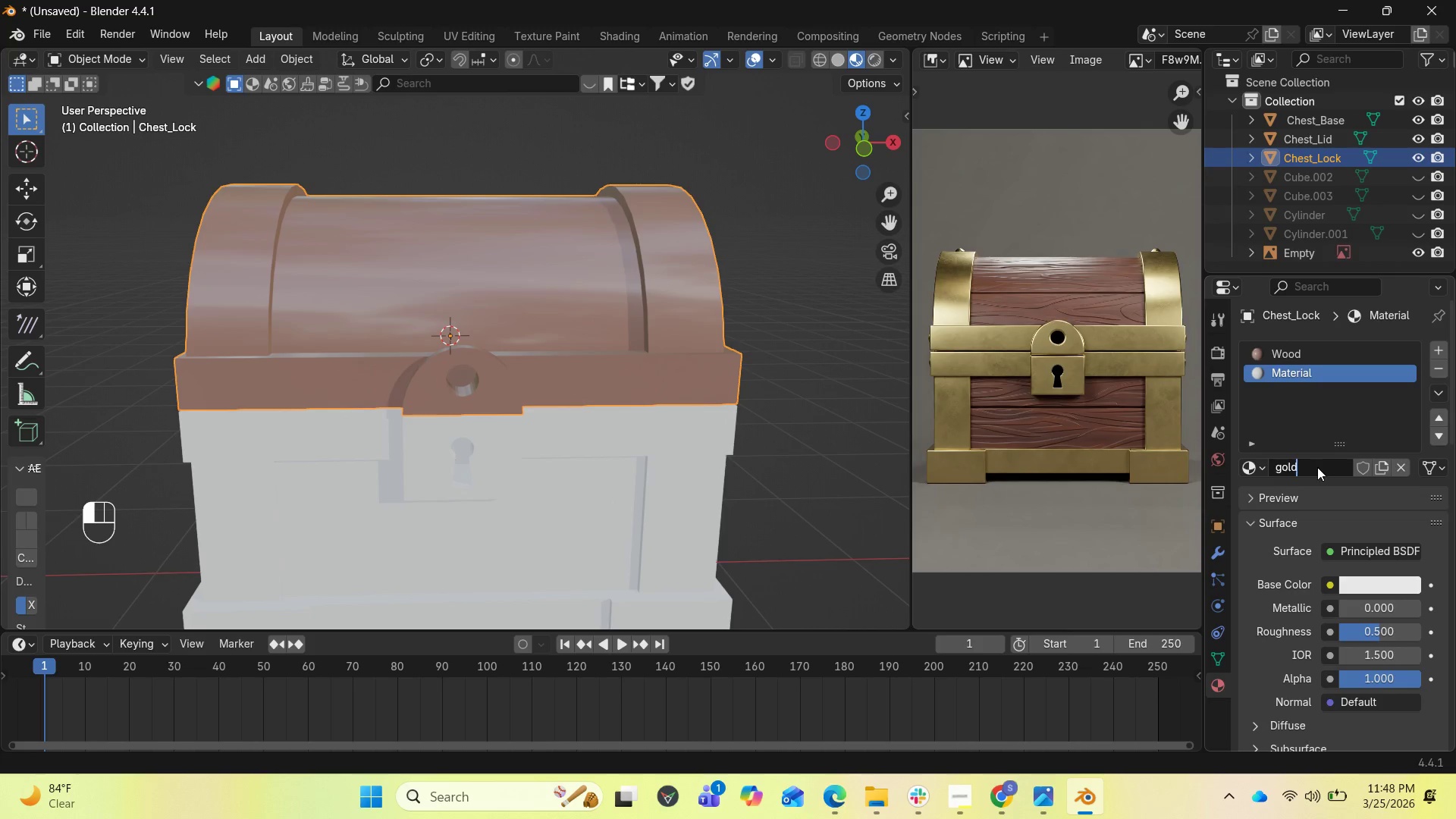 
key(Enter)
 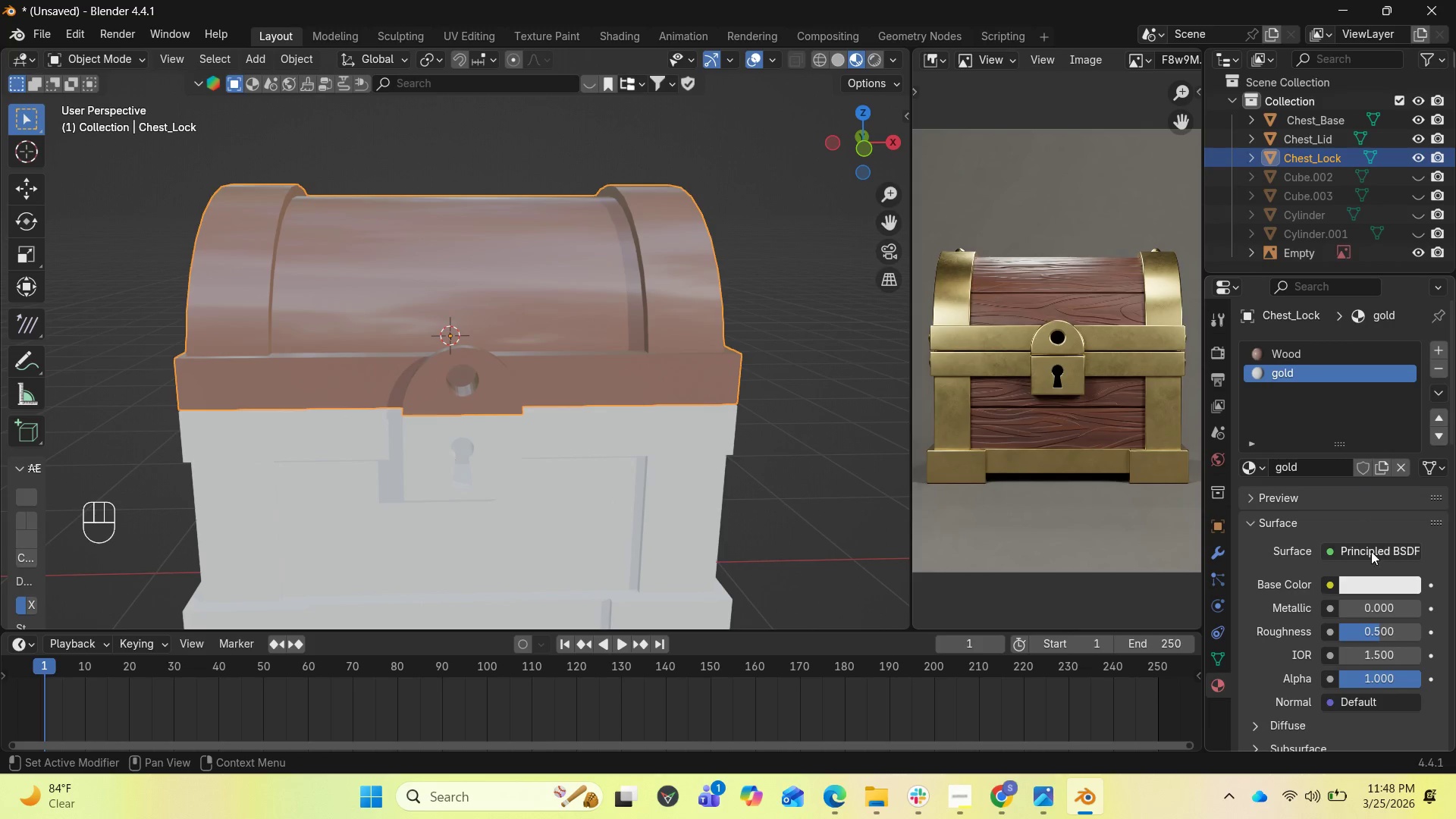 
left_click([1373, 592])
 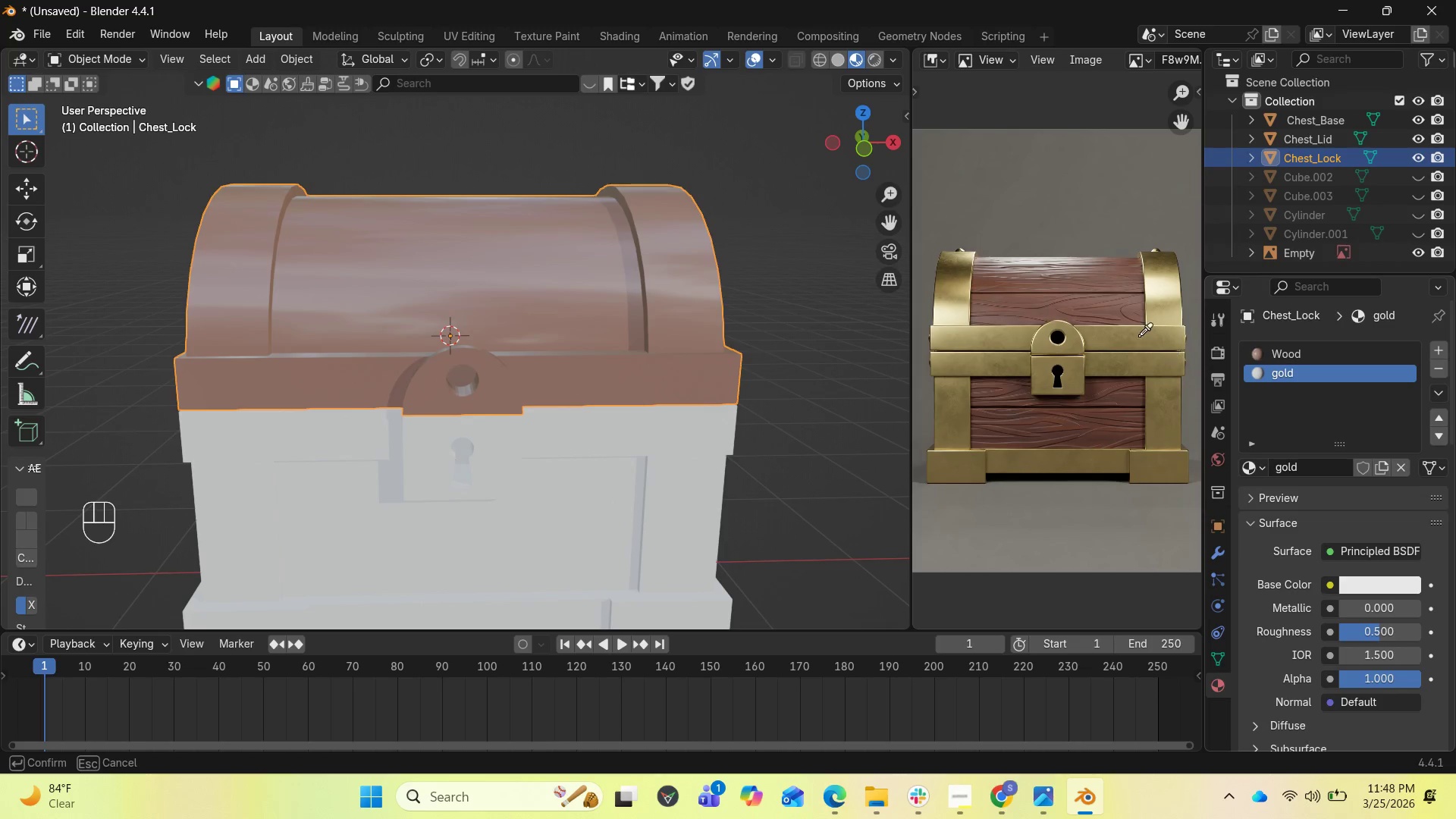 
left_click([1139, 334])
 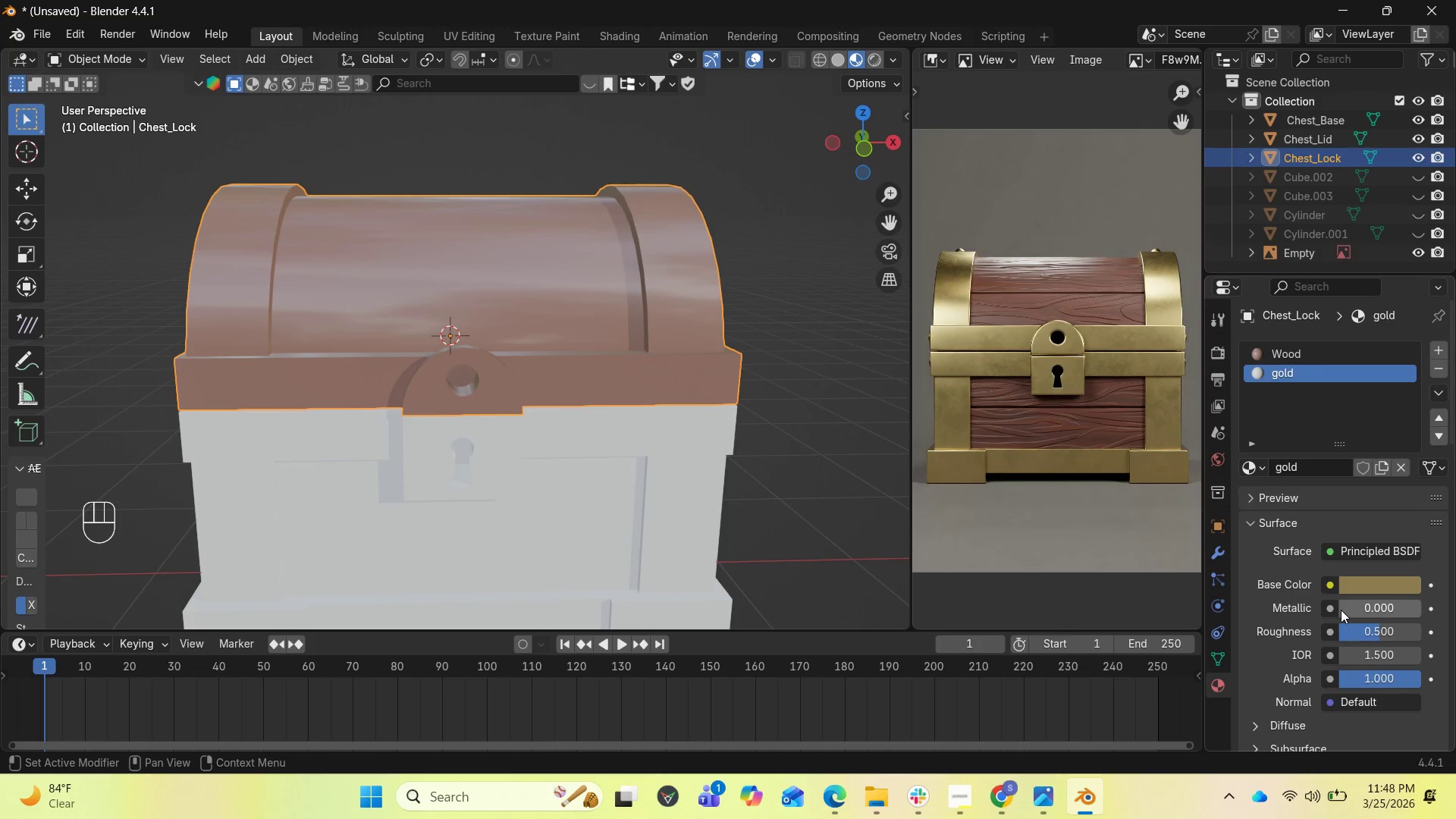 
left_click_drag(start_coordinate=[1341, 610], to_coordinate=[231, 588])
 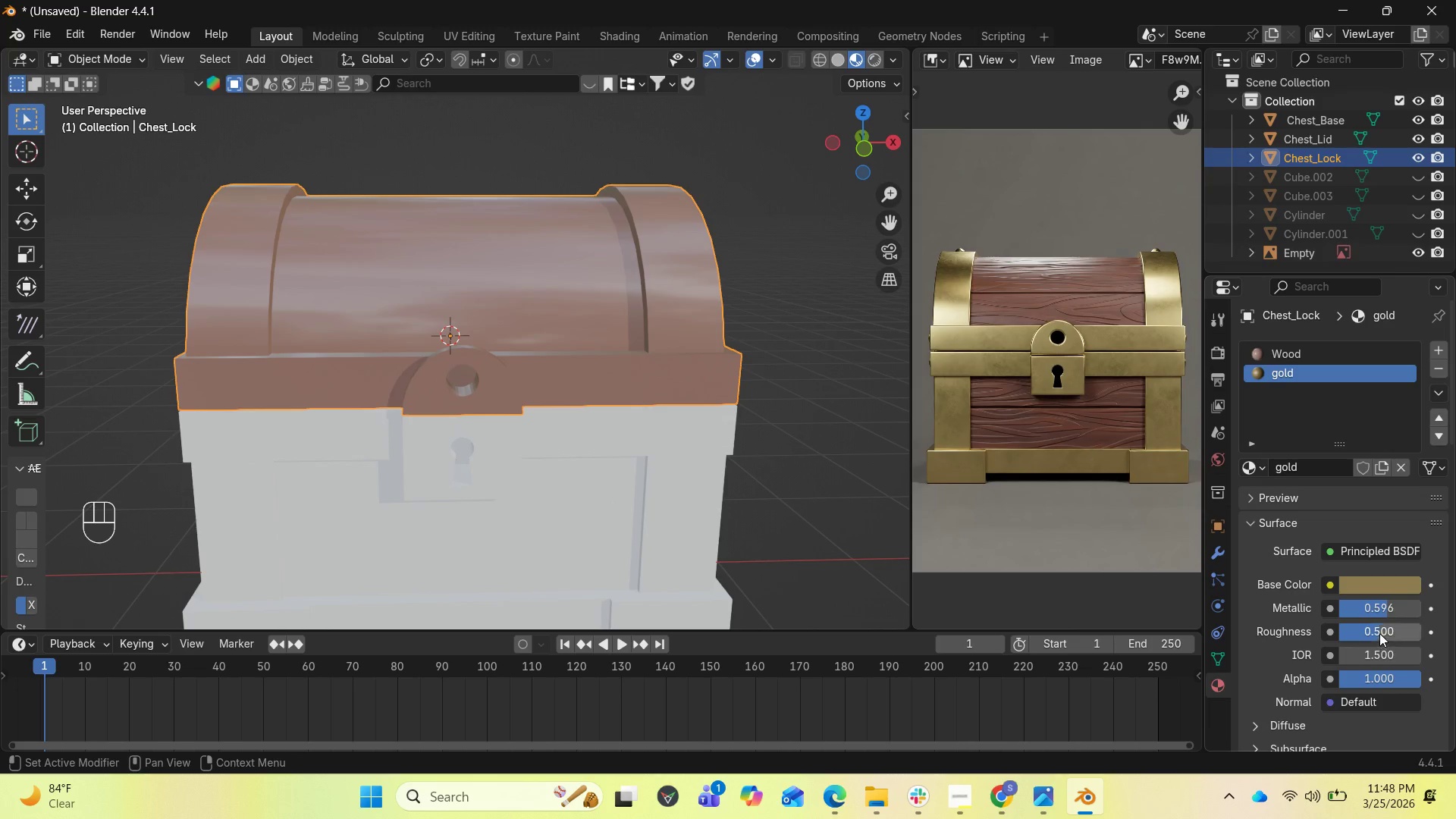 
left_click_drag(start_coordinate=[1379, 632], to_coordinate=[197, 172])
 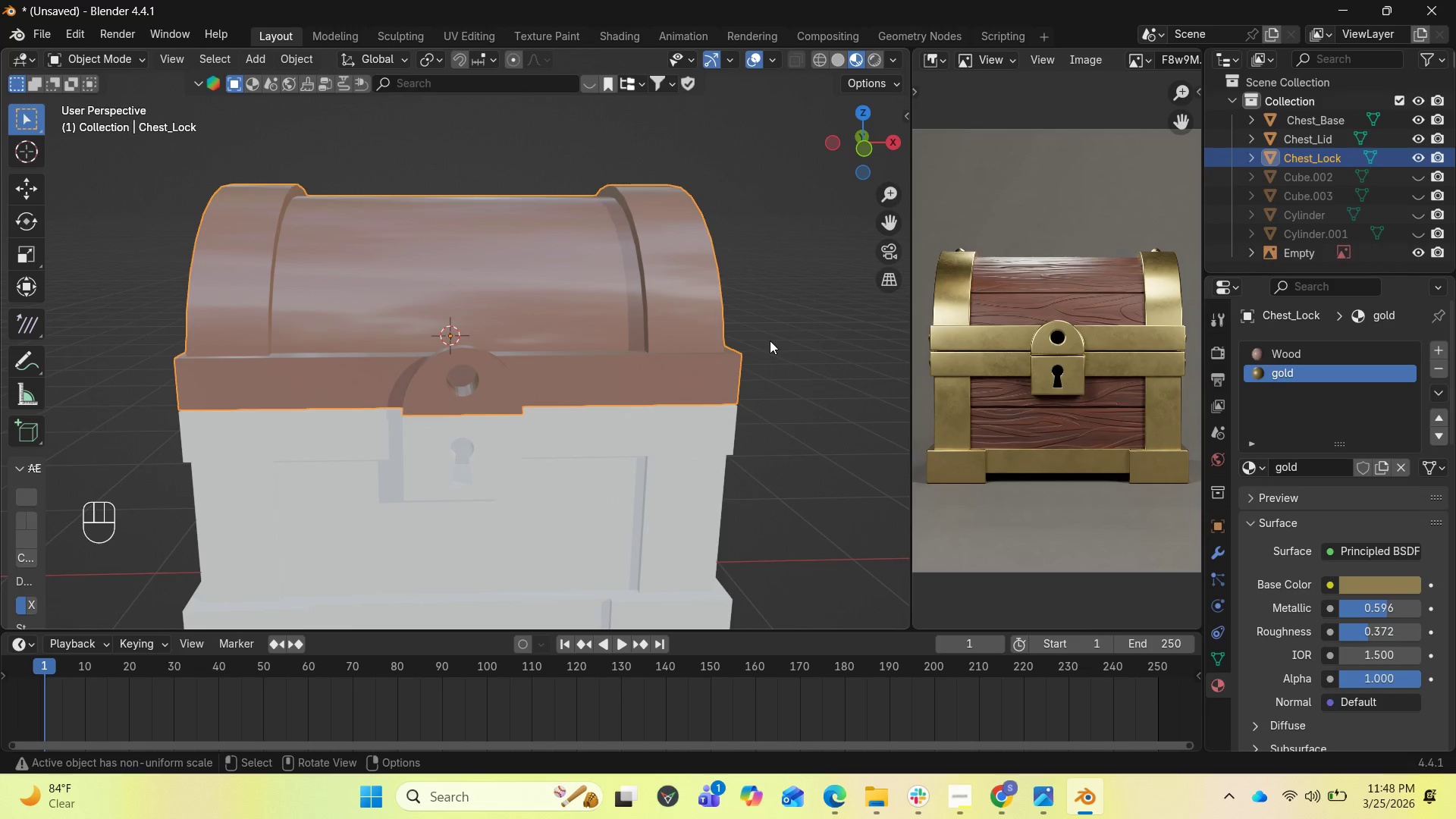 
key(Tab)
 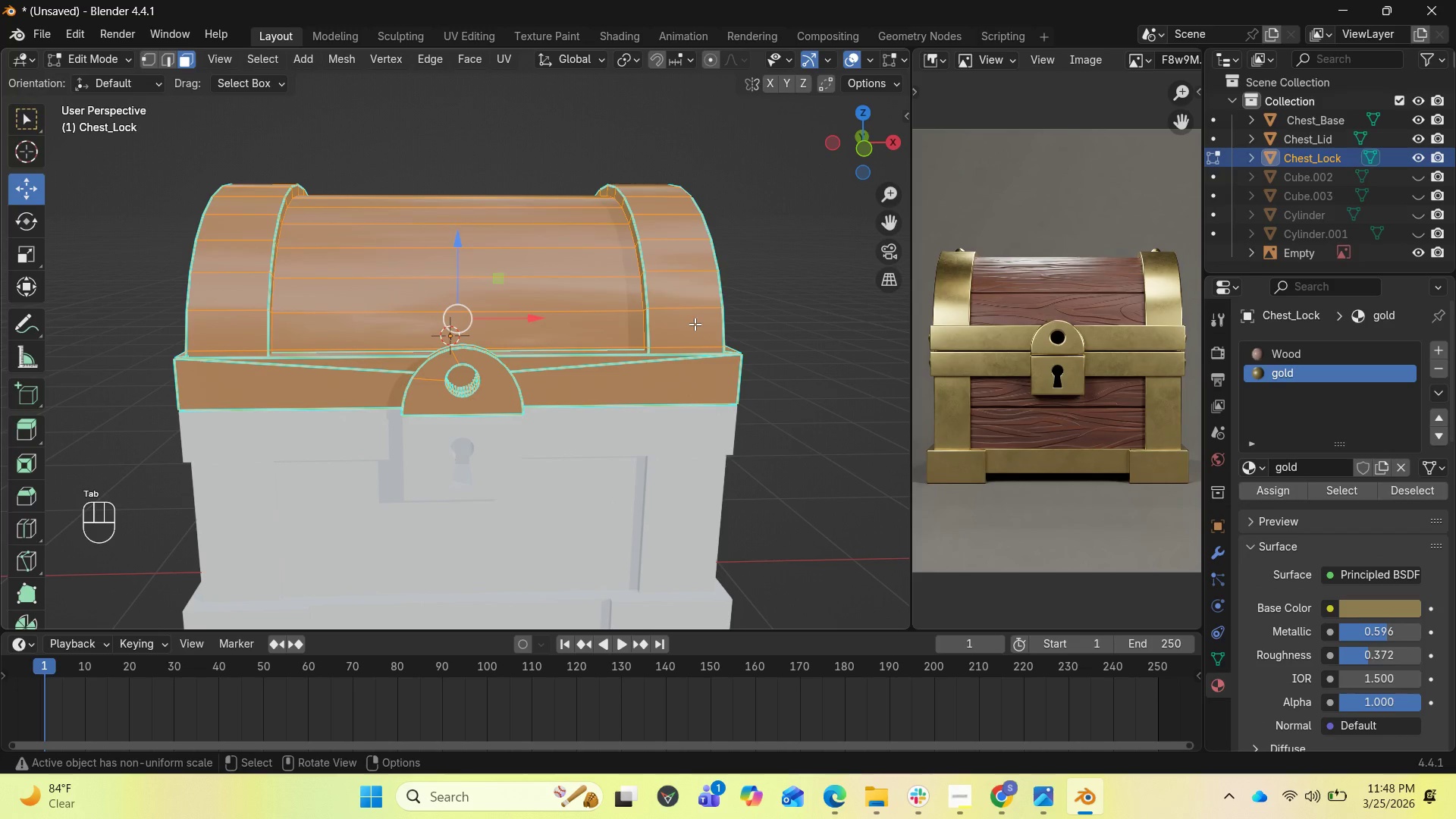 
left_click([694, 324])
 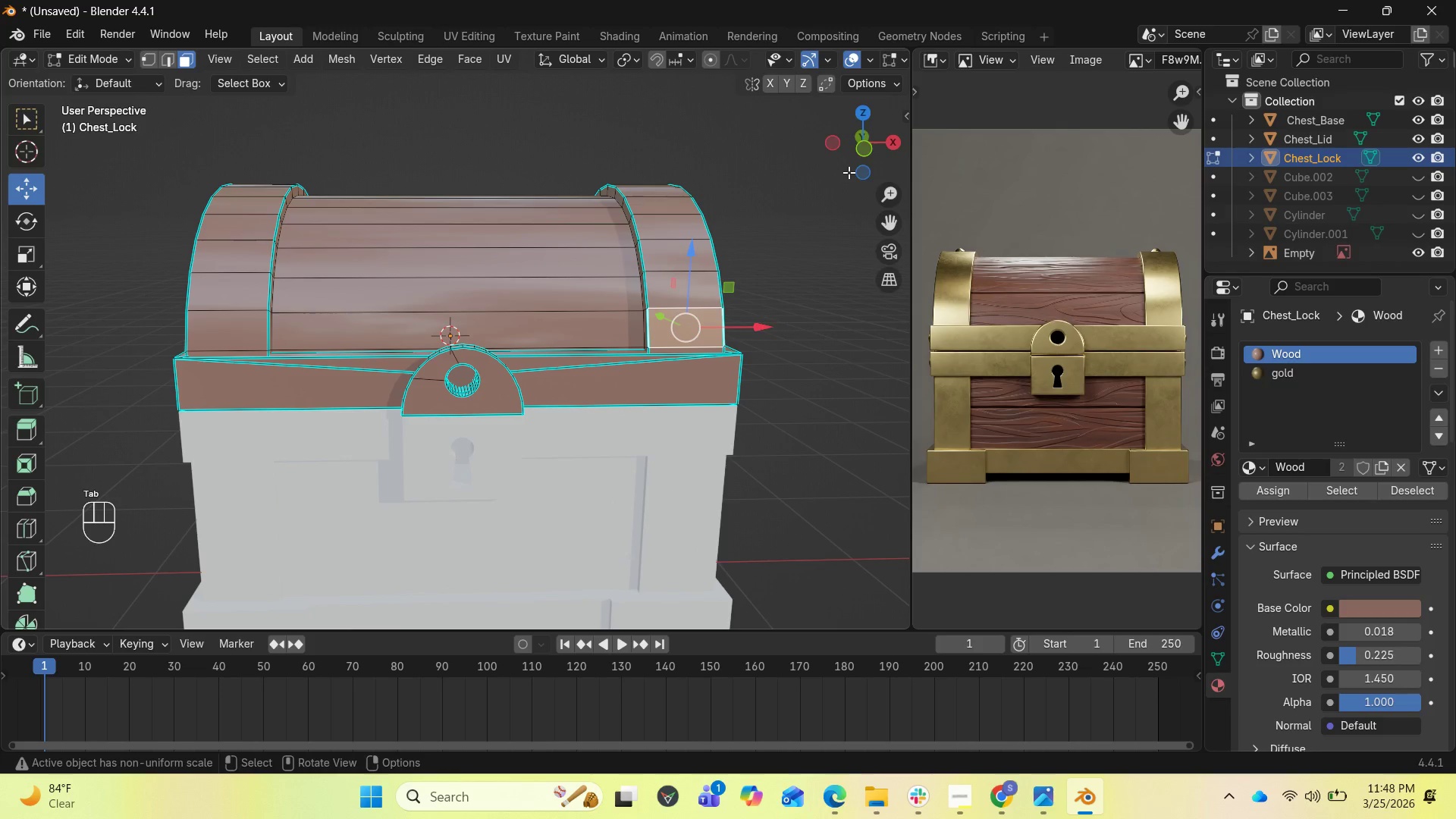 
left_click_drag(start_coordinate=[864, 145], to_coordinate=[838, 129])
 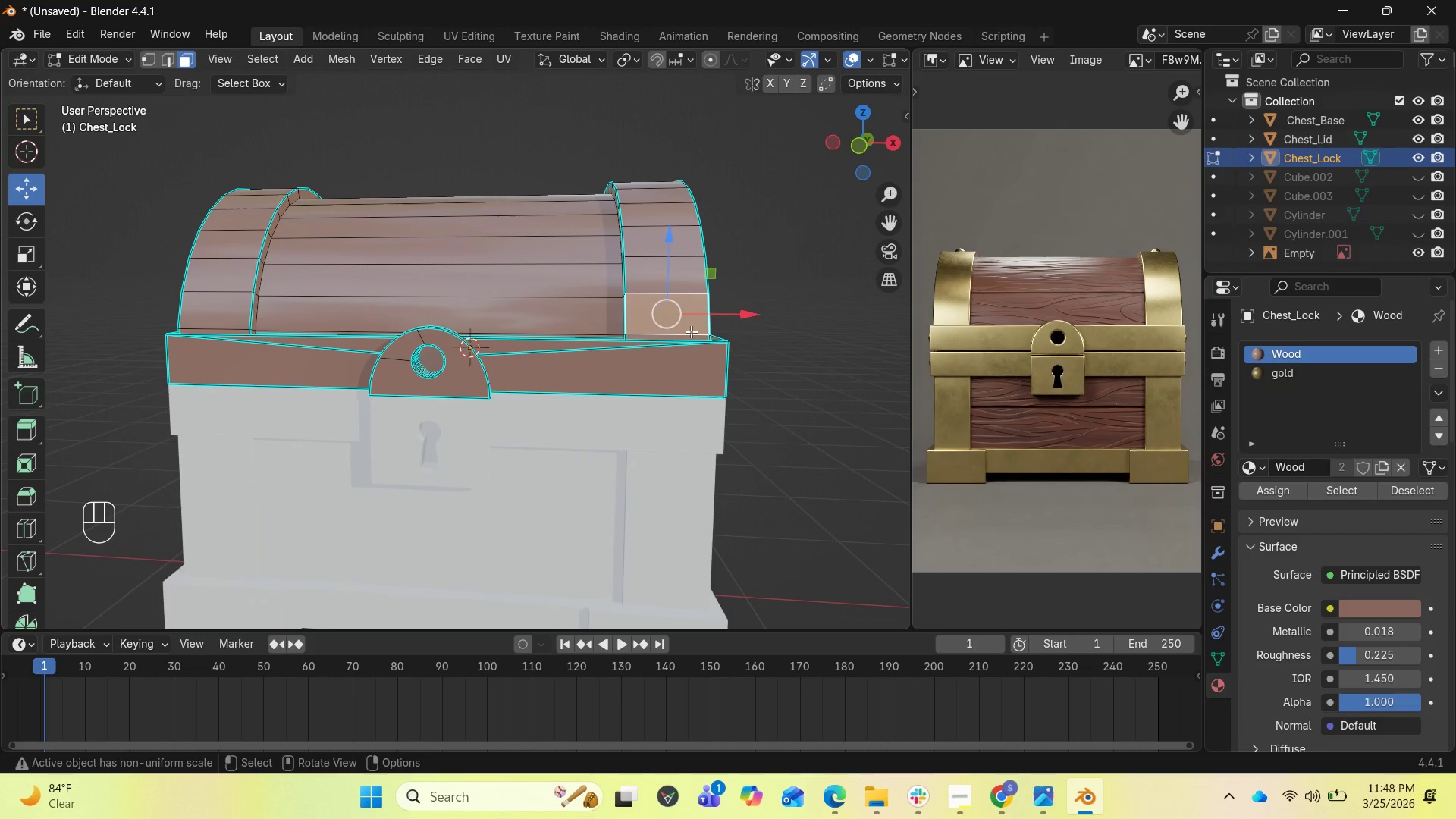 
left_click([689, 334])
 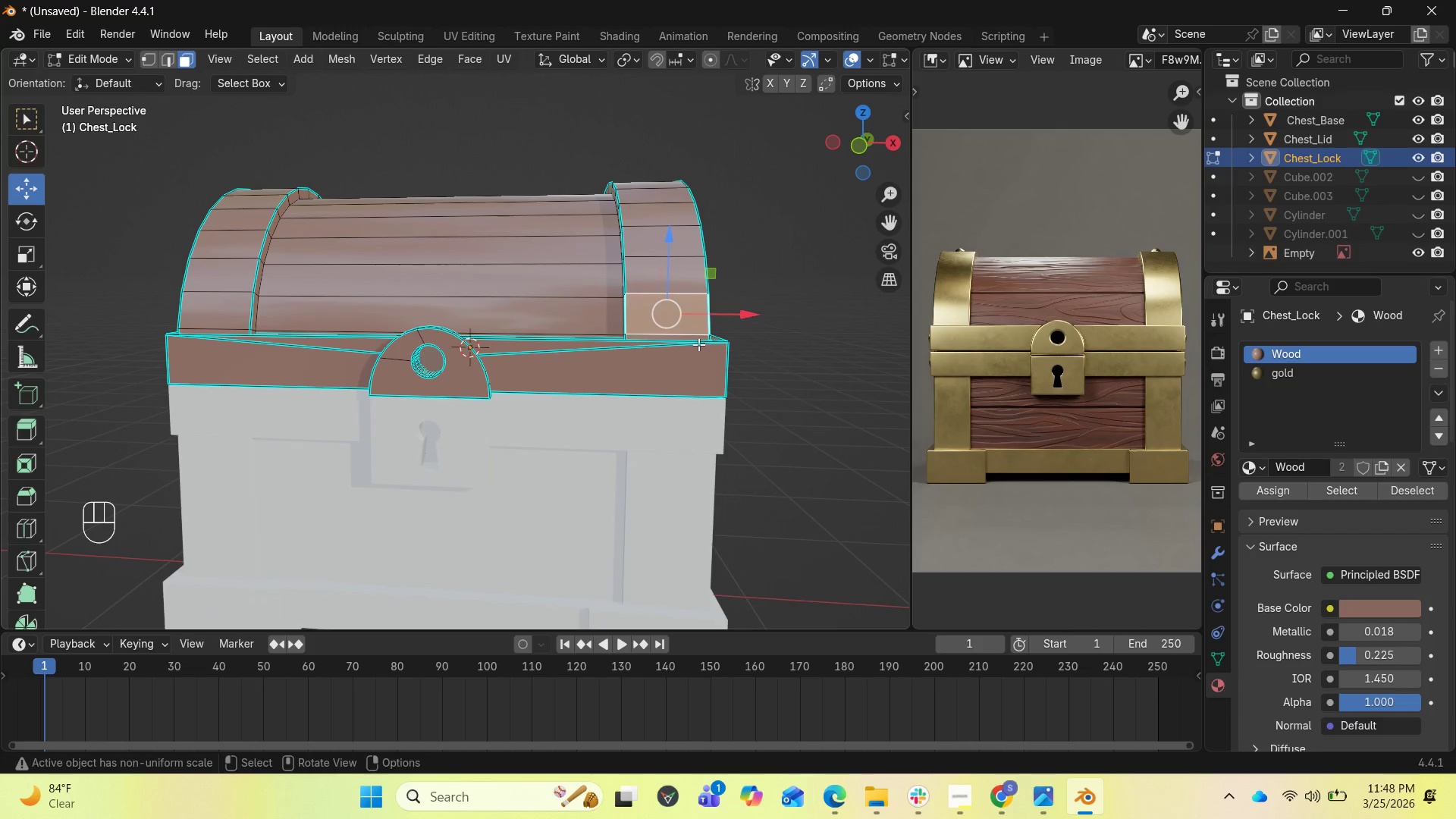 
left_click([695, 338])
 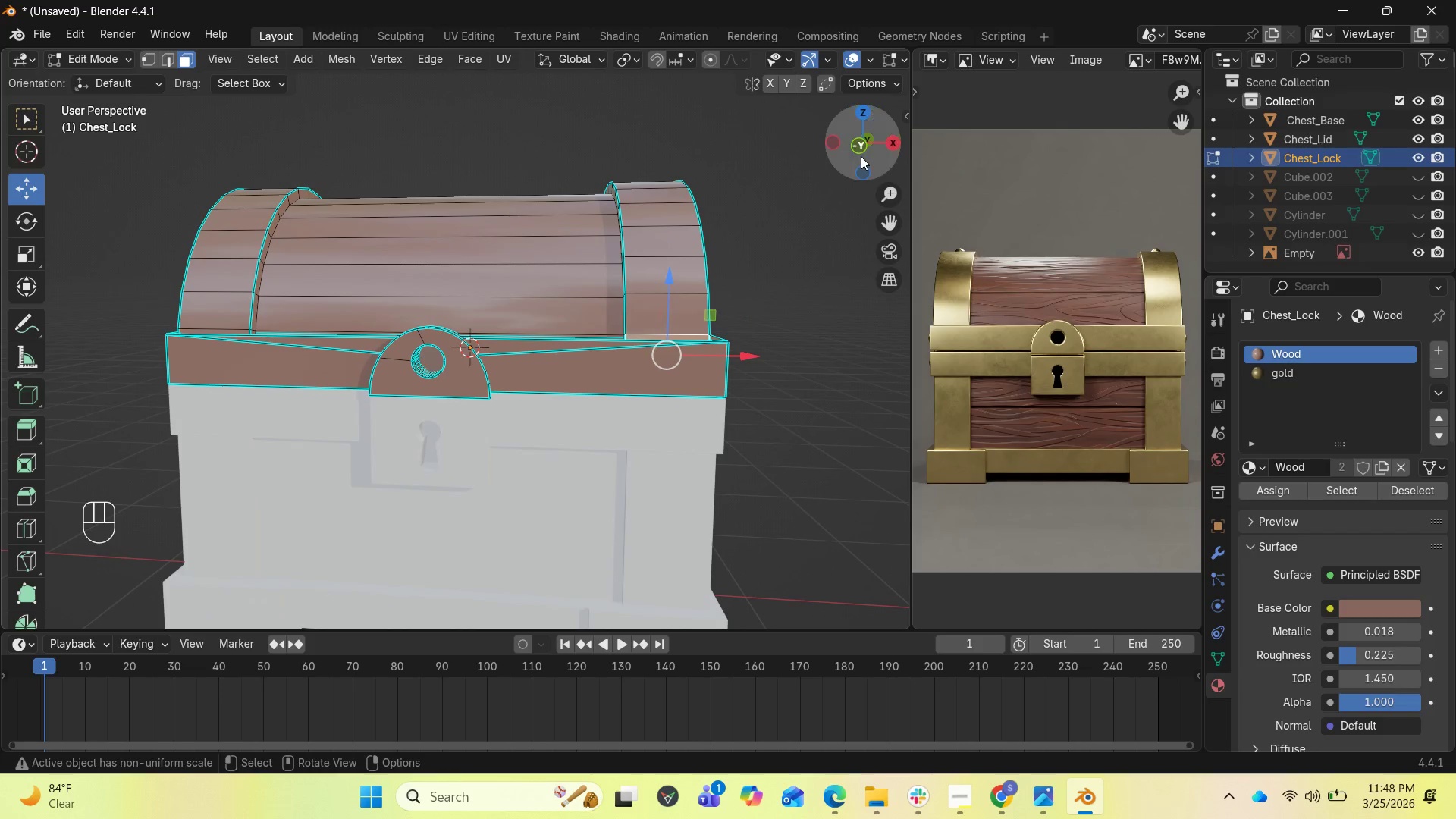 
left_click_drag(start_coordinate=[864, 152], to_coordinate=[617, 244])
 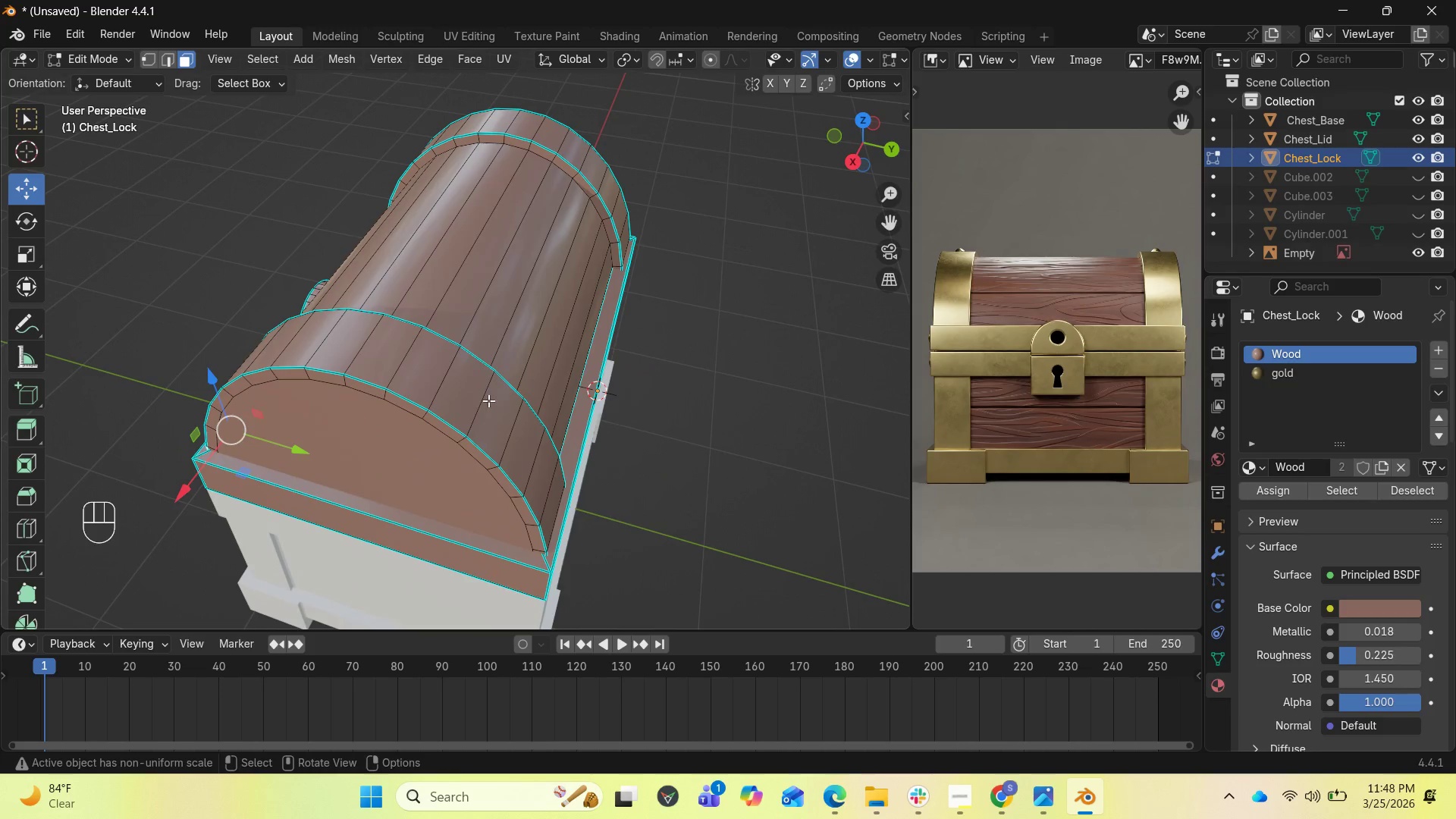 
key(Shift+ShiftLeft)
 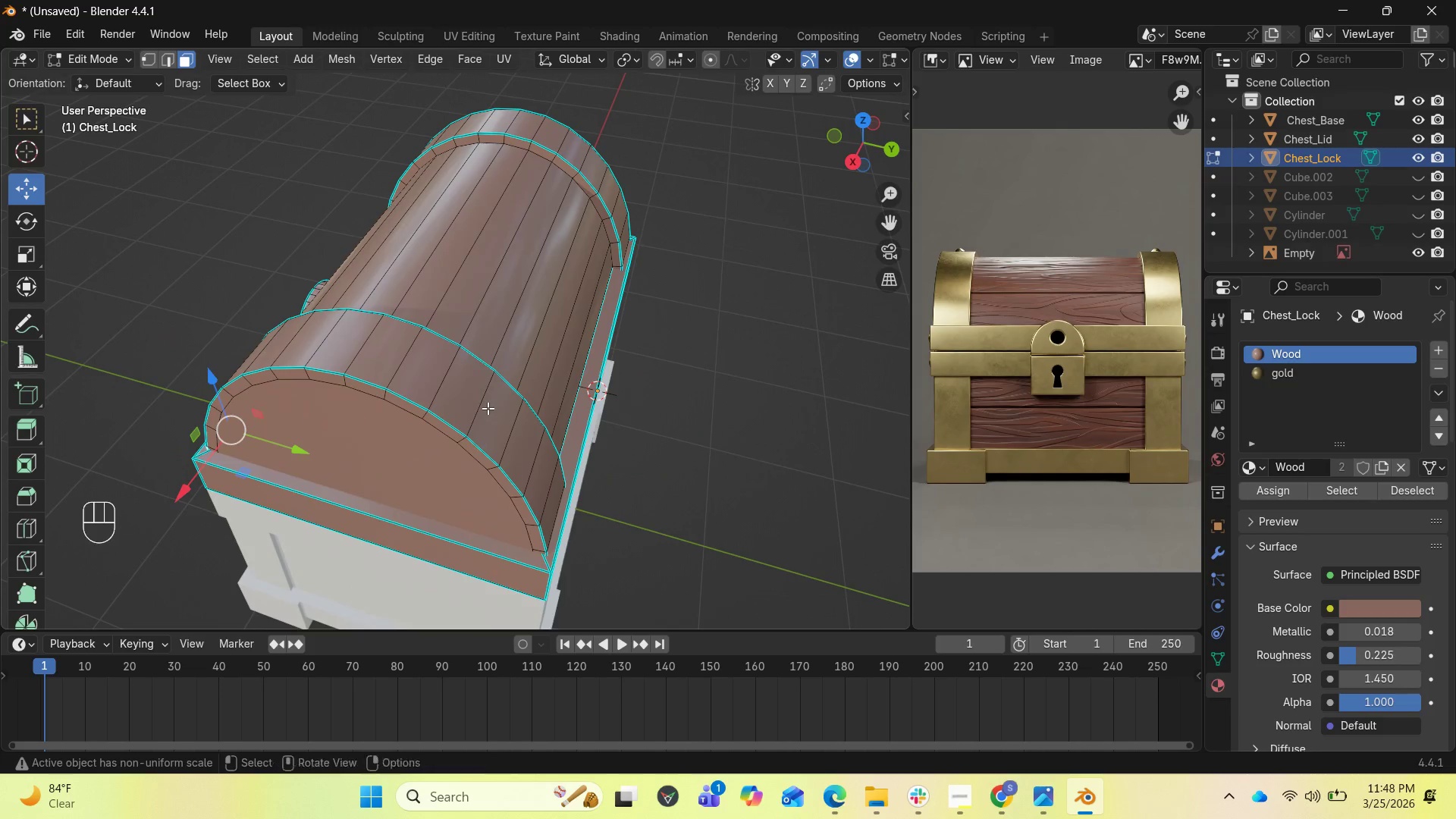 
hold_key(key=ControlLeft, duration=0.92)
left_click([488, 408])
 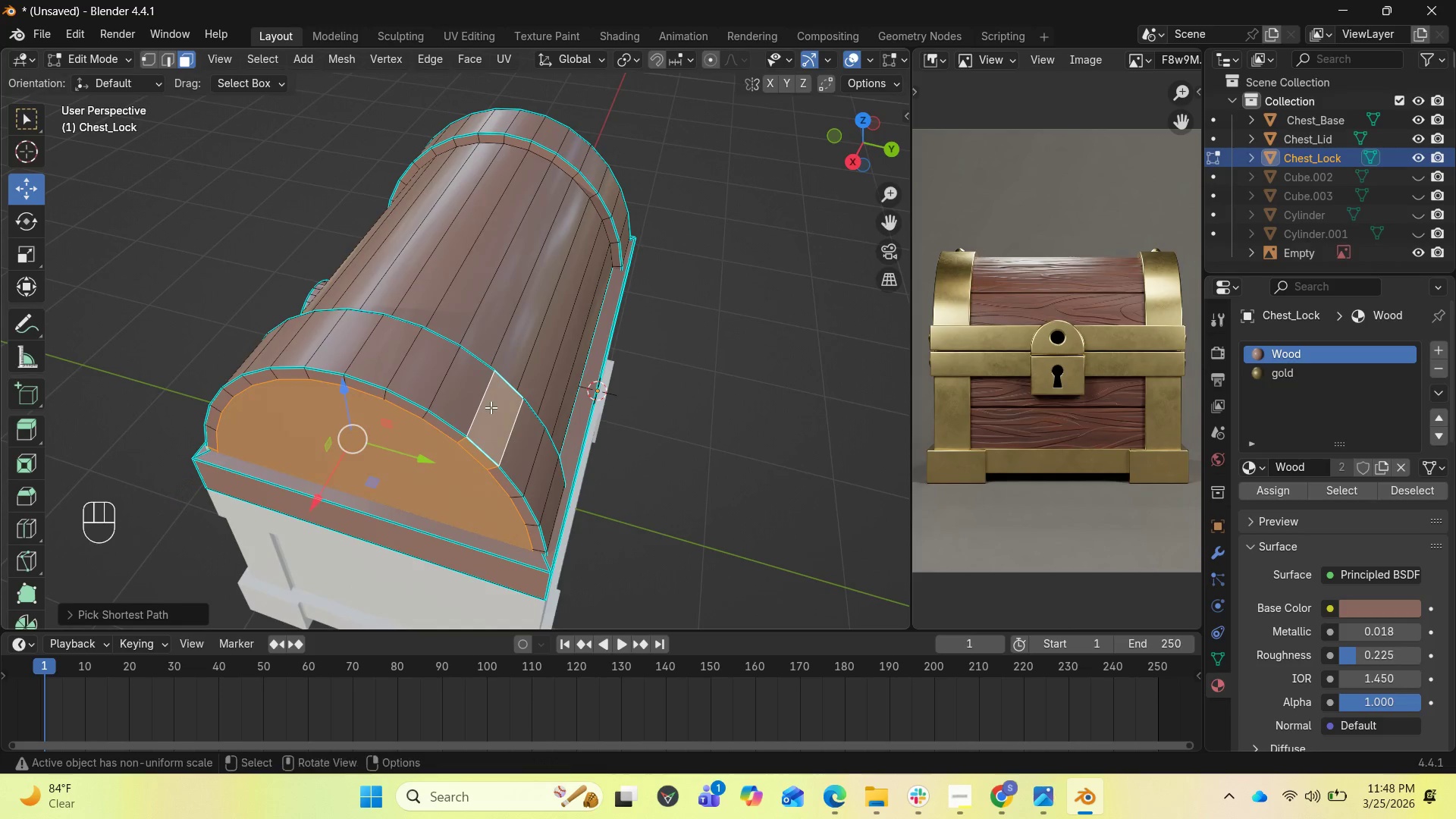 
left_click([491, 407])
 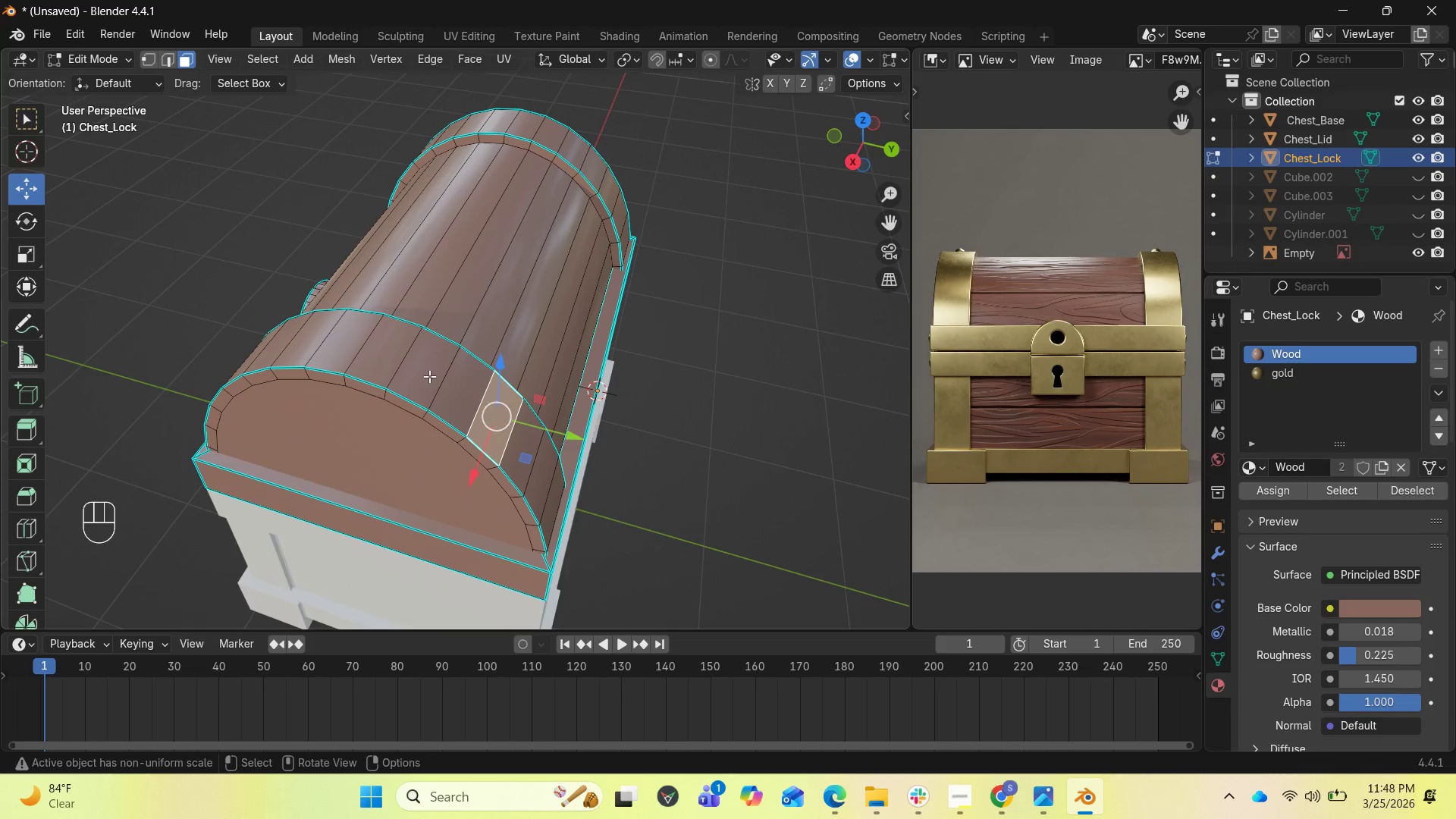 
hold_key(key=ControlLeft, duration=1.62)
left_click([327, 340])
 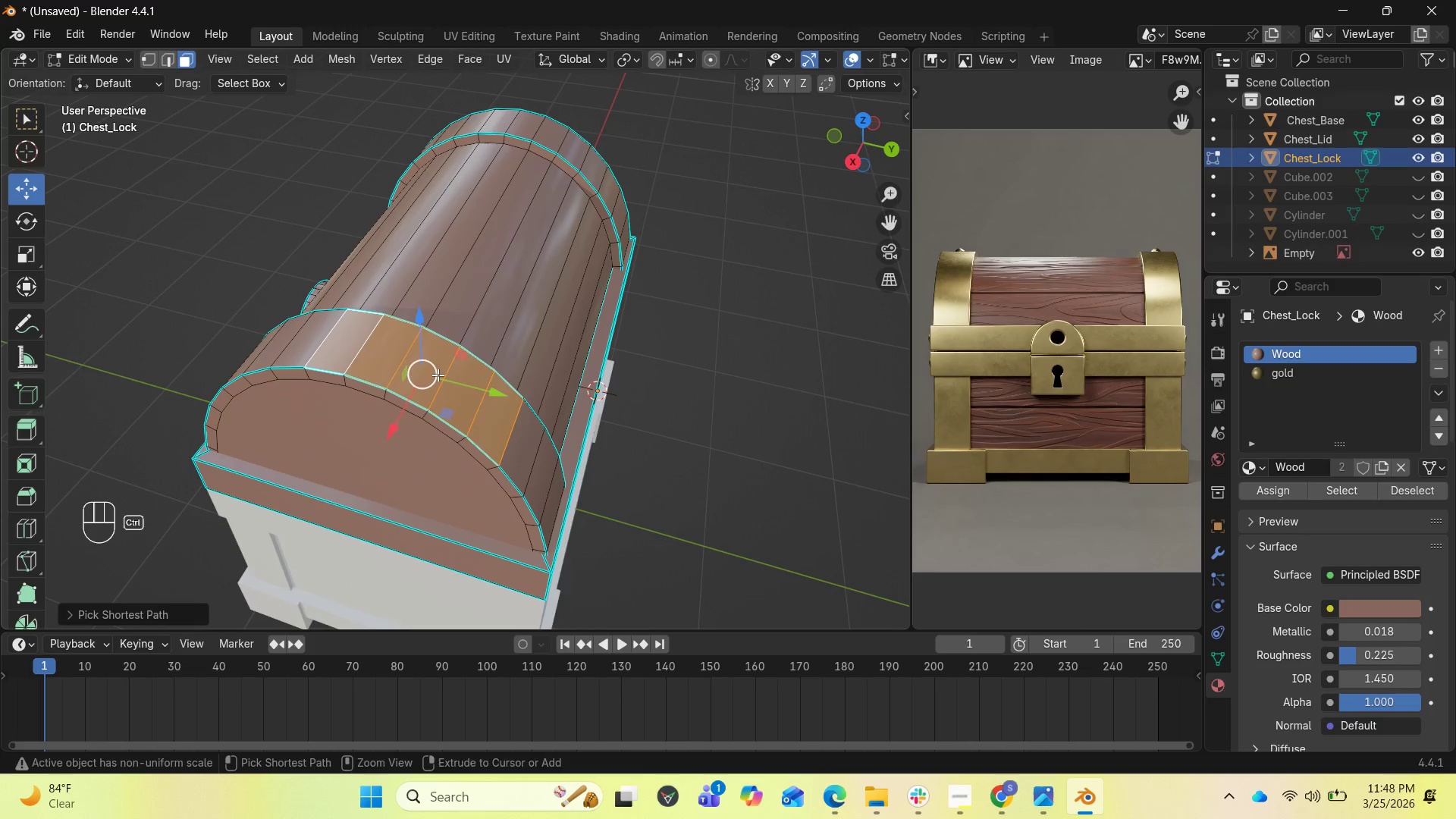 
hold_key(key=ControlLeft, duration=0.78)
 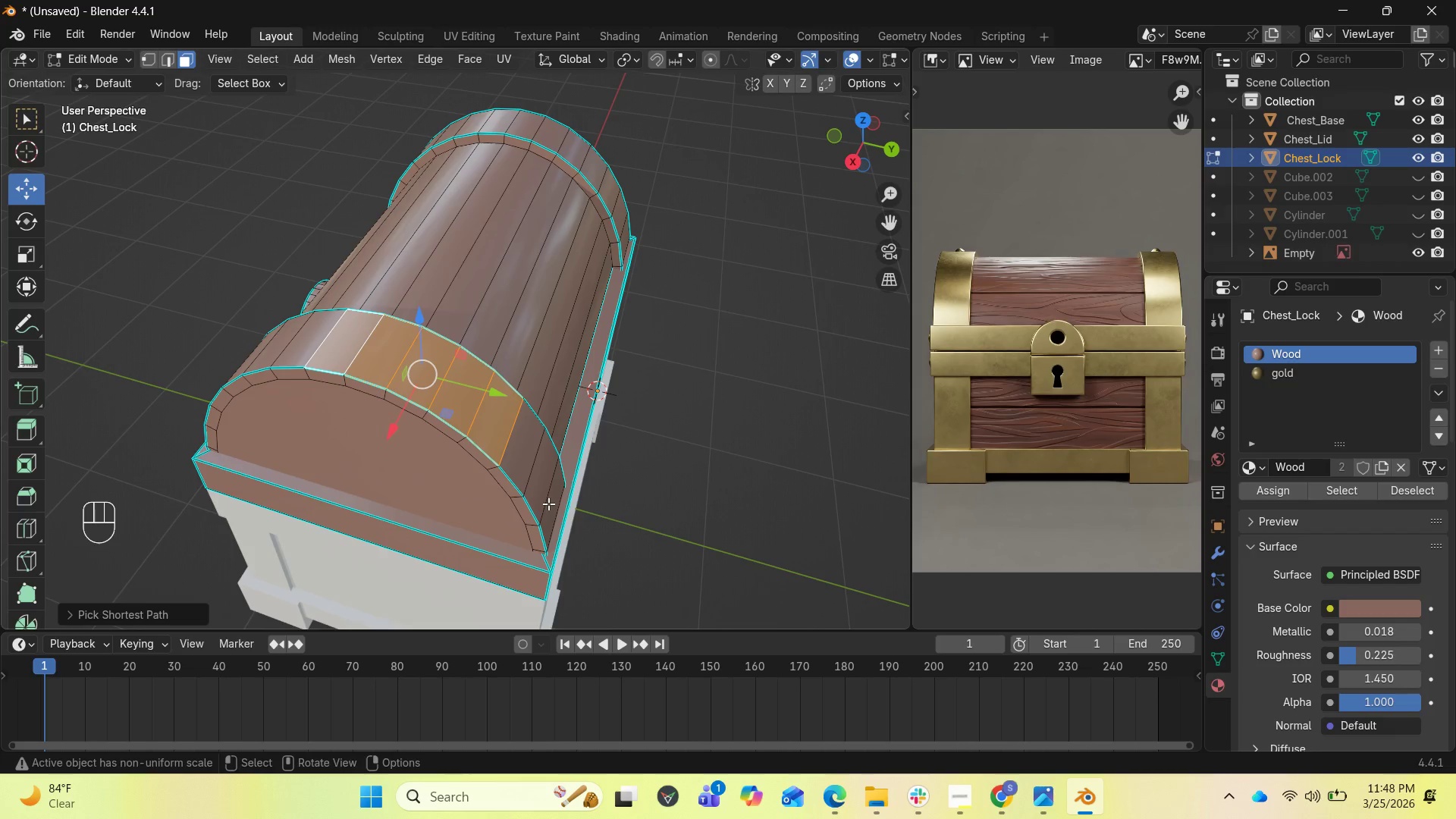 
hold_key(key=ShiftLeft, duration=0.53)
 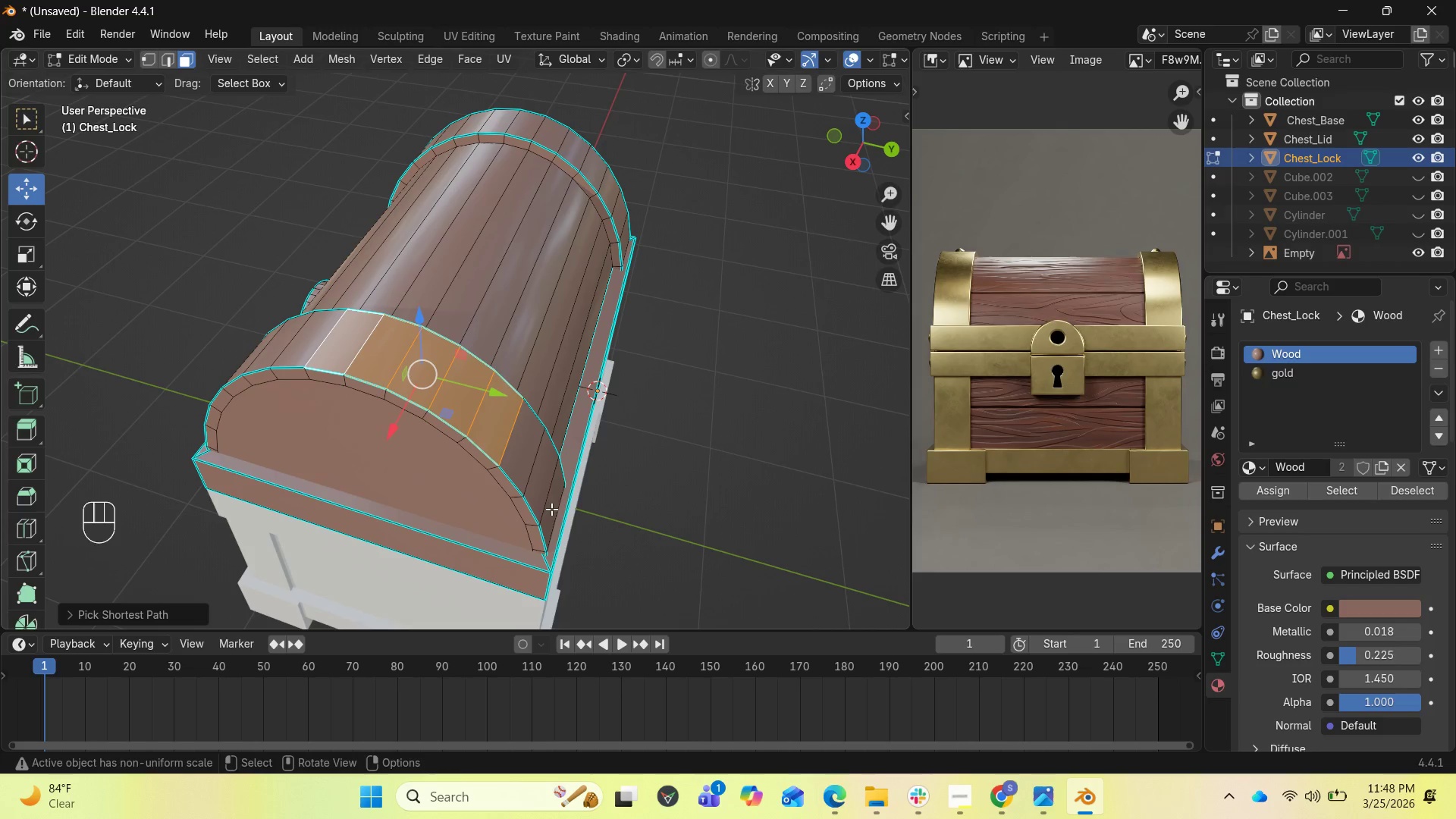 
hold_key(key=ShiftLeft, duration=0.62)
left_click([551, 509])
 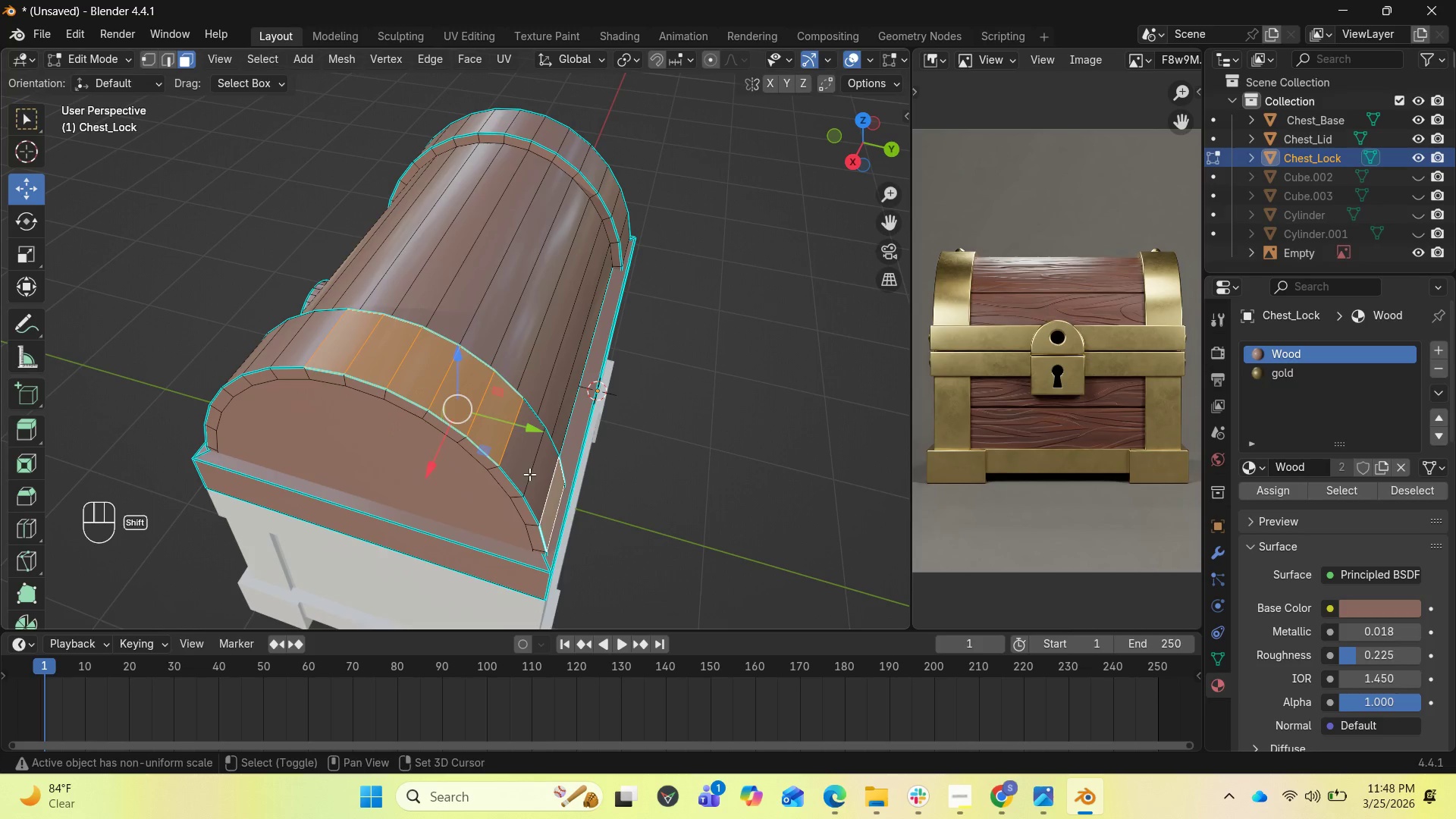 
hold_key(key=ControlLeft, duration=0.98)
left_click([522, 461])
 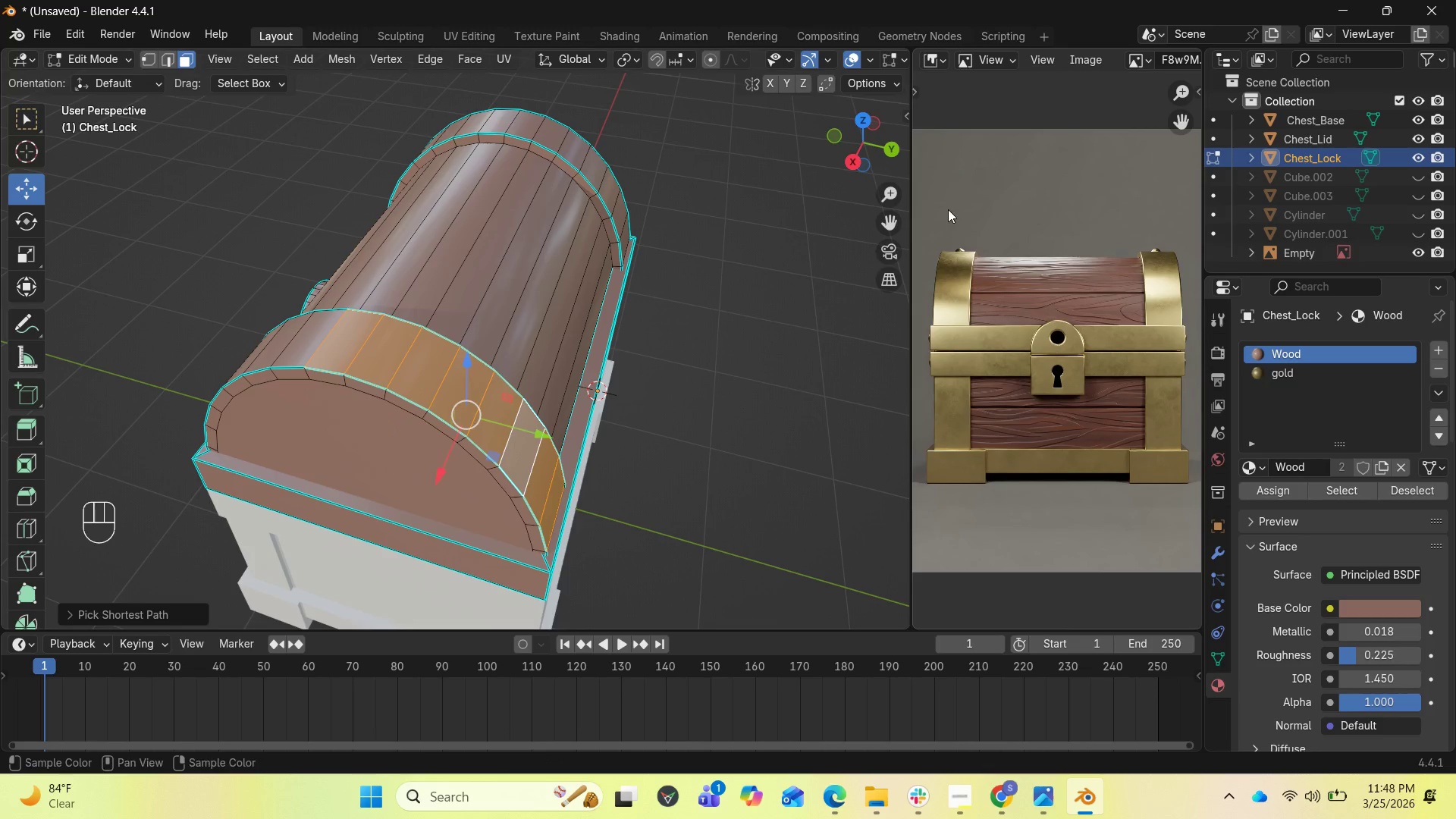 
left_click_drag(start_coordinate=[862, 162], to_coordinate=[156, 123])
 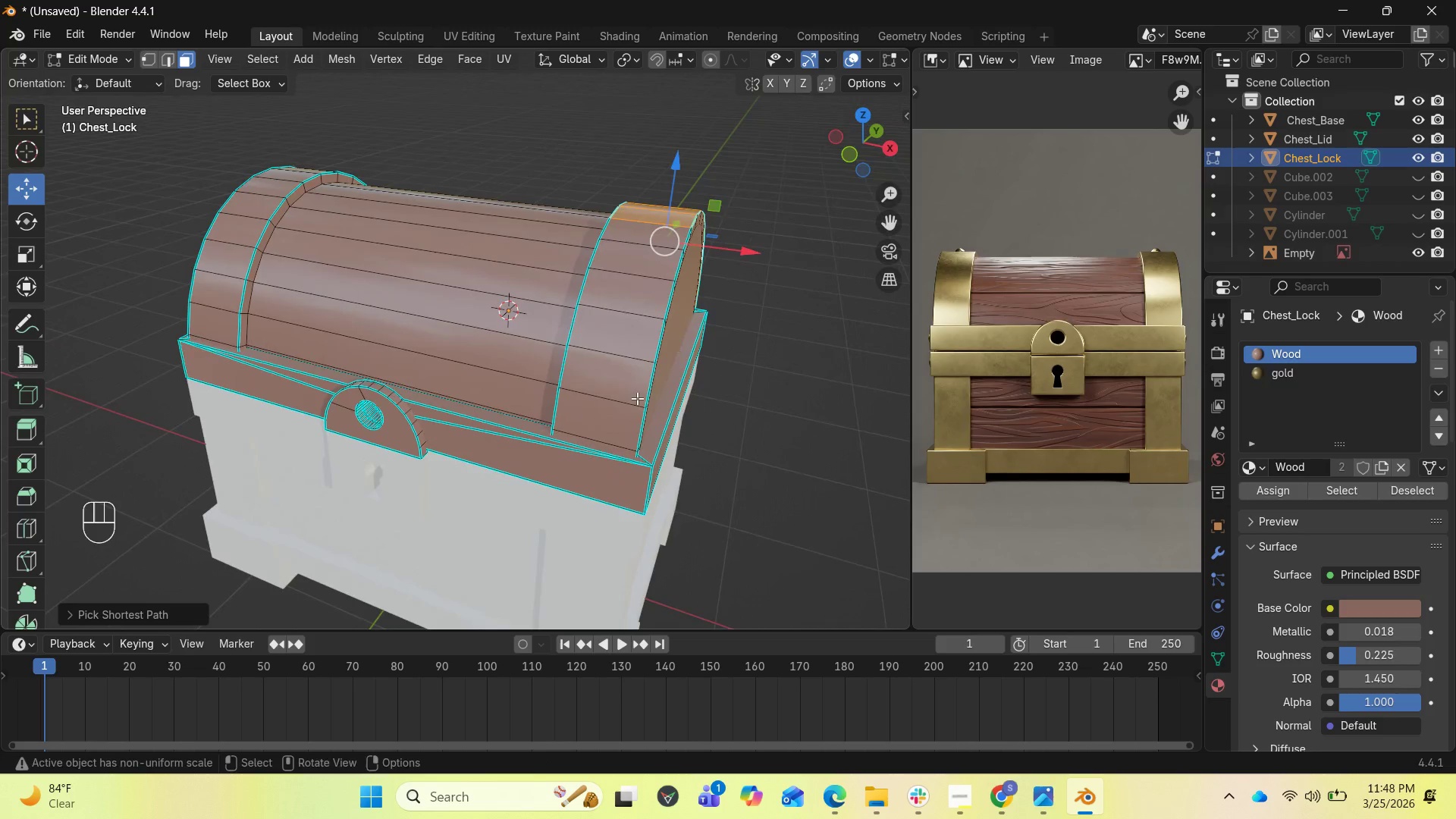 
hold_key(key=ControlLeft, duration=0.62)
 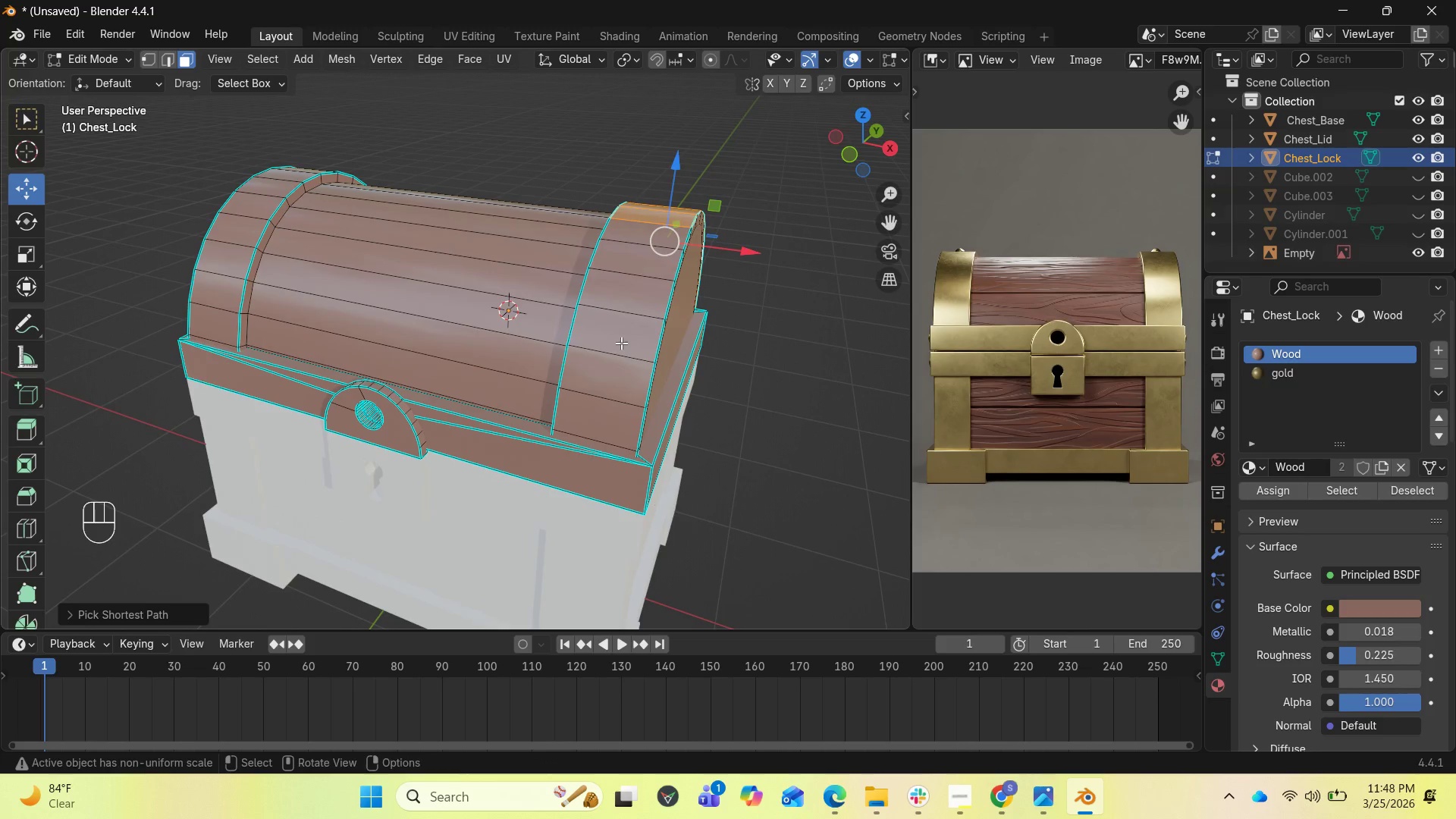 
hold_key(key=ShiftLeft, duration=2.27)
left_click([628, 236])
 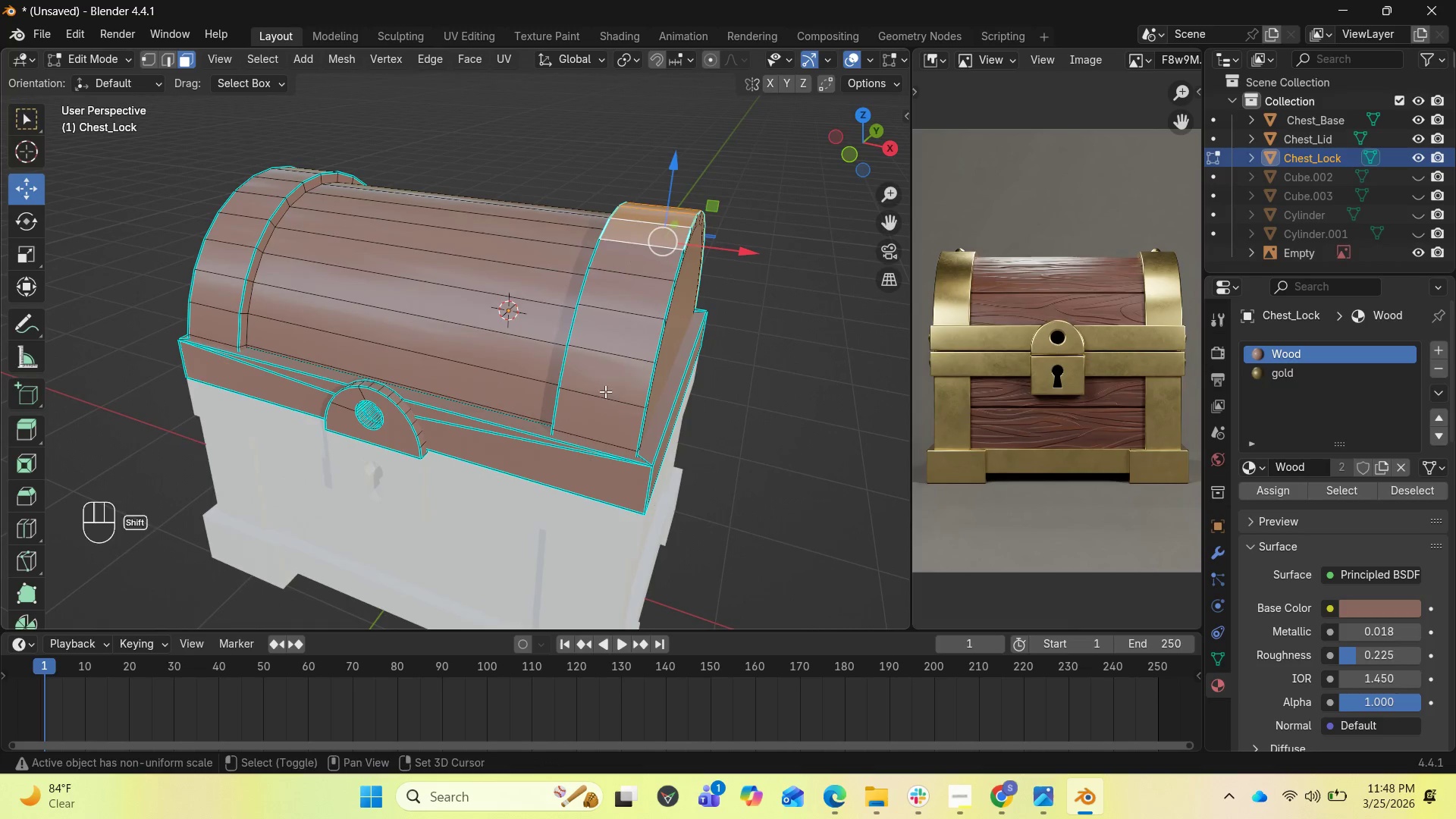 
hold_key(key=ControlLeft, duration=2.75)
left_click([586, 440])
 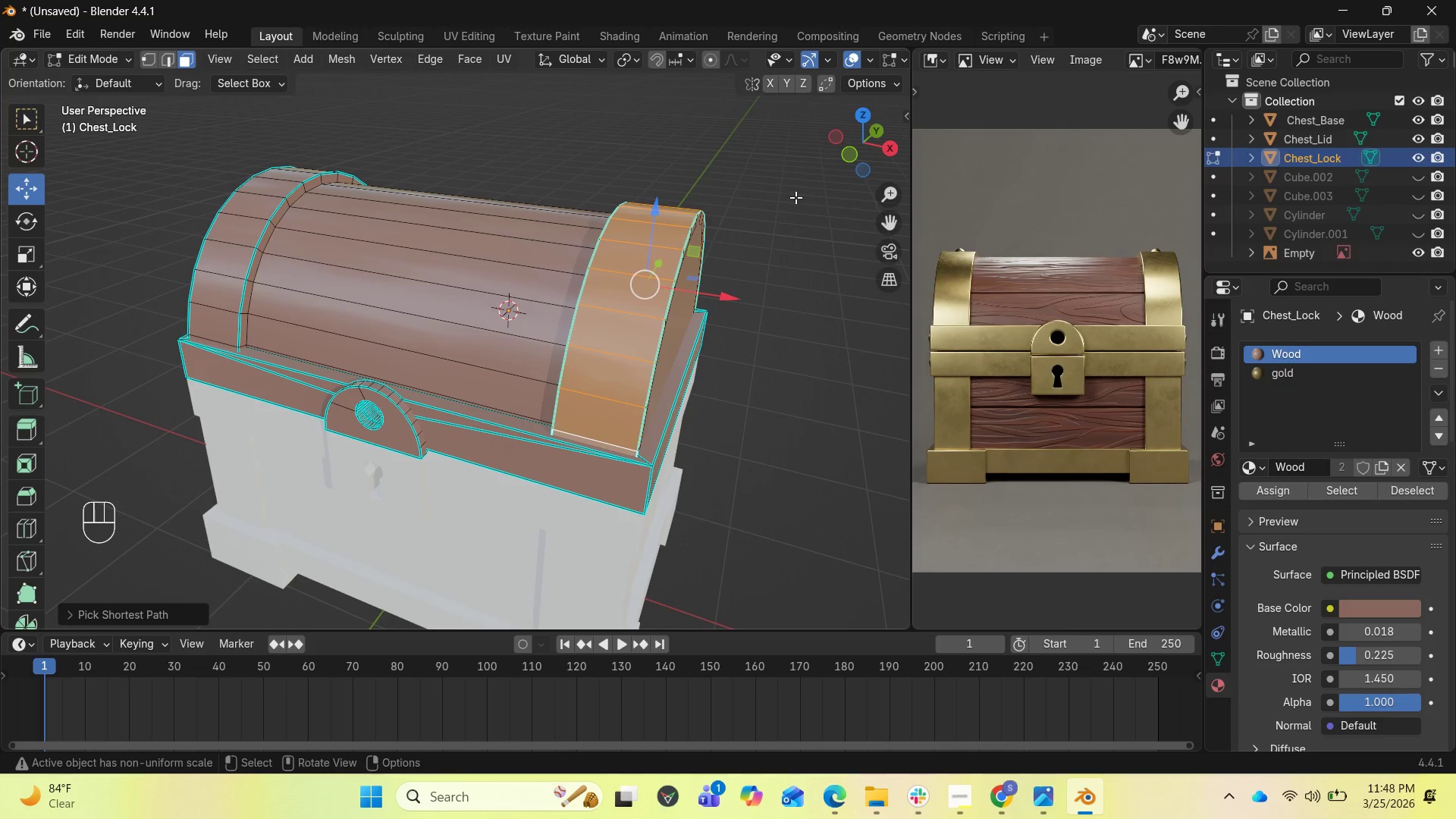 
left_click_drag(start_coordinate=[853, 146], to_coordinate=[722, 115])
 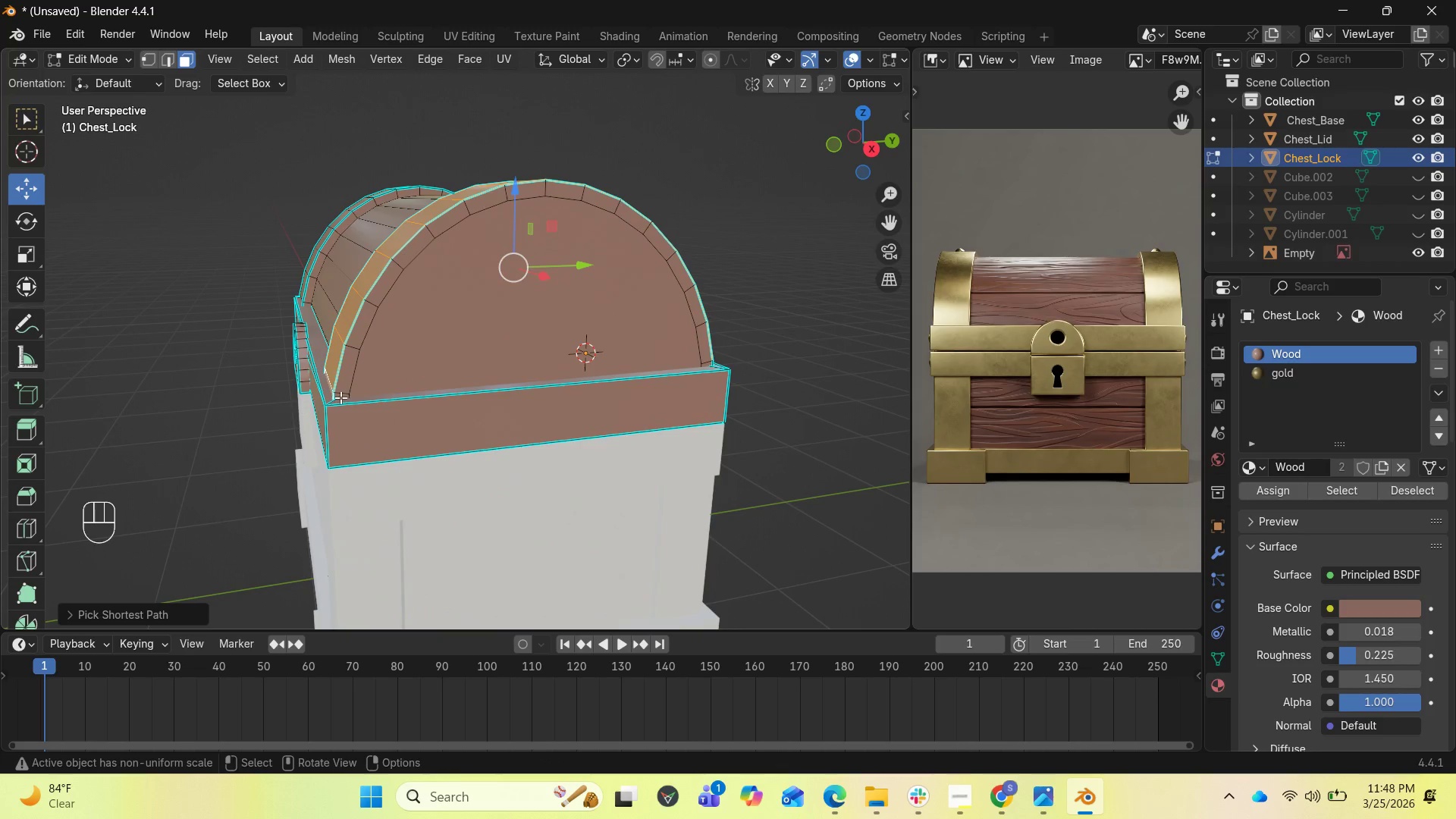 
hold_key(key=ShiftLeft, duration=1.27)
left_click([340, 397])
 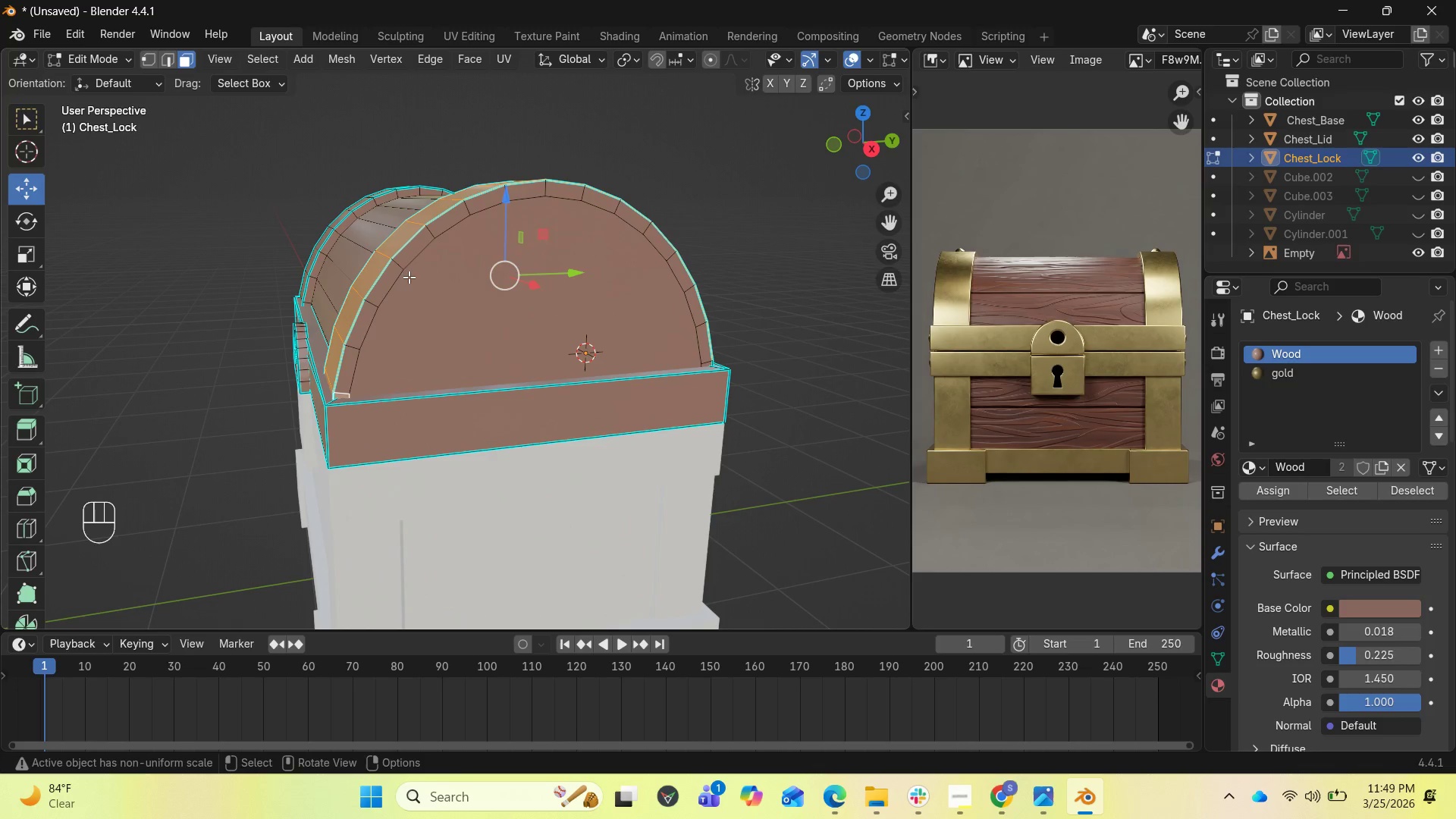 
hold_key(key=ControlLeft, duration=7.78)
left_click([457, 215])
 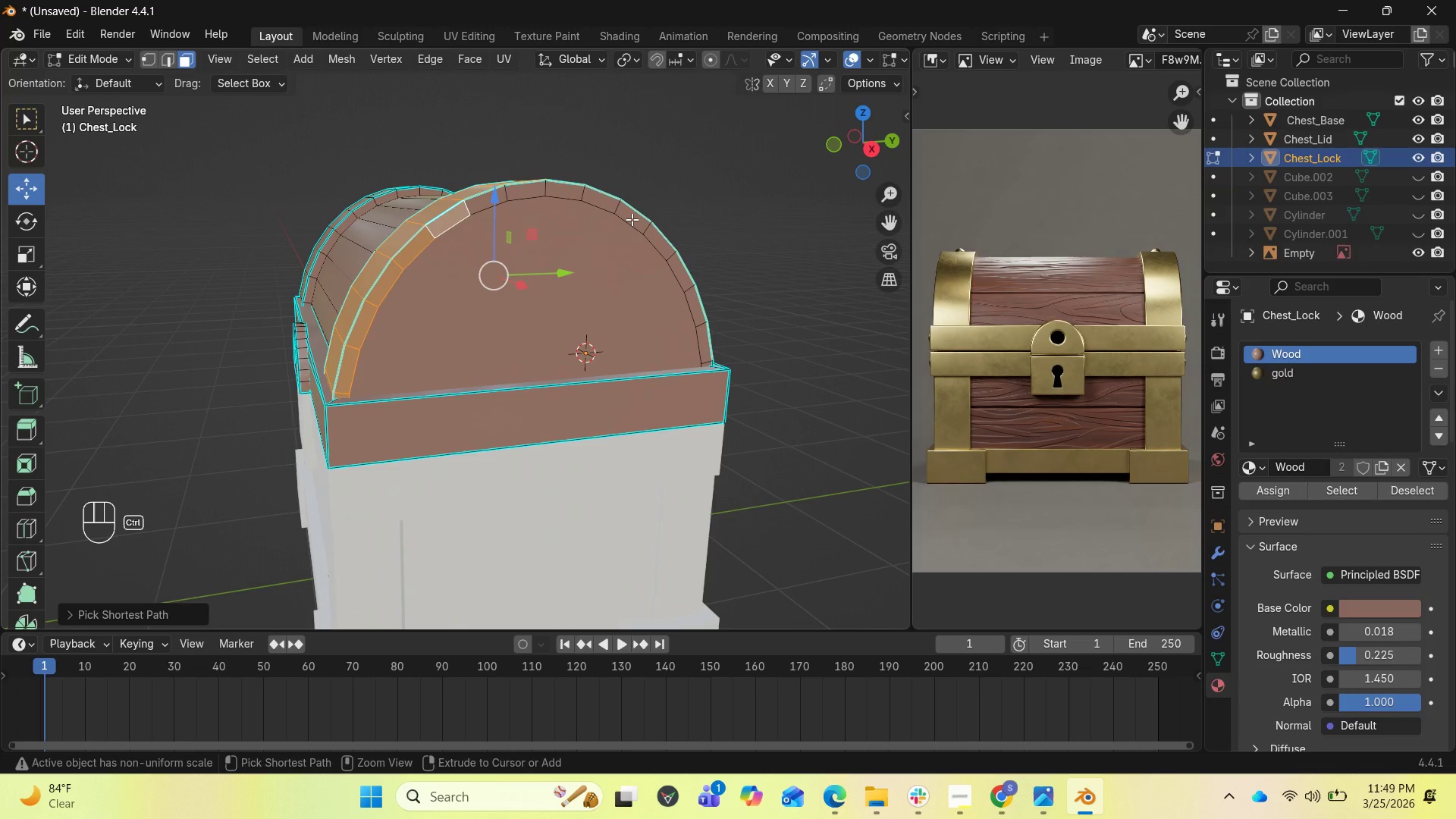 
left_click([636, 218])
 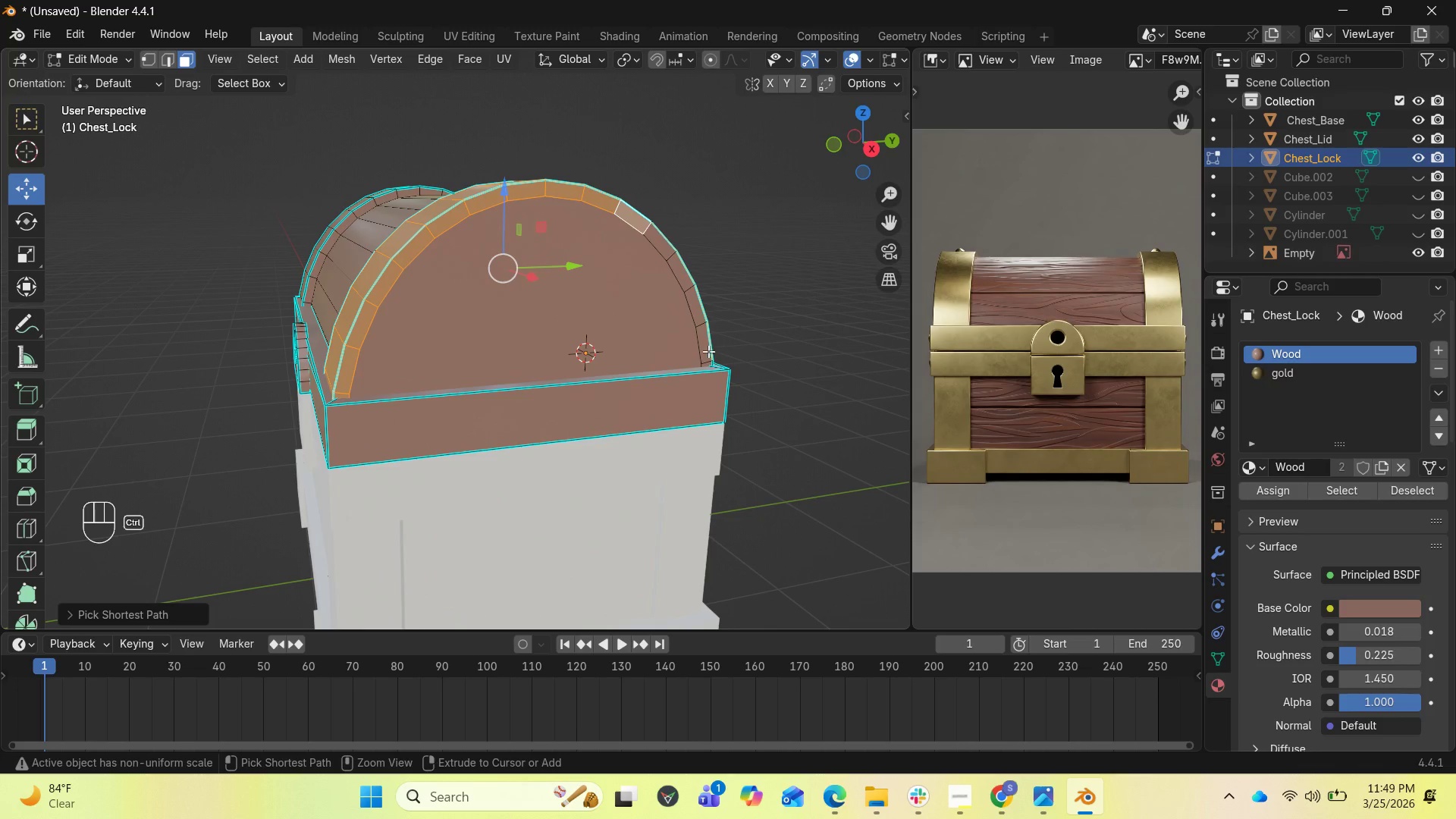 
left_click([704, 351])
 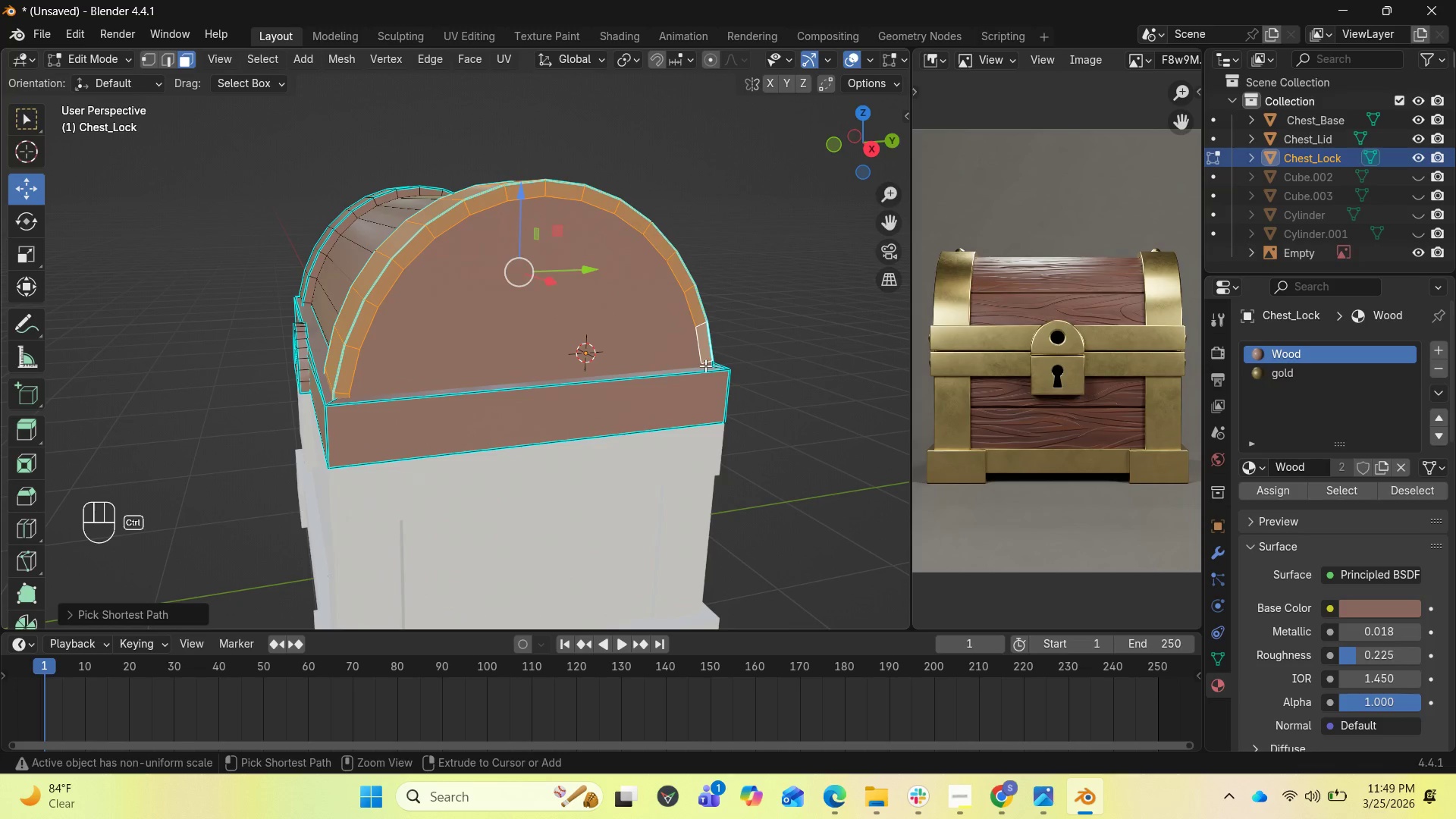 
left_click([705, 366])
 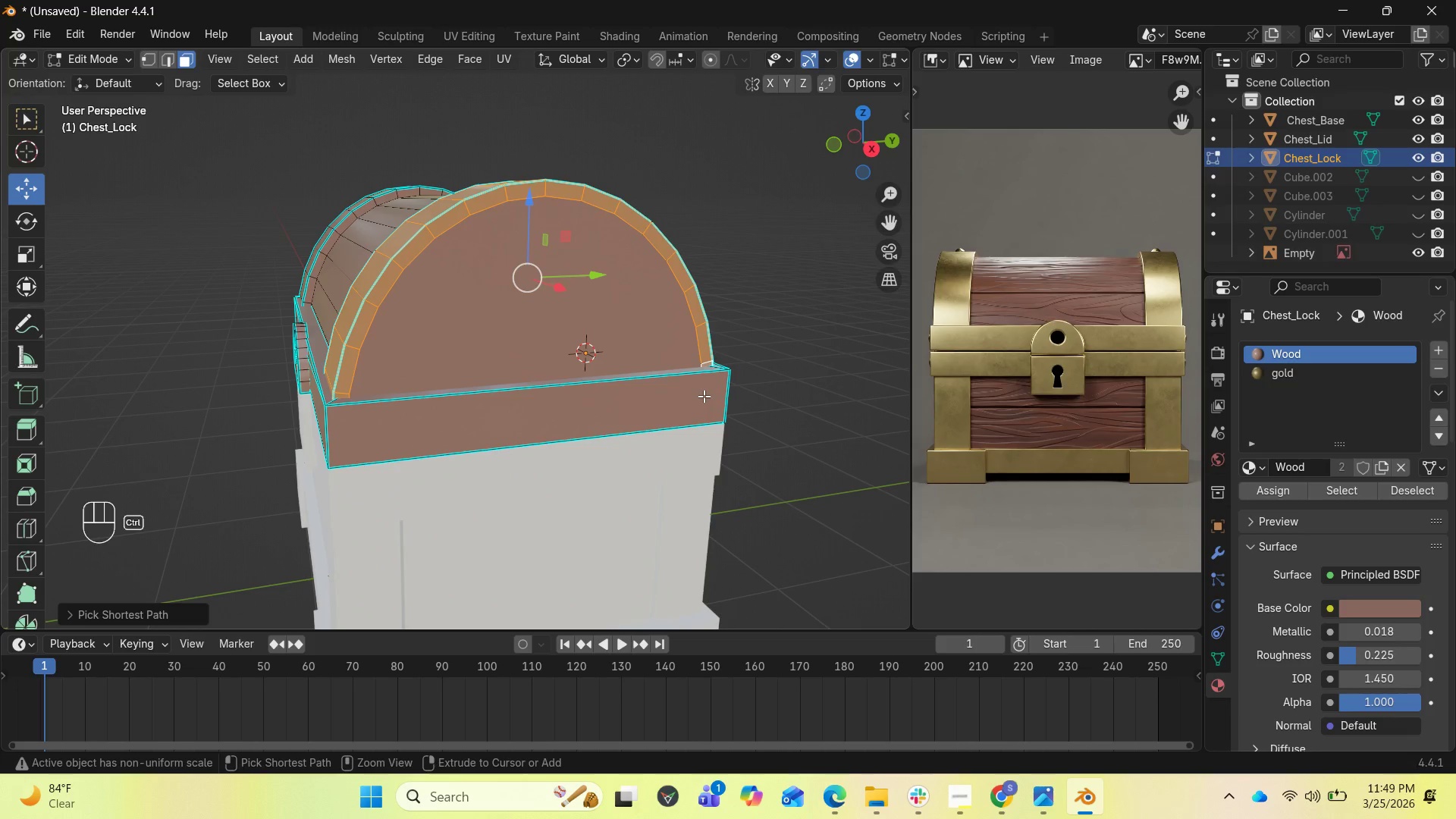 
left_click([704, 396])
 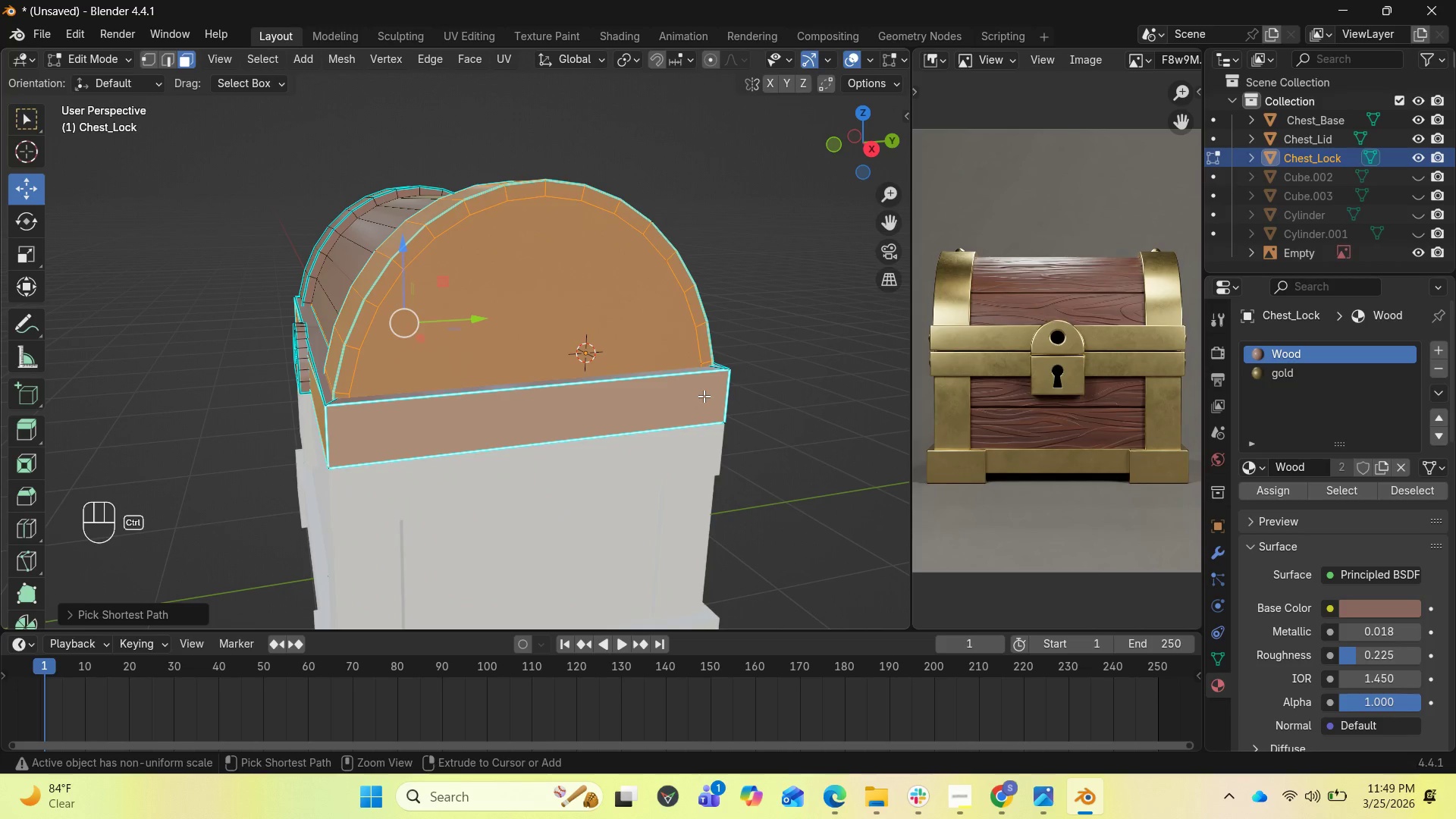 
key(Control+Z)
 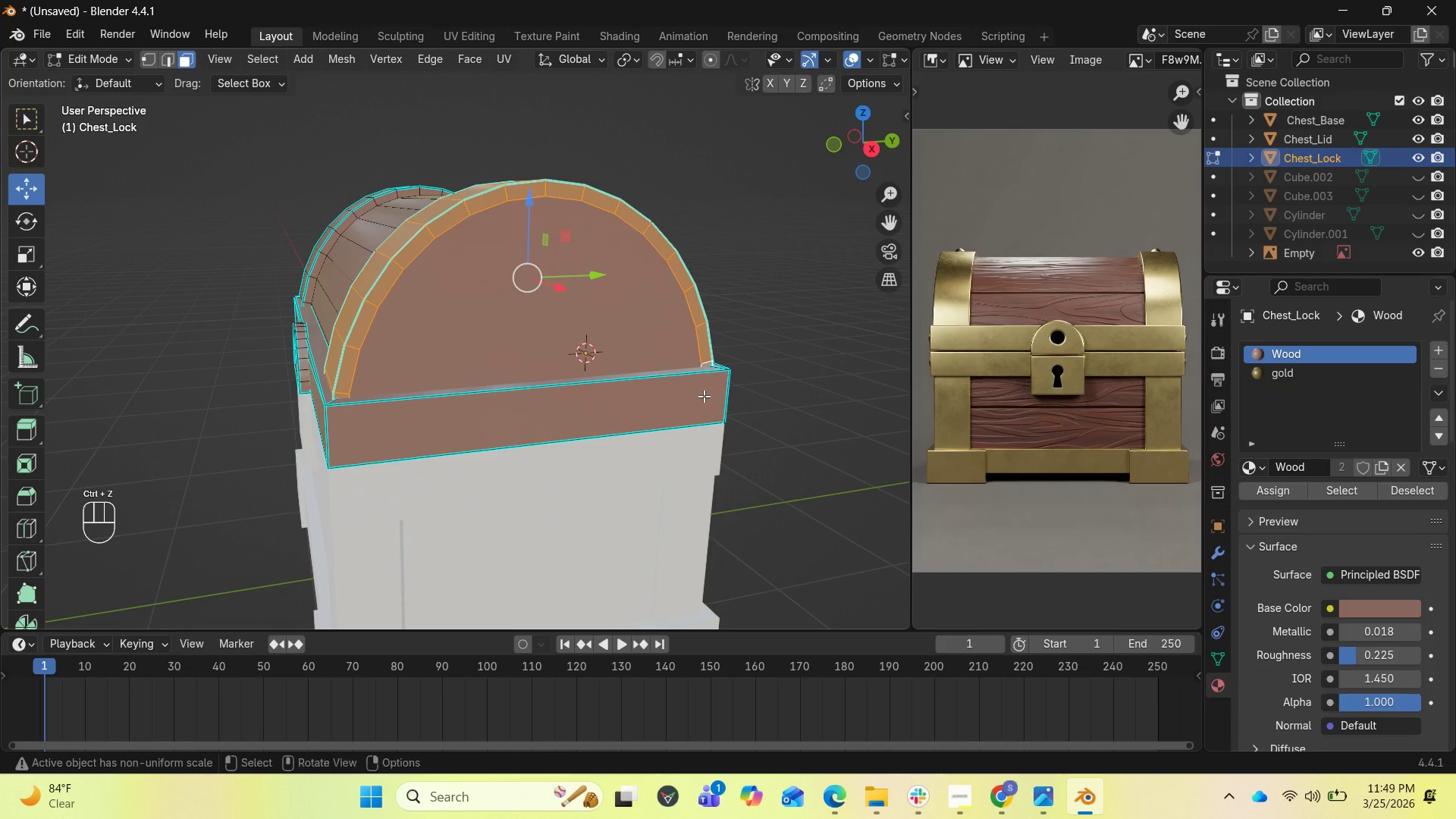 
hold_key(key=ShiftLeft, duration=1.16)
left_click([704, 396])
 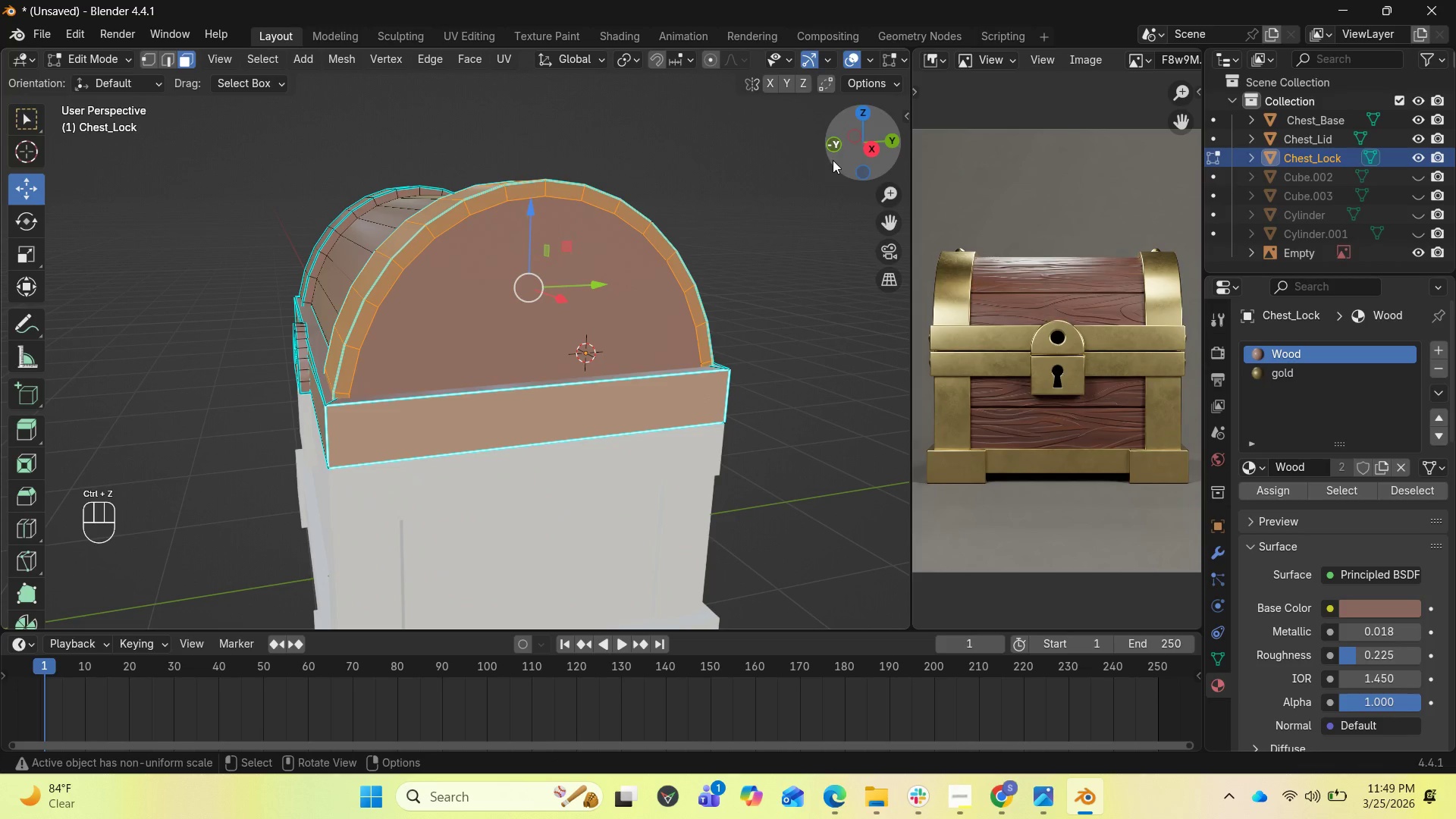 
left_click_drag(start_coordinate=[847, 148], to_coordinate=[701, 145])
 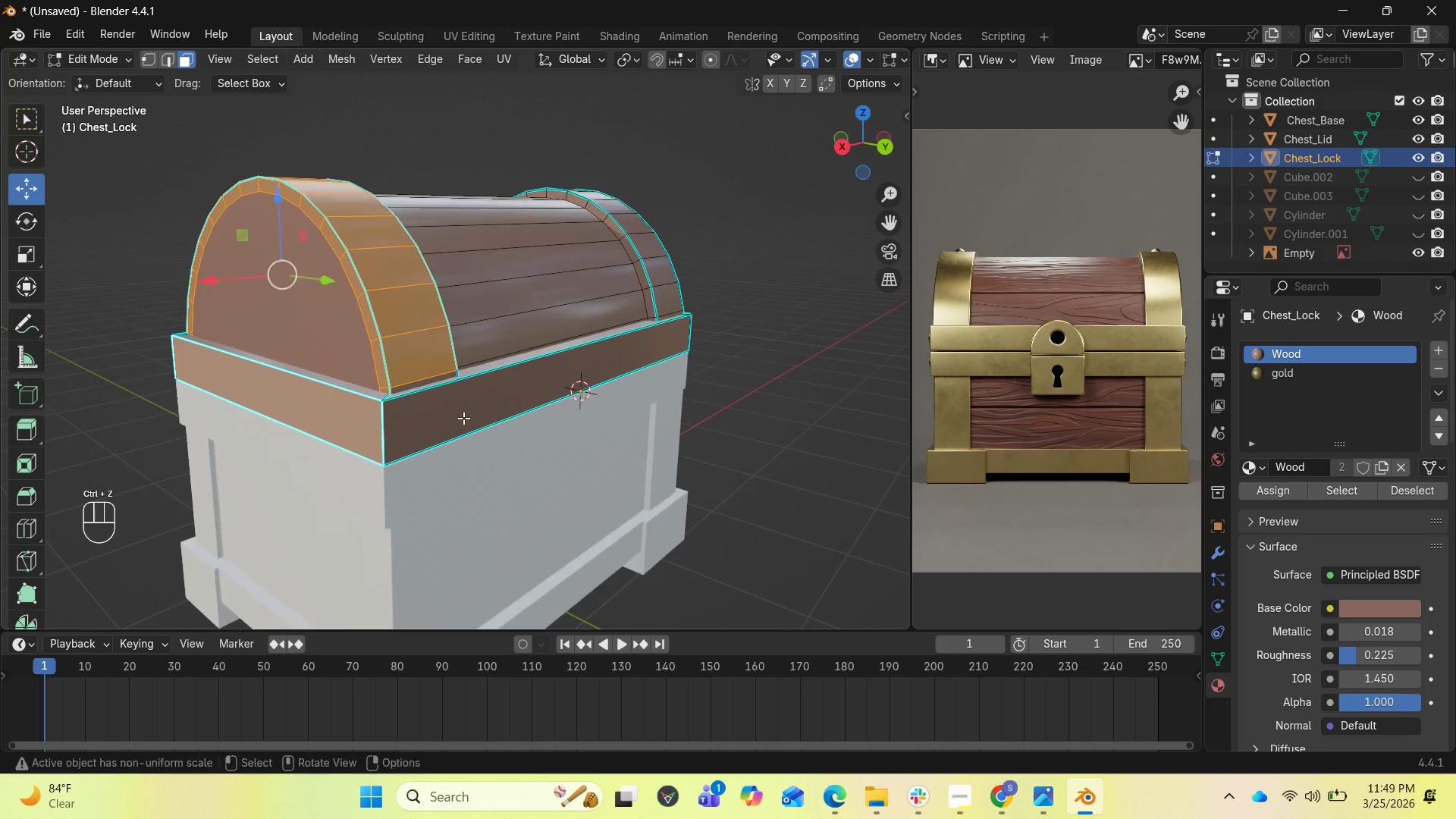 
hold_key(key=ShiftLeft, duration=1.25)
 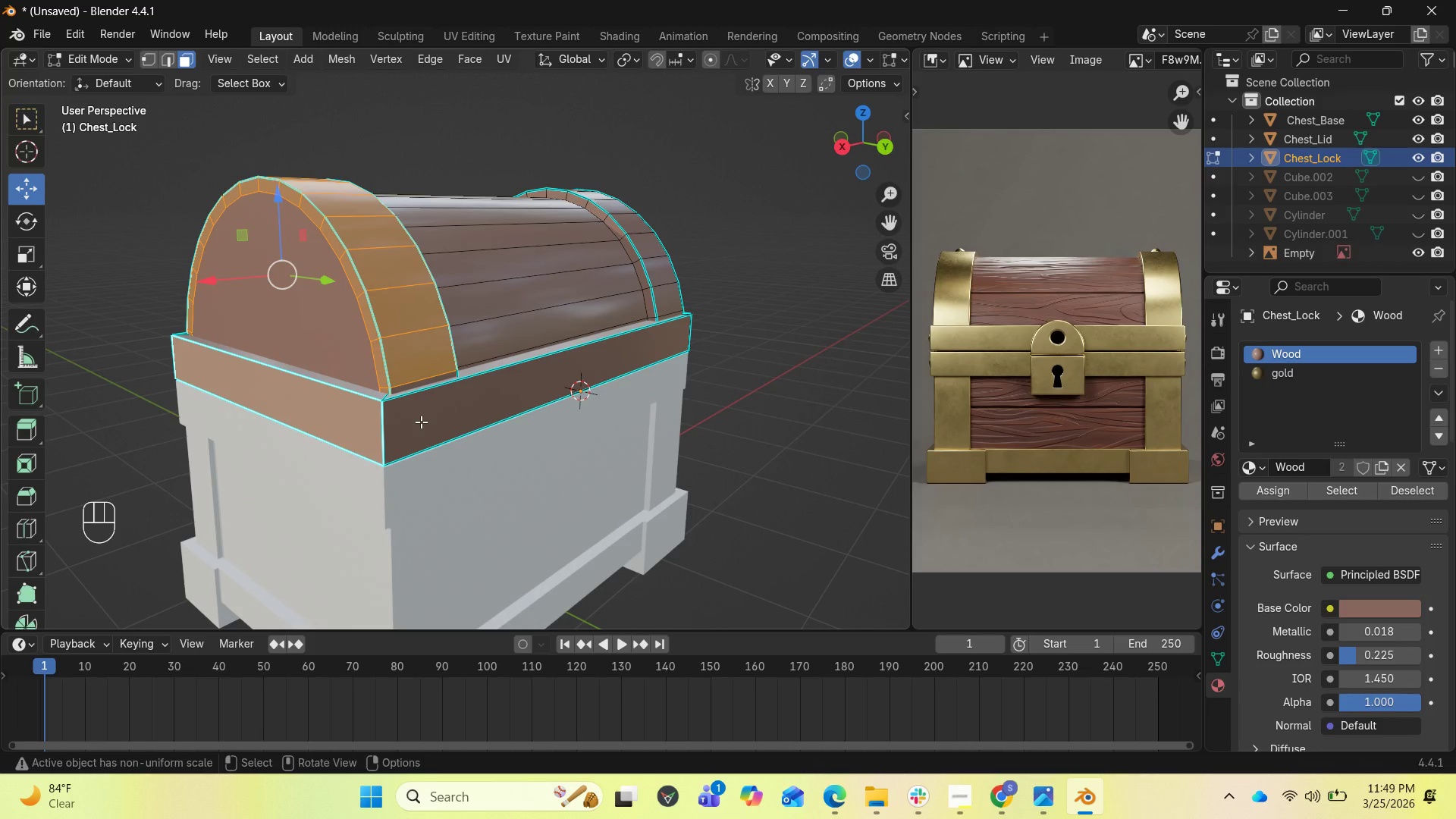 
key(Control+ControlLeft)
 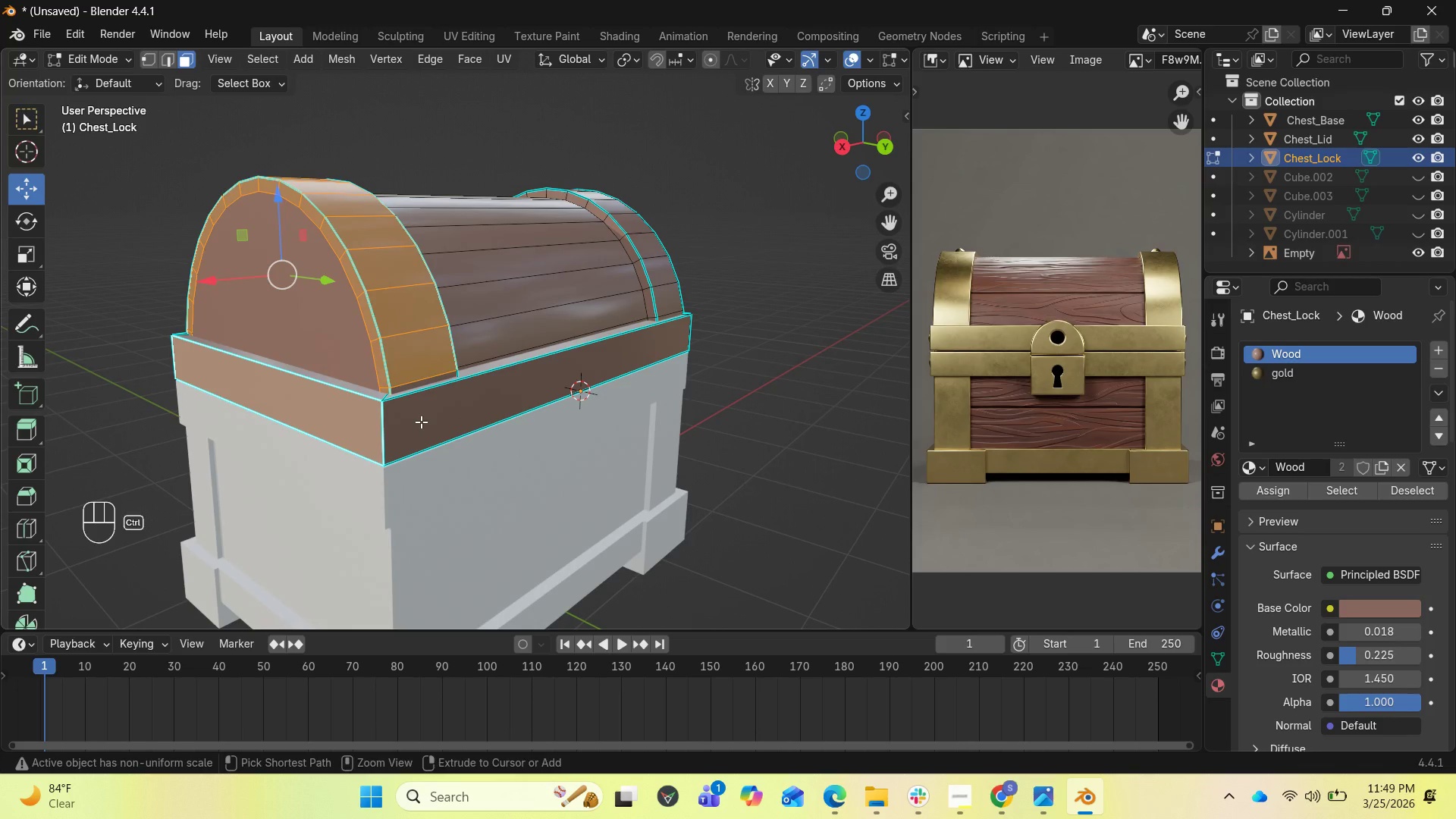 
hold_key(key=ShiftLeft, duration=3.03)
left_click([421, 422])
 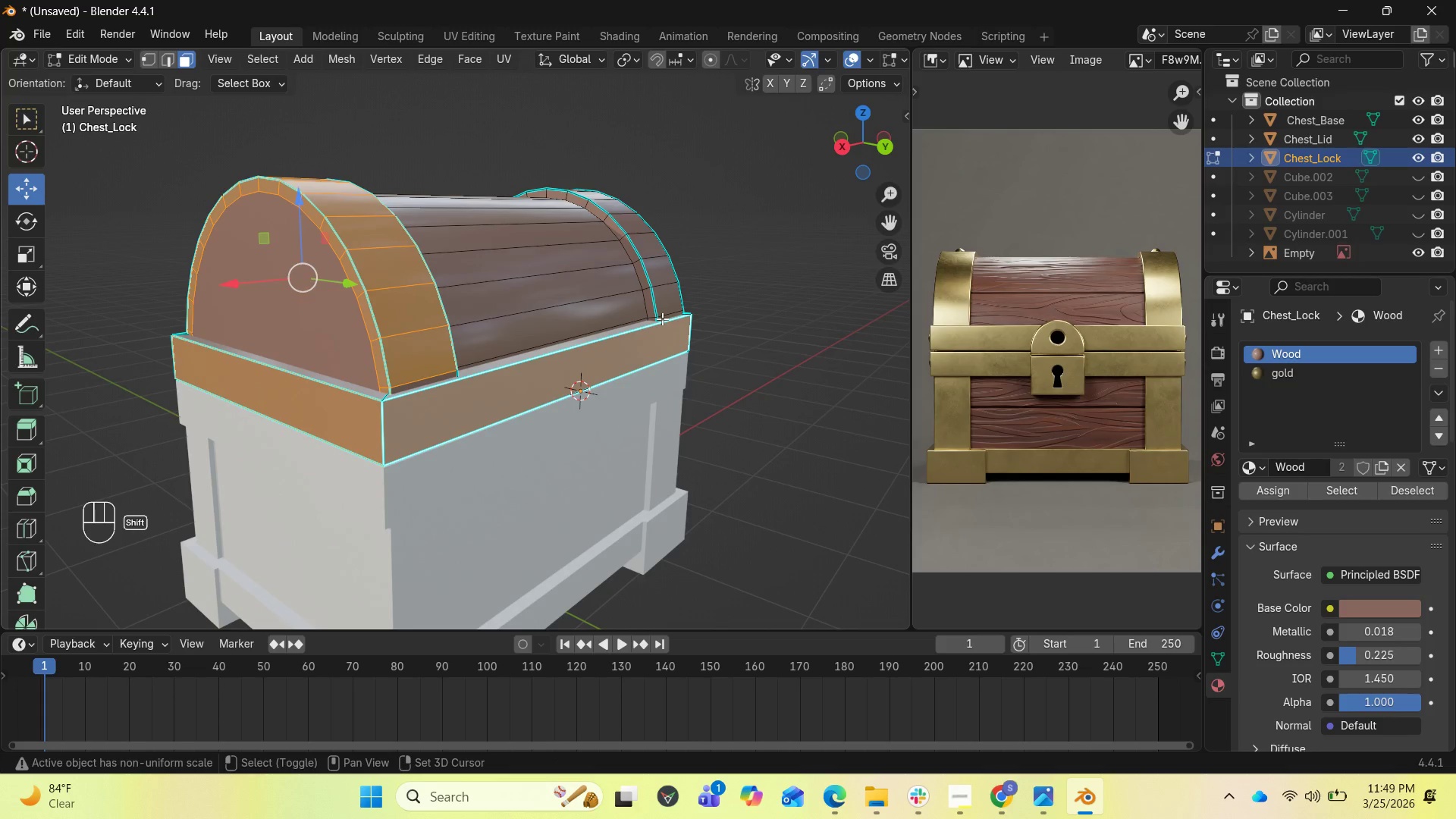 
left_click([664, 306])
 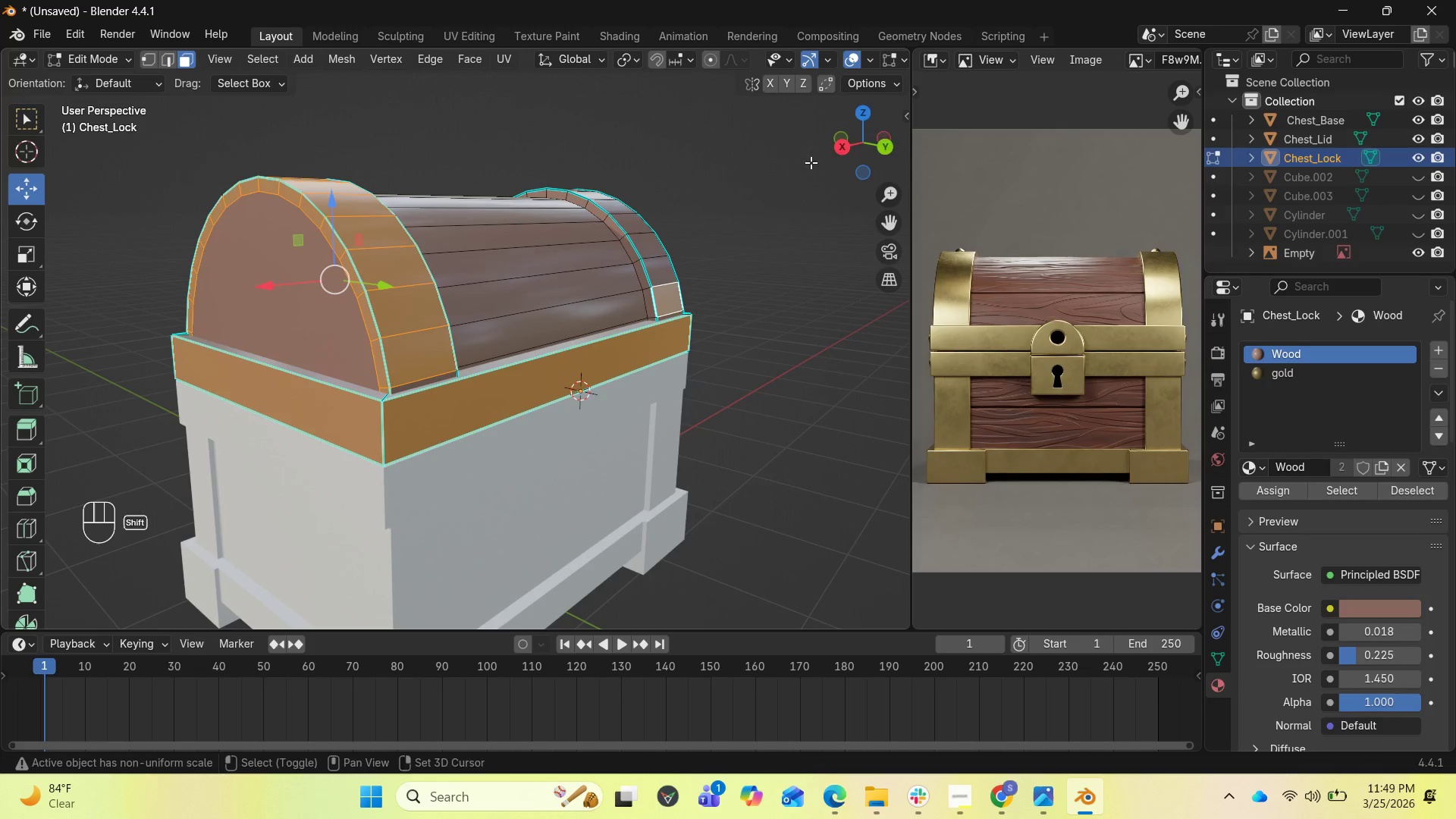 
left_click_drag(start_coordinate=[884, 132], to_coordinate=[885, 207])
 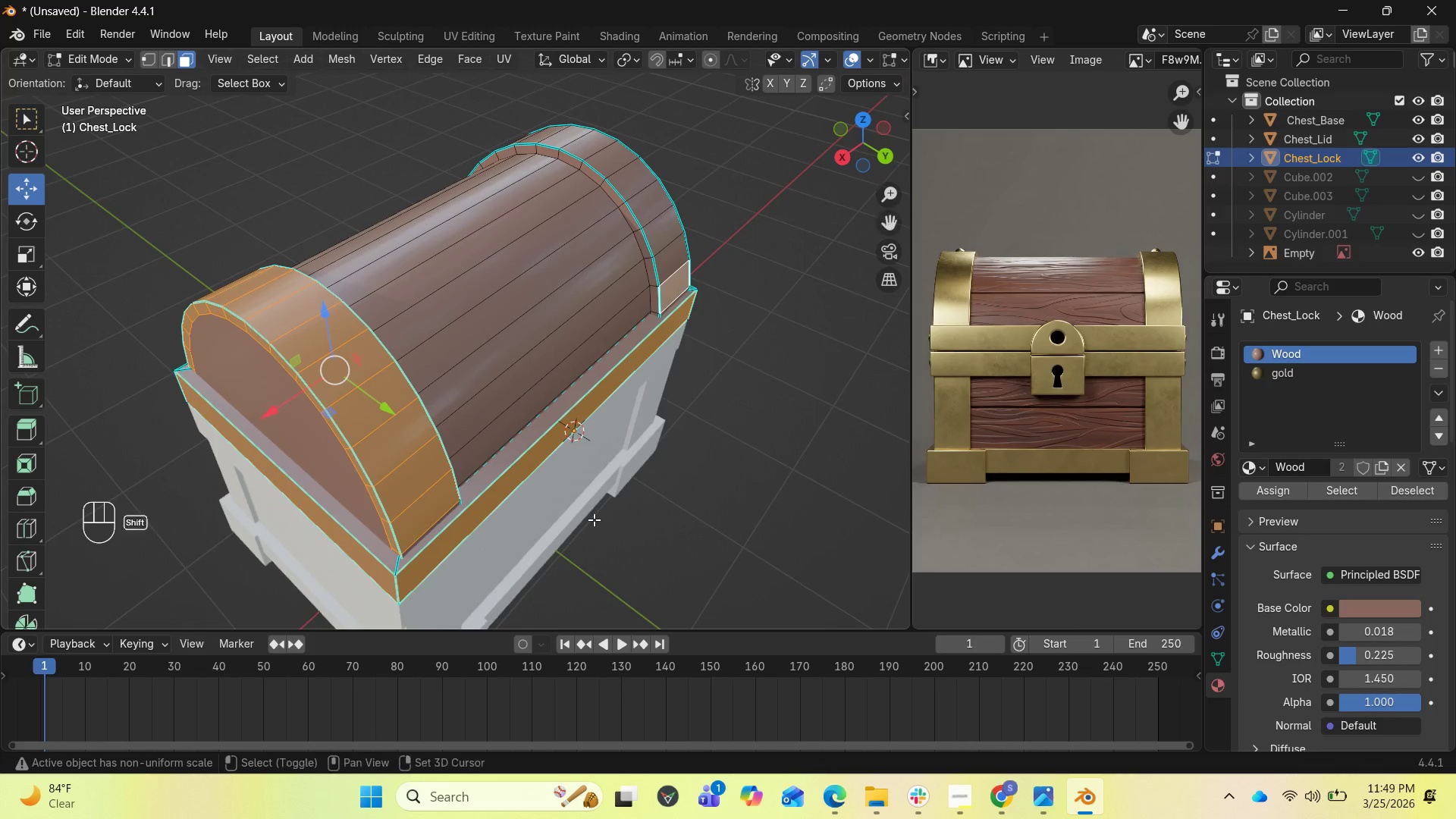 
hold_key(key=ShiftLeft, duration=14.31)
left_click([512, 450])
 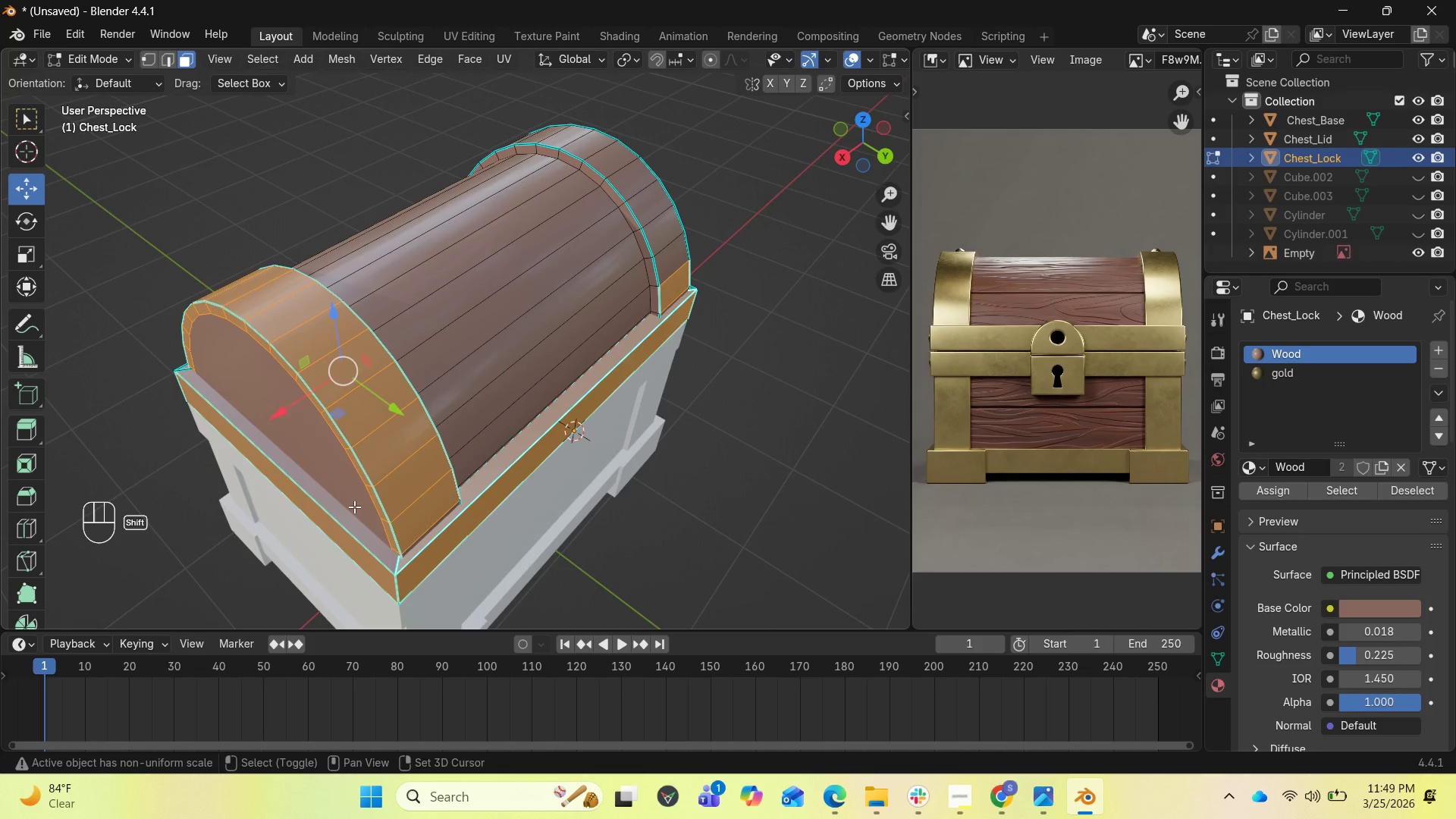 
left_click([351, 519])
 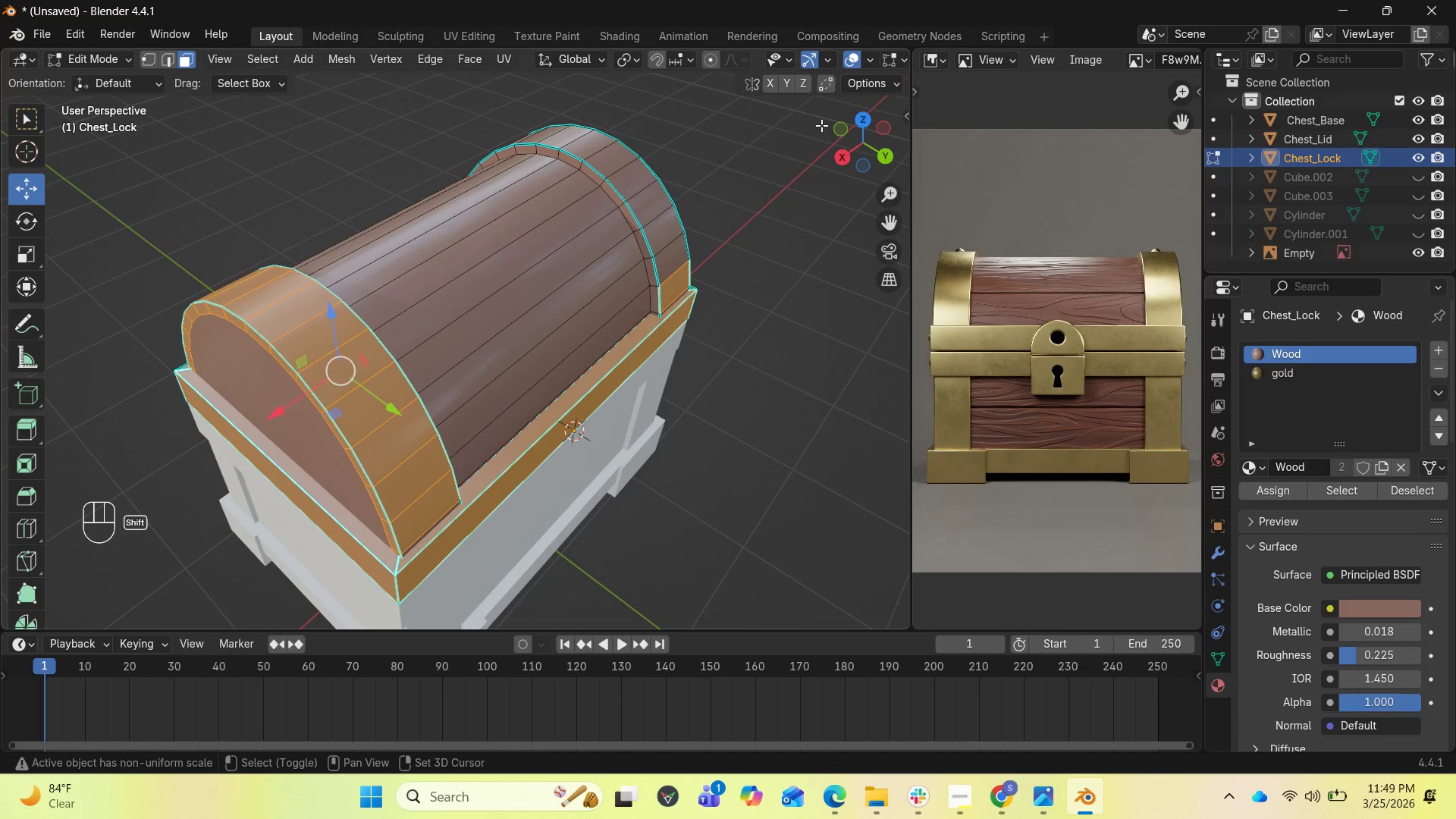 
left_click_drag(start_coordinate=[864, 116], to_coordinate=[551, 122])
 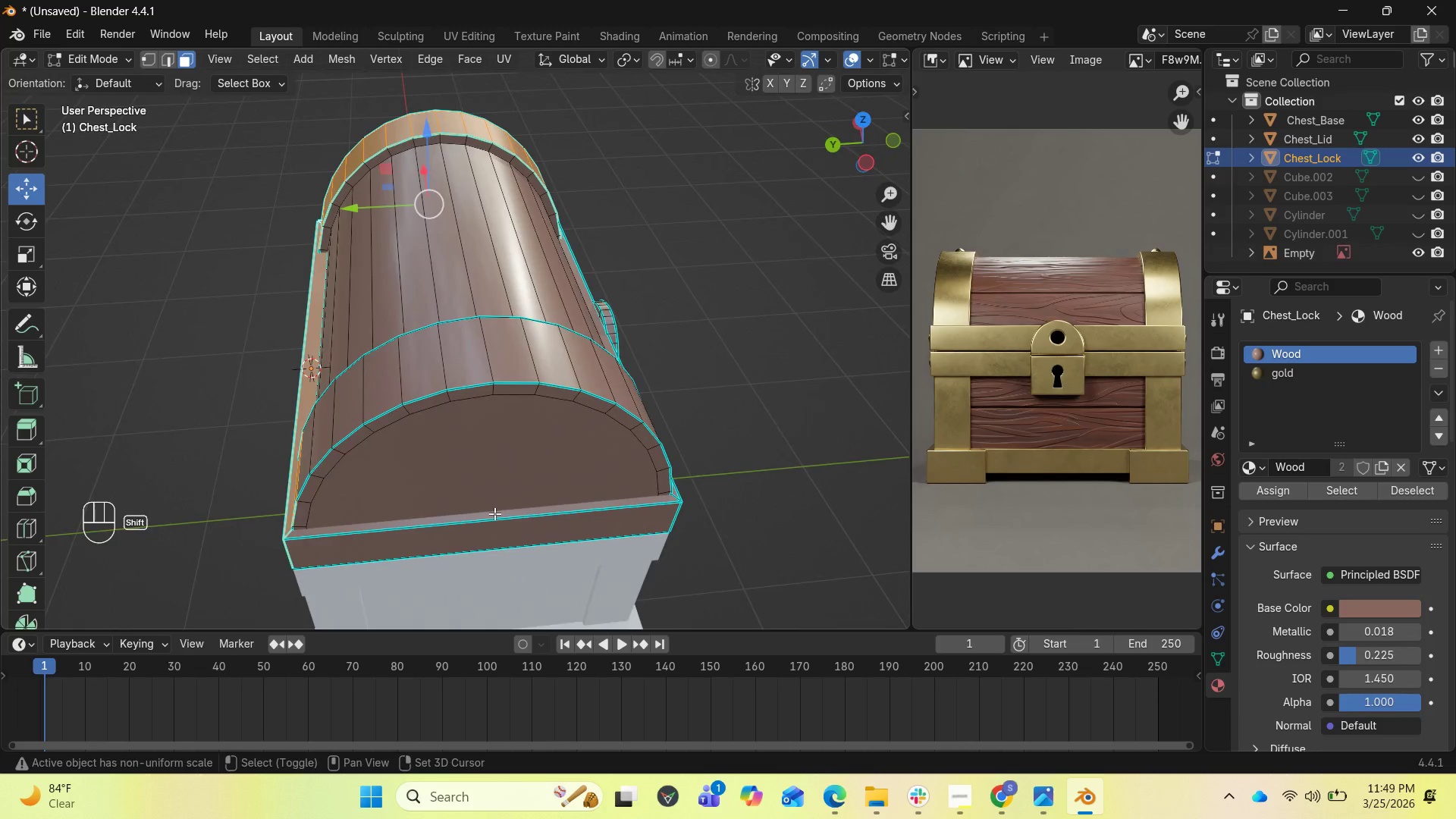 
left_click([494, 515])
 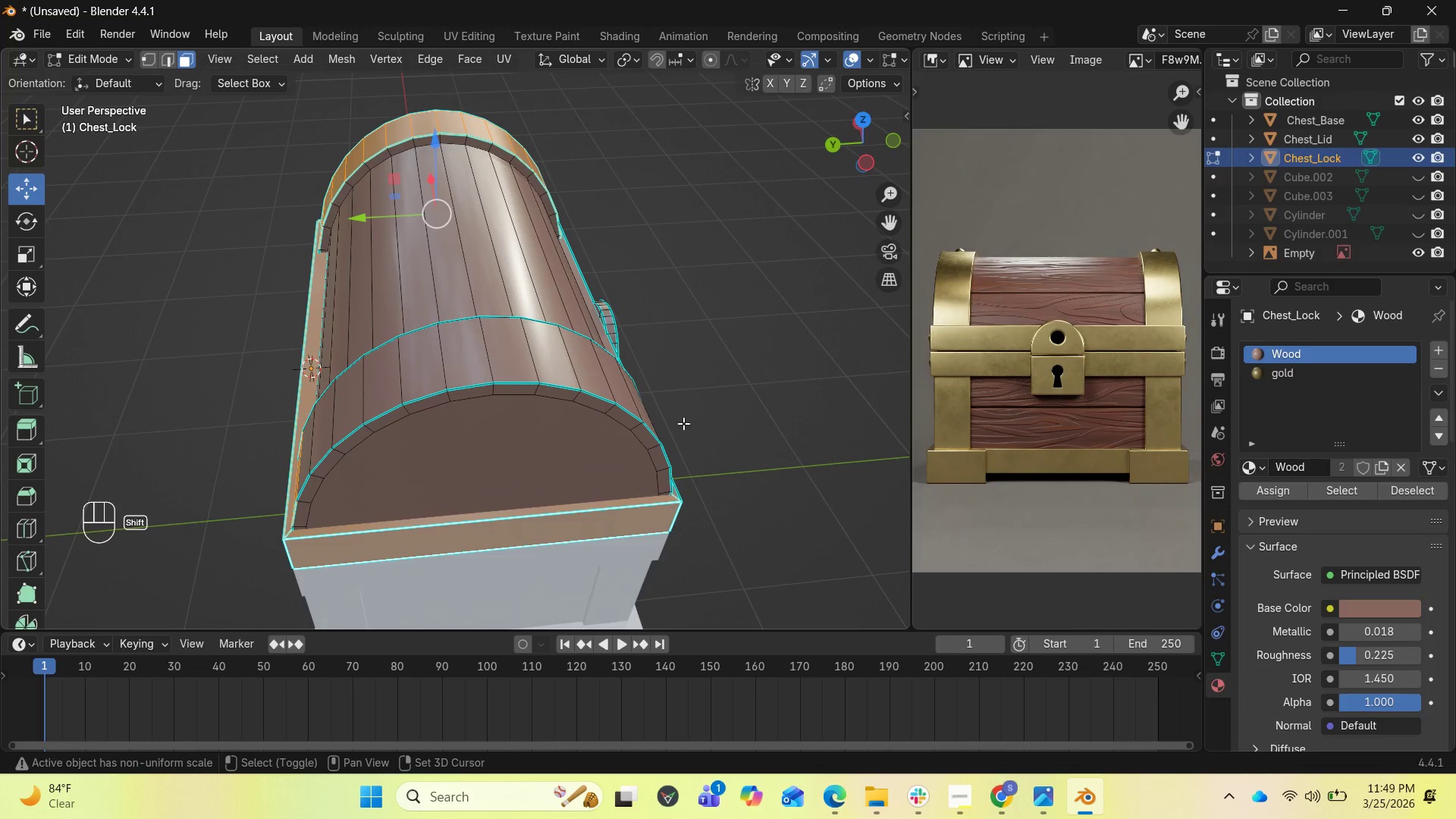 
left_click_drag(start_coordinate=[871, 151], to_coordinate=[712, 93])
 